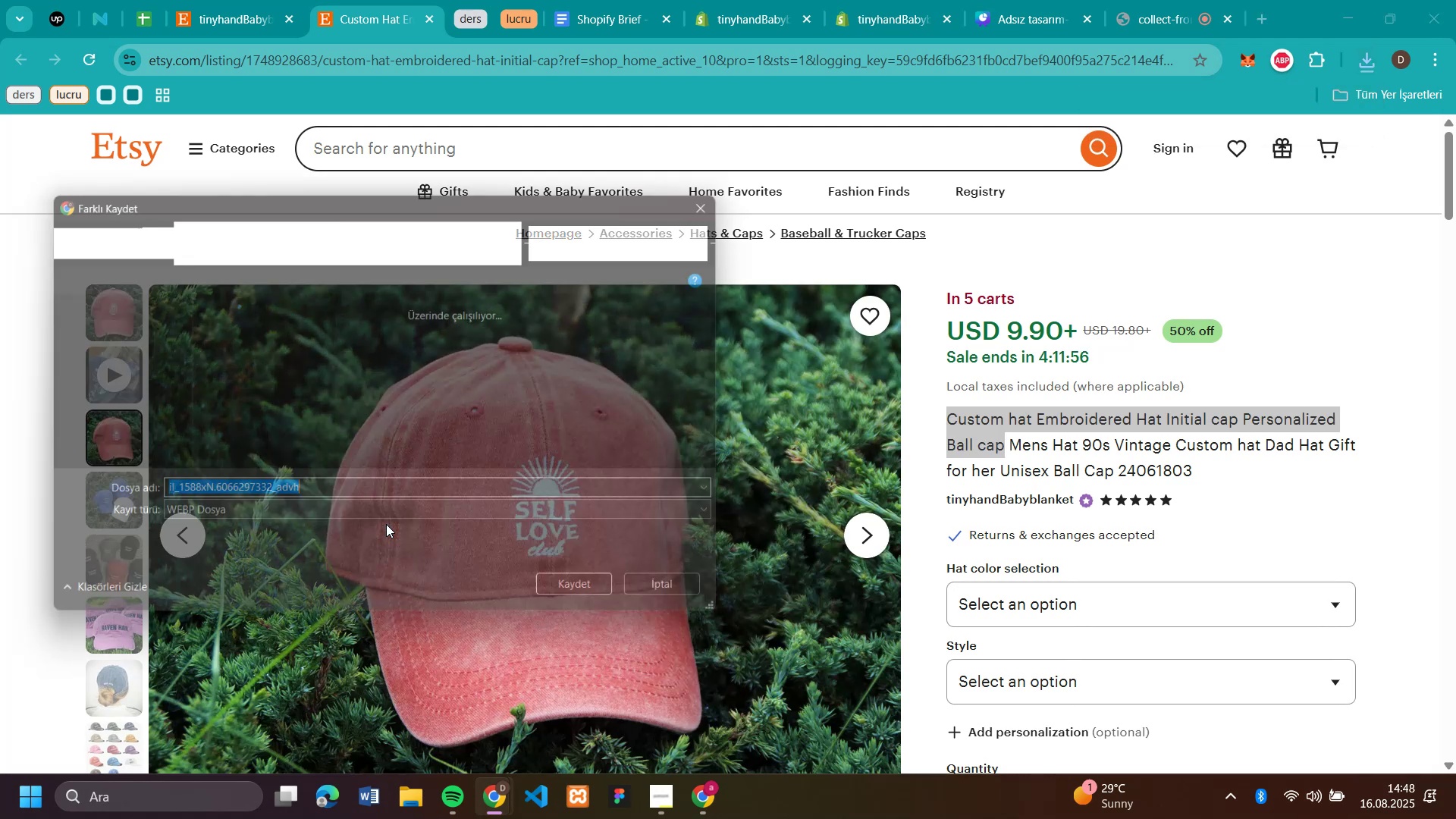 
key(Enter)
 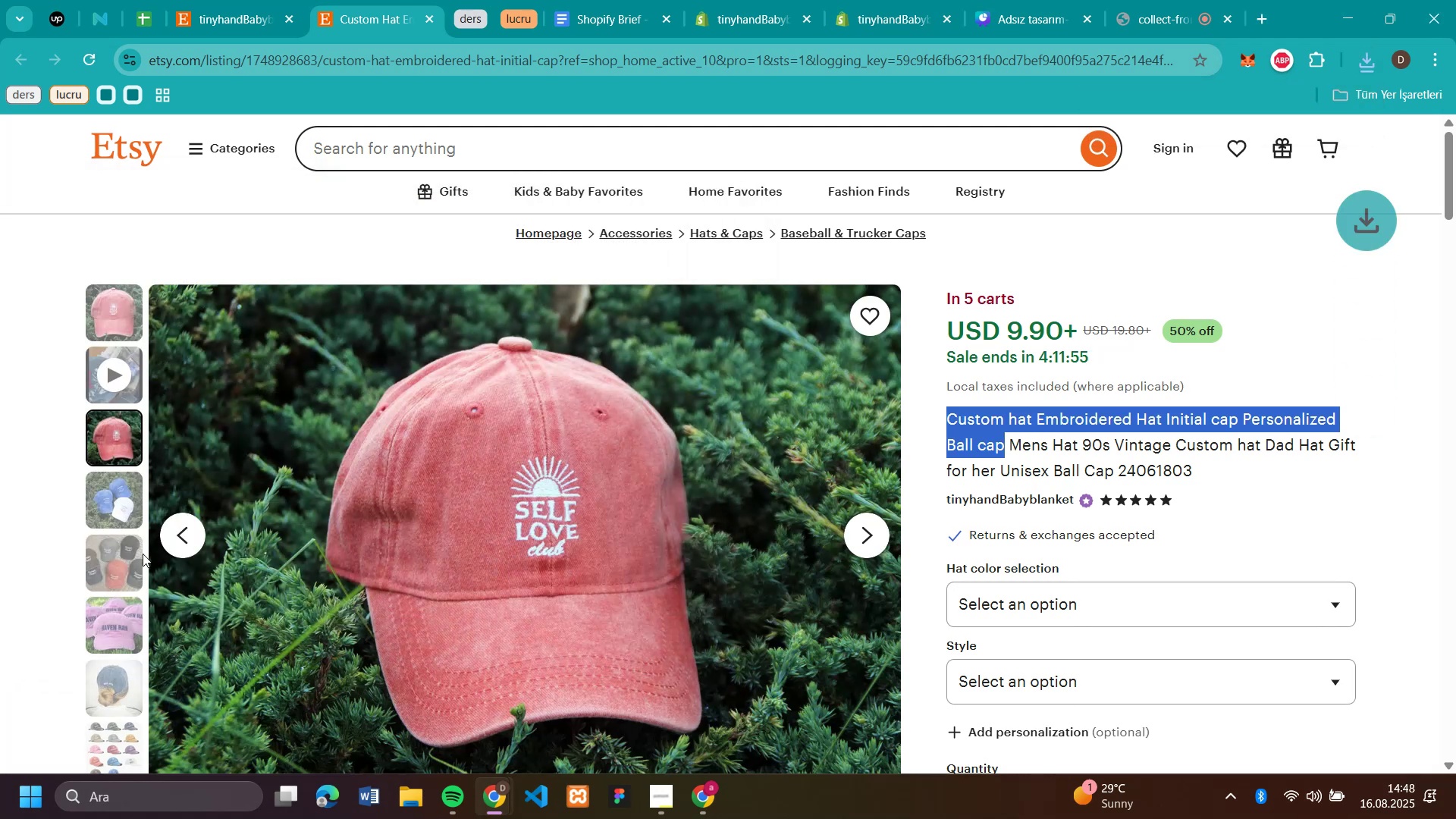 
left_click([143, 554])
 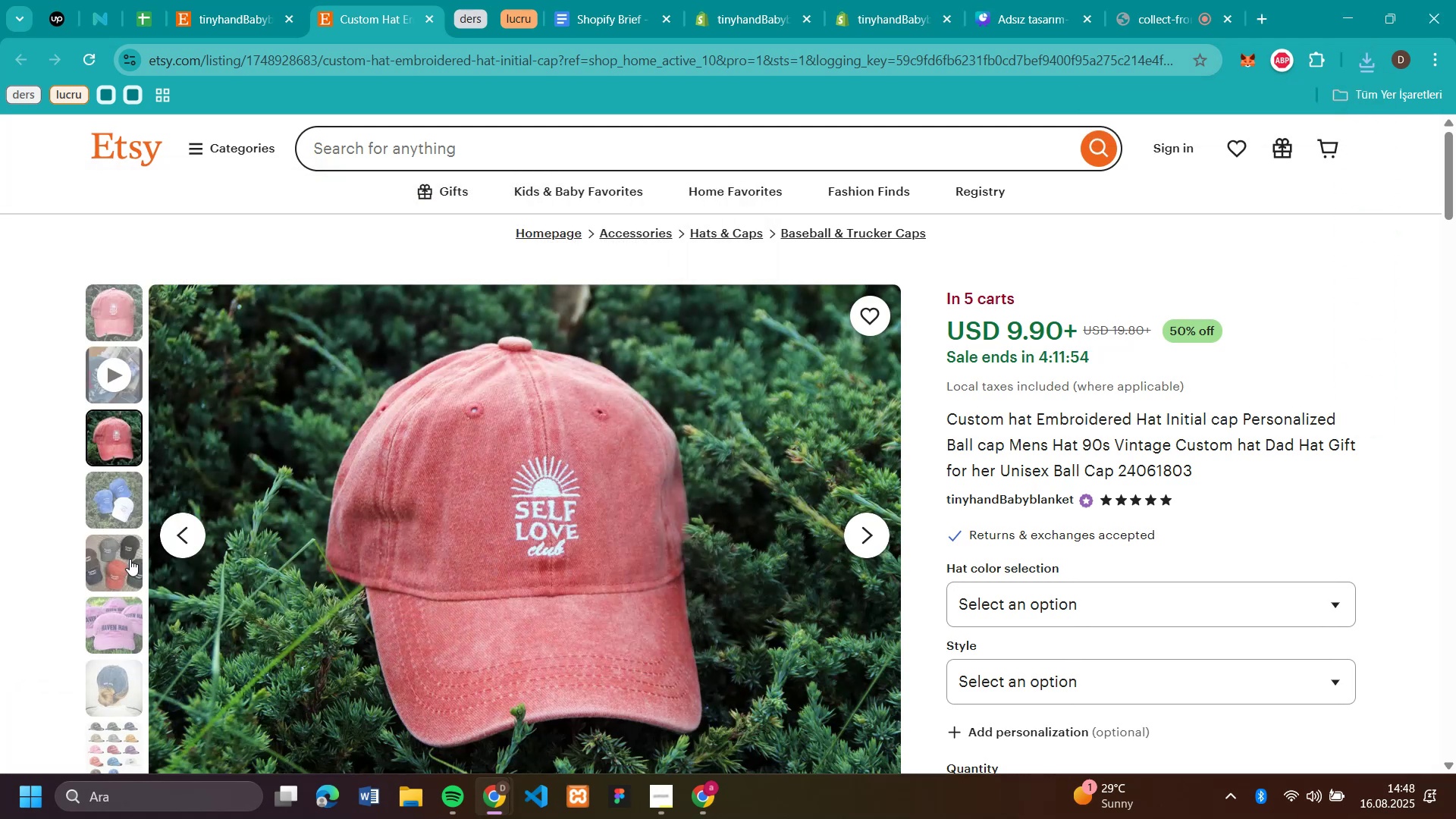 
left_click([125, 561])
 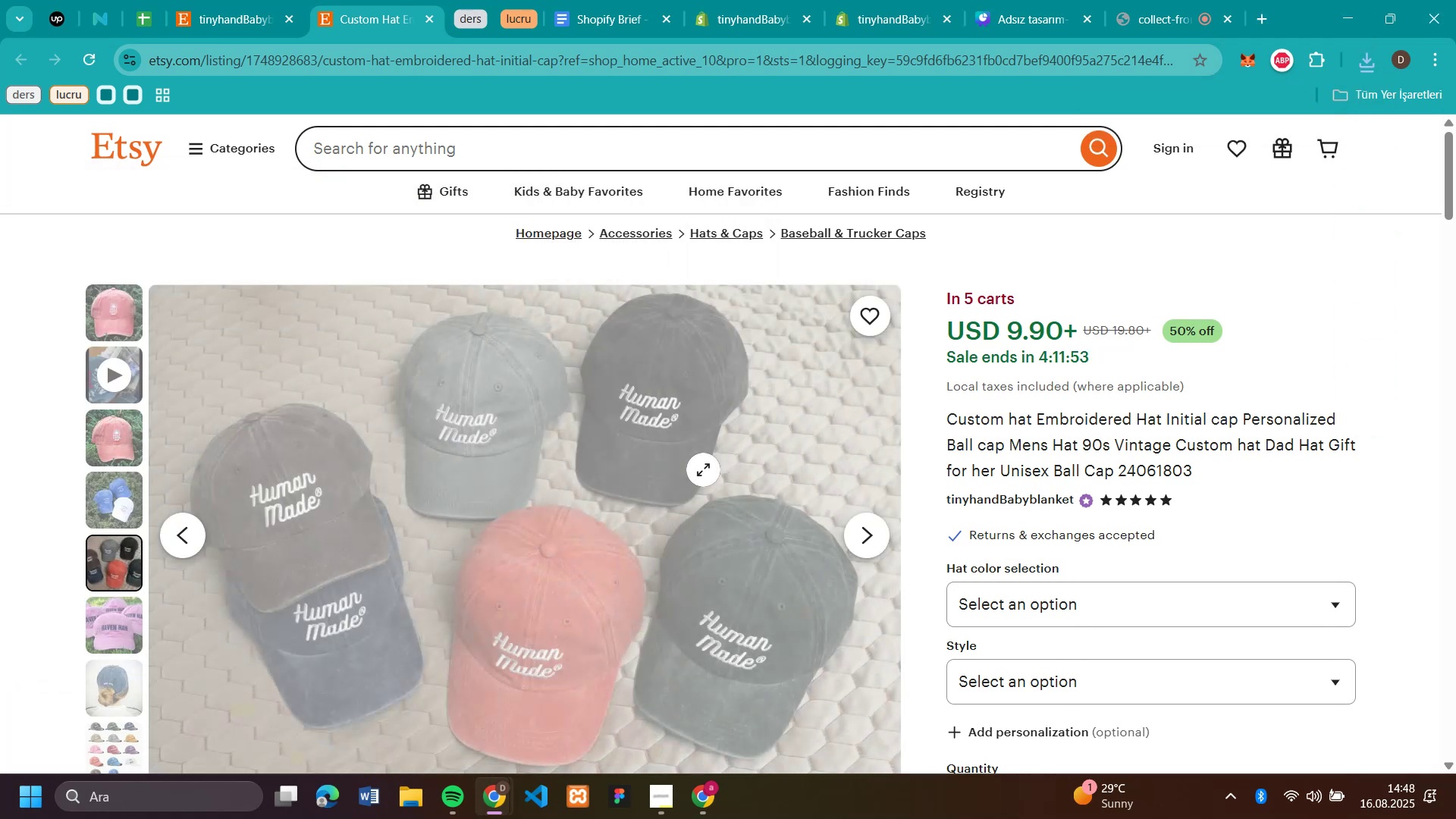 
right_click([703, 469])
 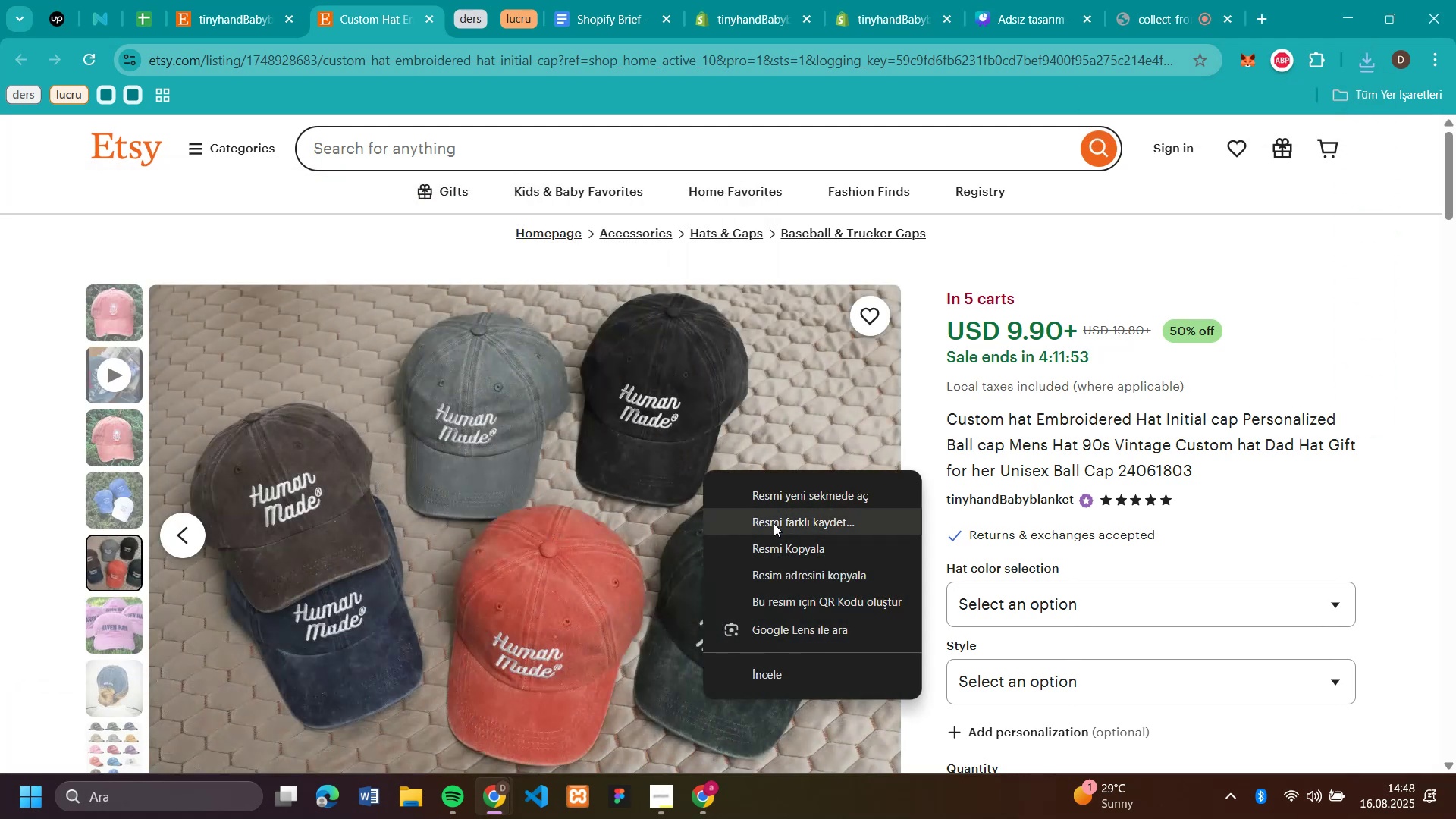 
left_click([777, 525])
 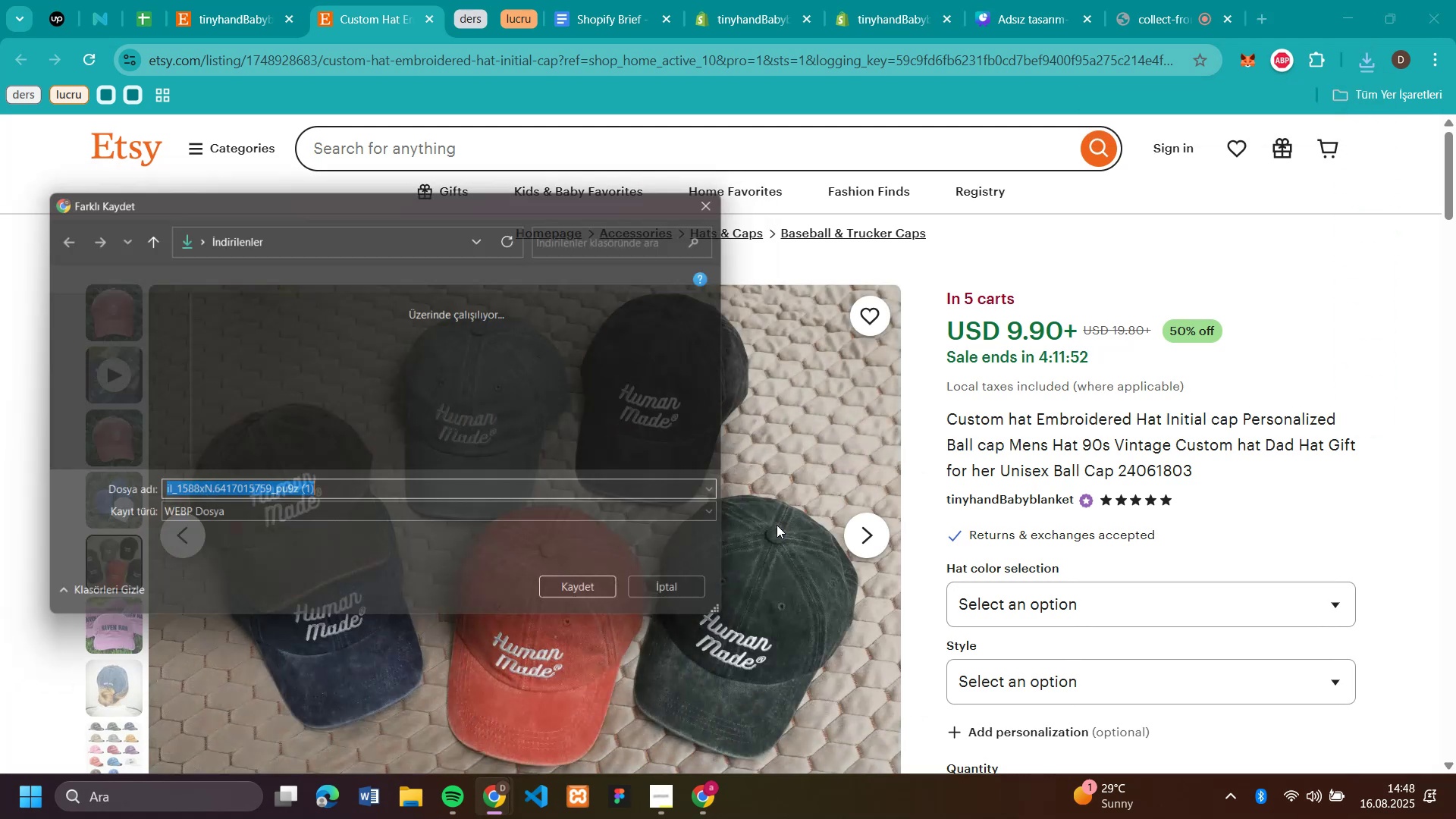 
key(Enter)
 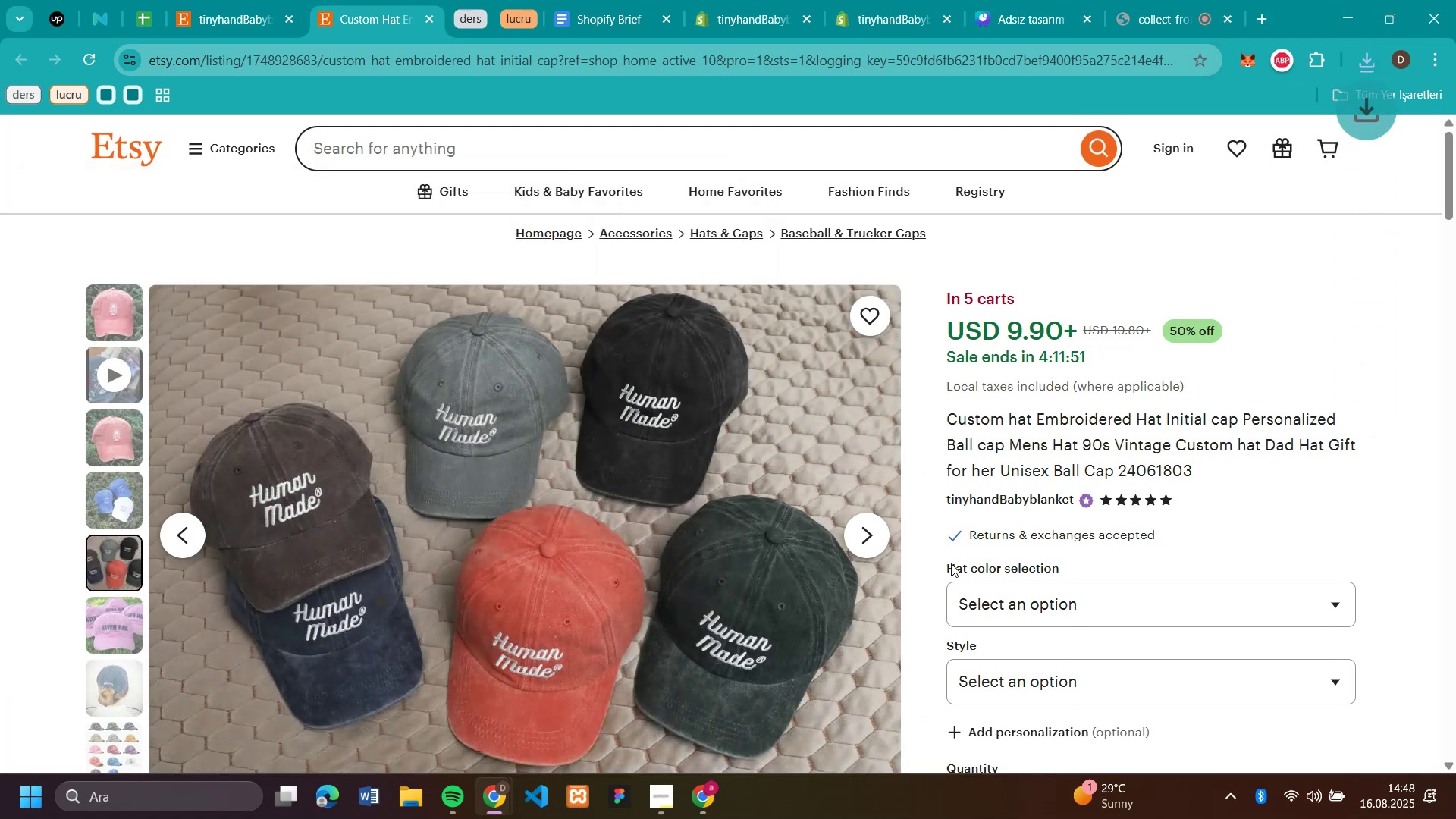 
scroll: coordinate [1157, 478], scroll_direction: down, amount: 2.0
 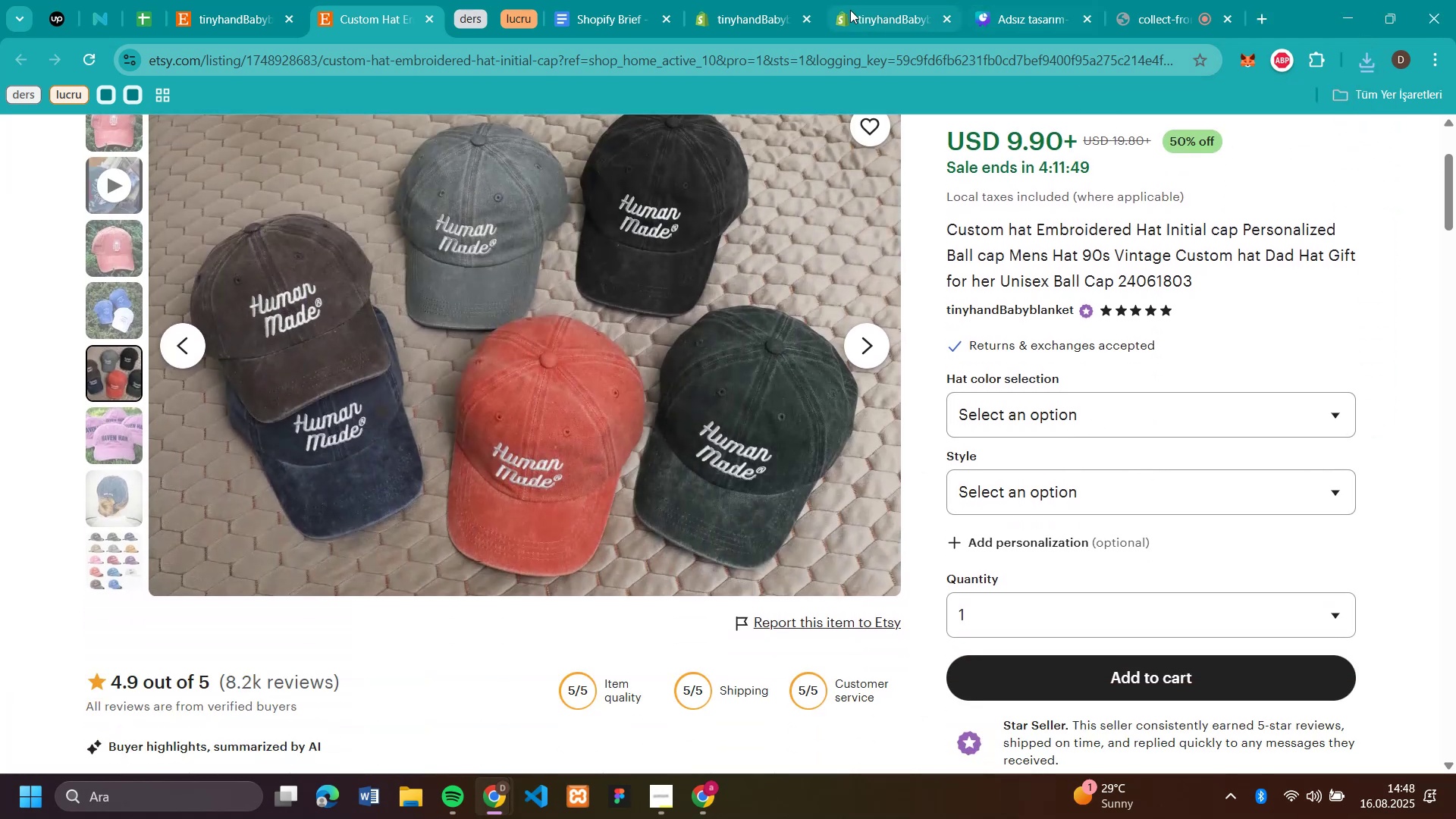 
left_click([856, 13])
 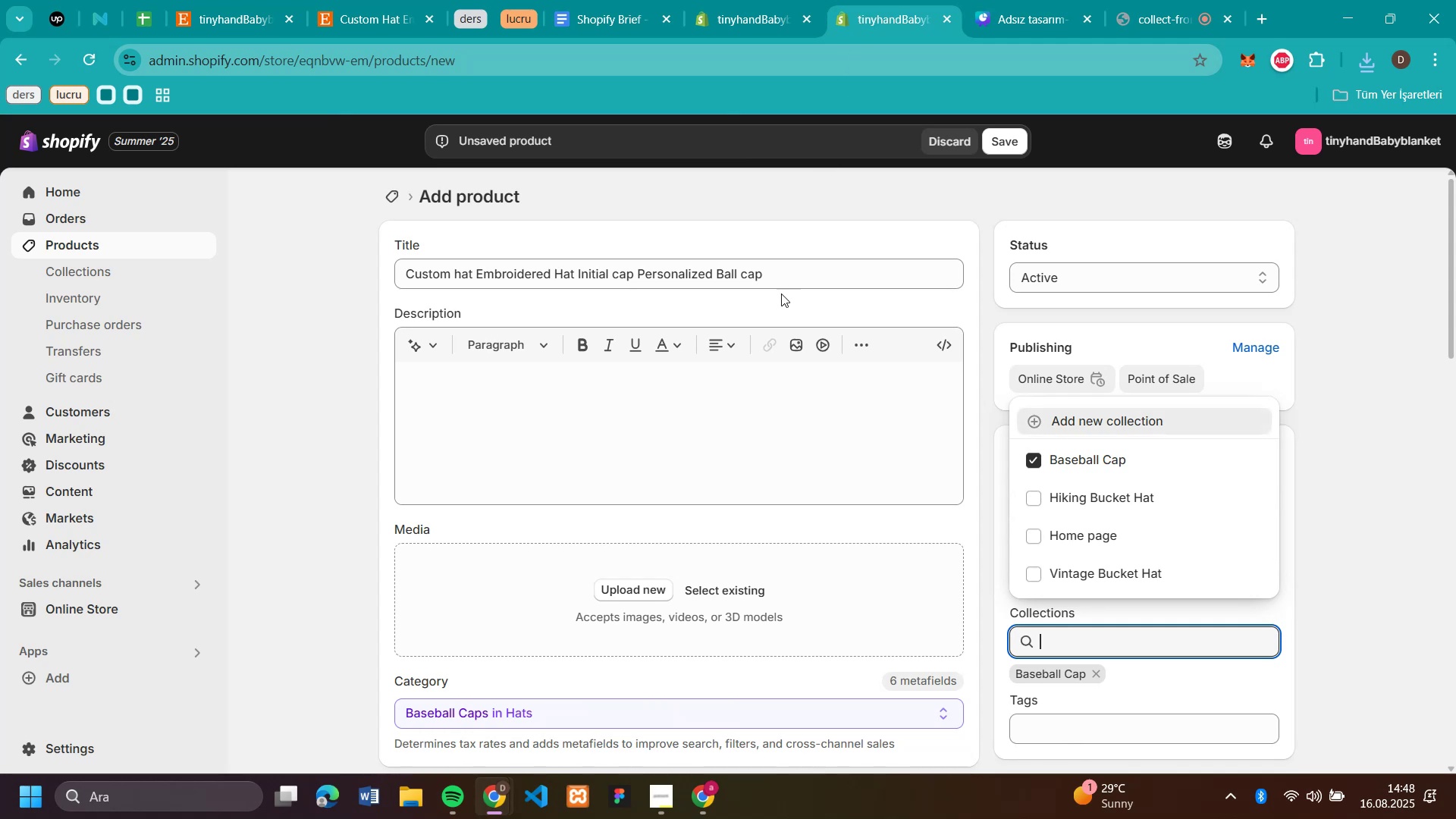 
scroll: coordinate [766, 362], scroll_direction: down, amount: 2.0
 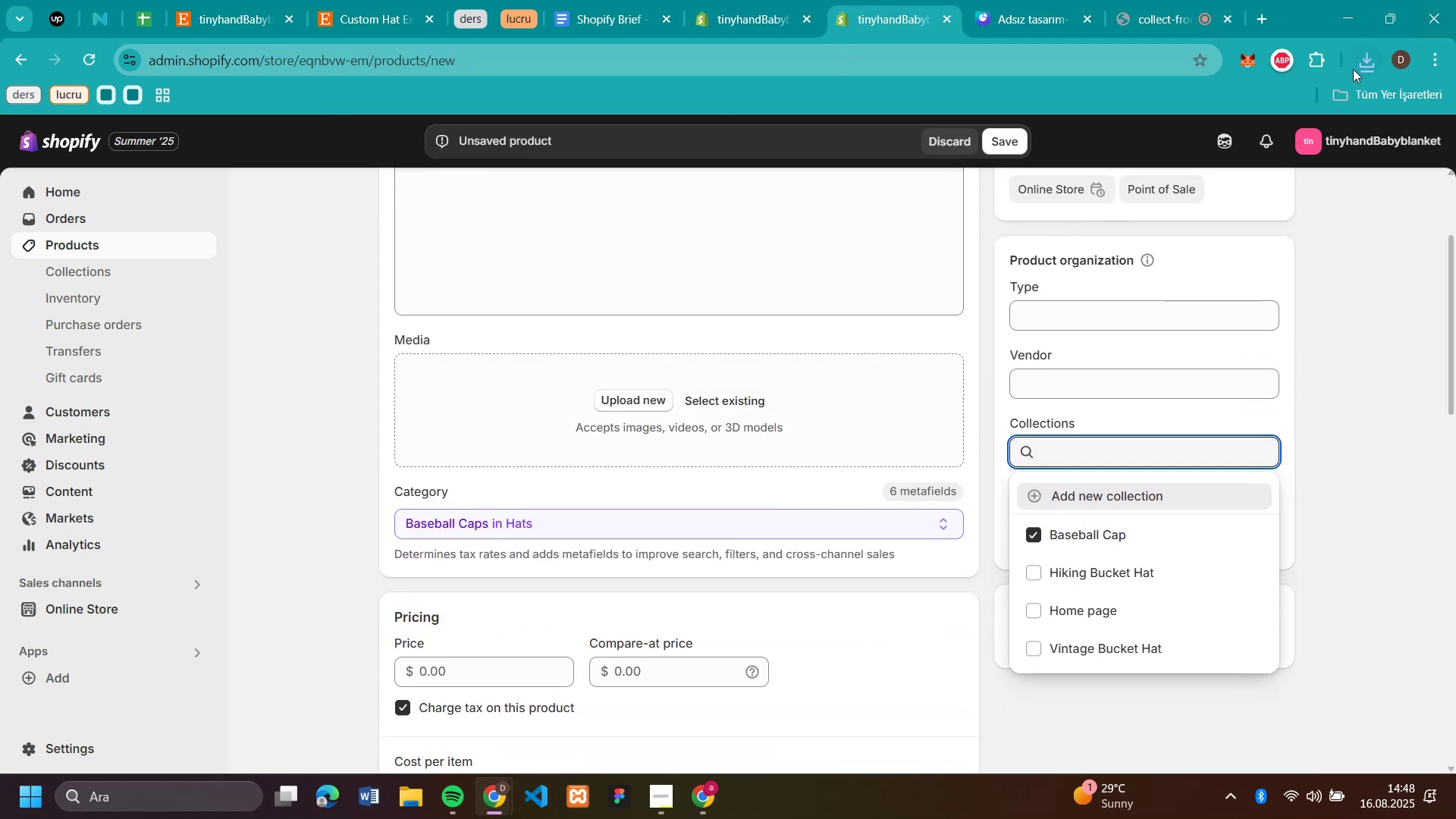 
left_click([1372, 63])
 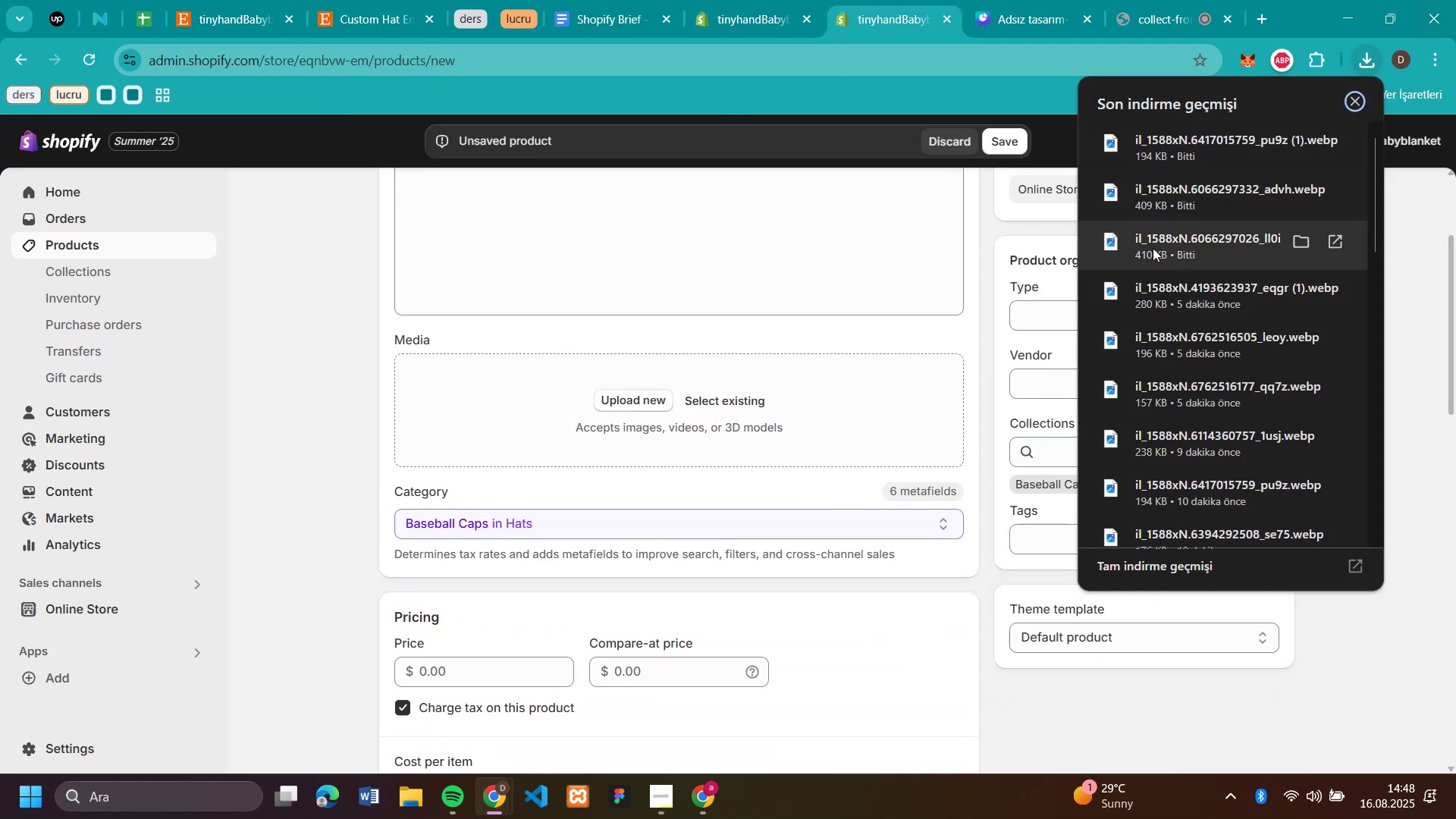 
left_click_drag(start_coordinate=[1153, 236], to_coordinate=[666, 392])
 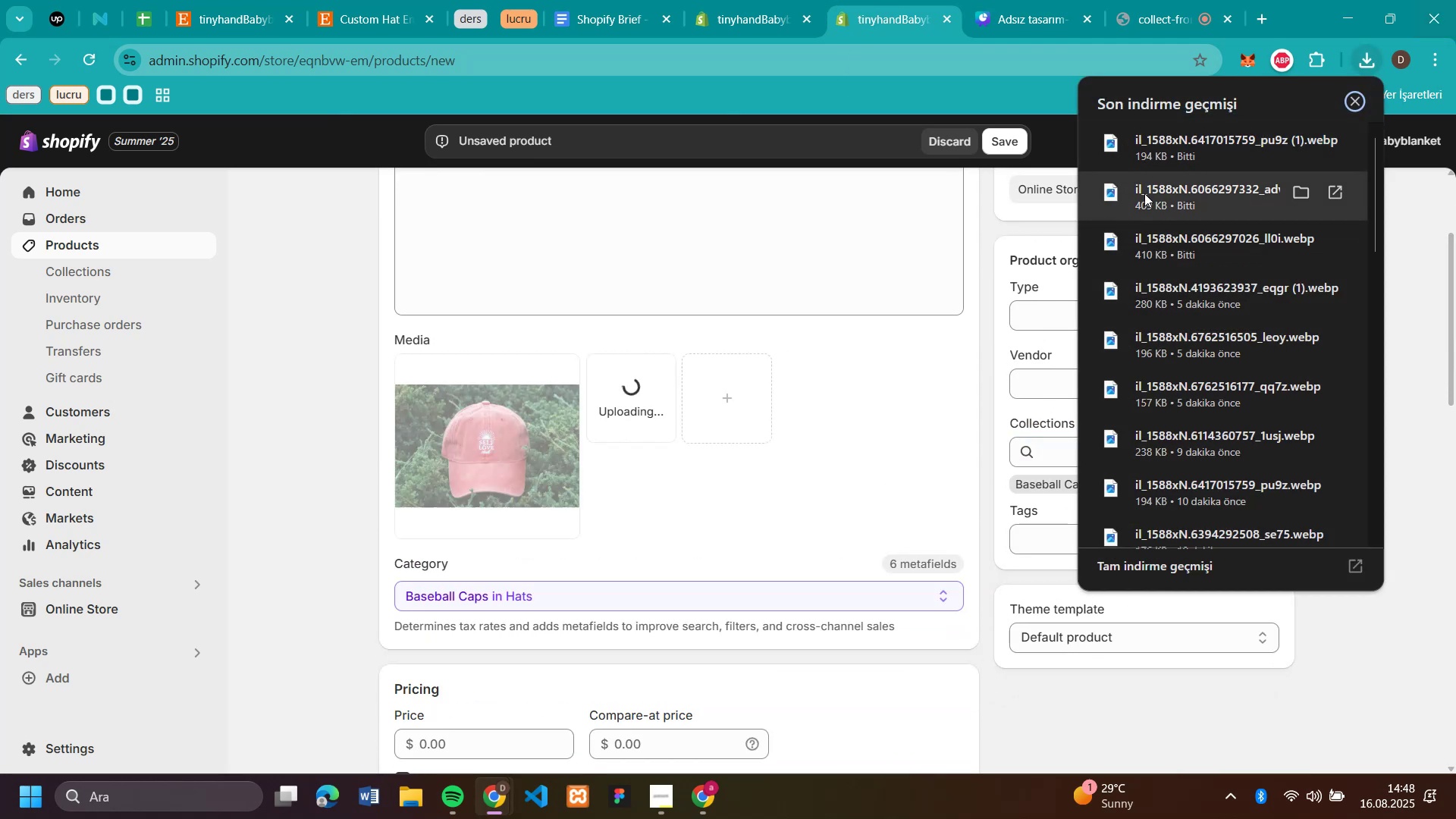 
left_click_drag(start_coordinate=[1141, 195], to_coordinate=[812, 400])
 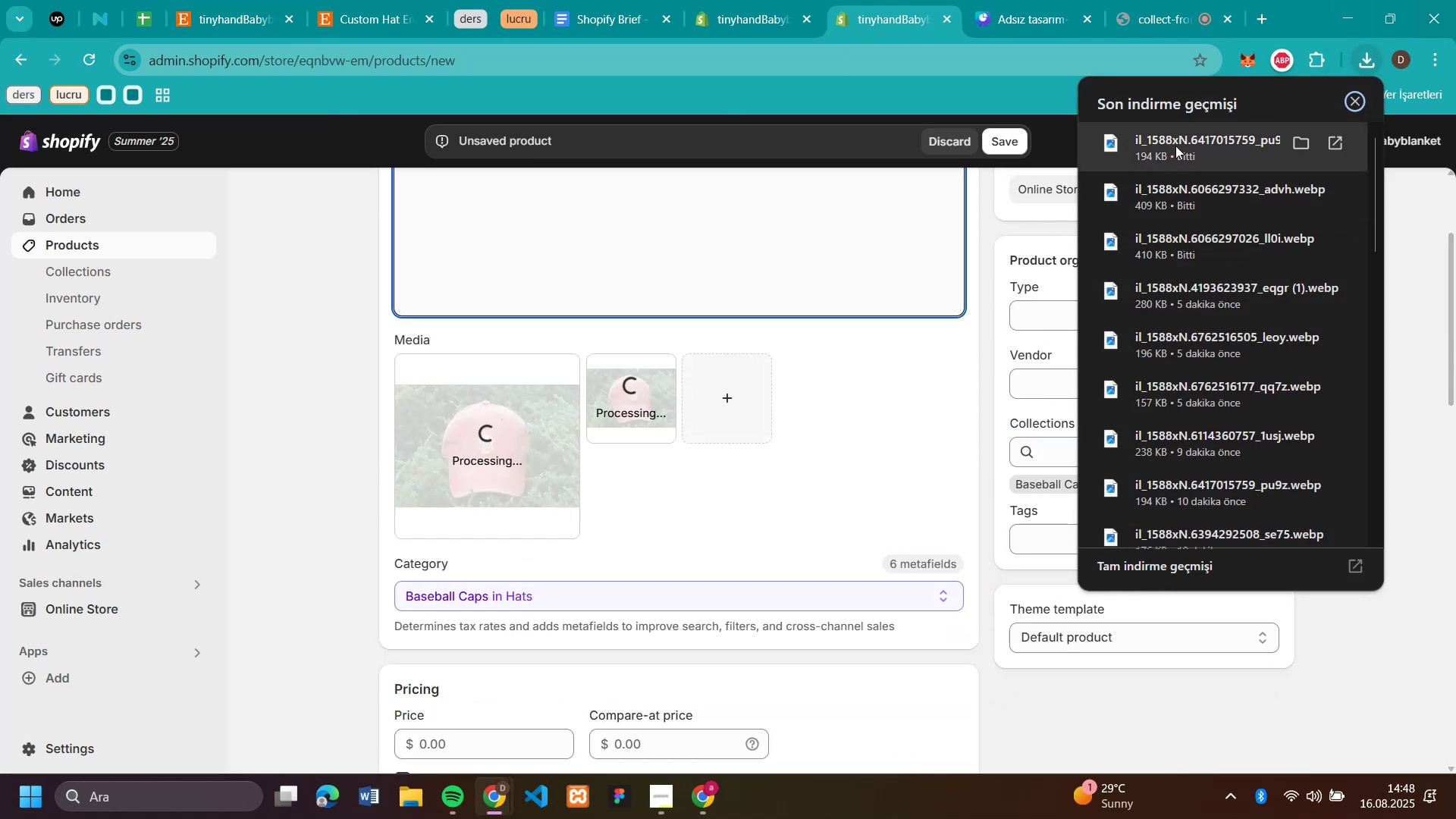 
left_click_drag(start_coordinate=[1172, 146], to_coordinate=[841, 400])
 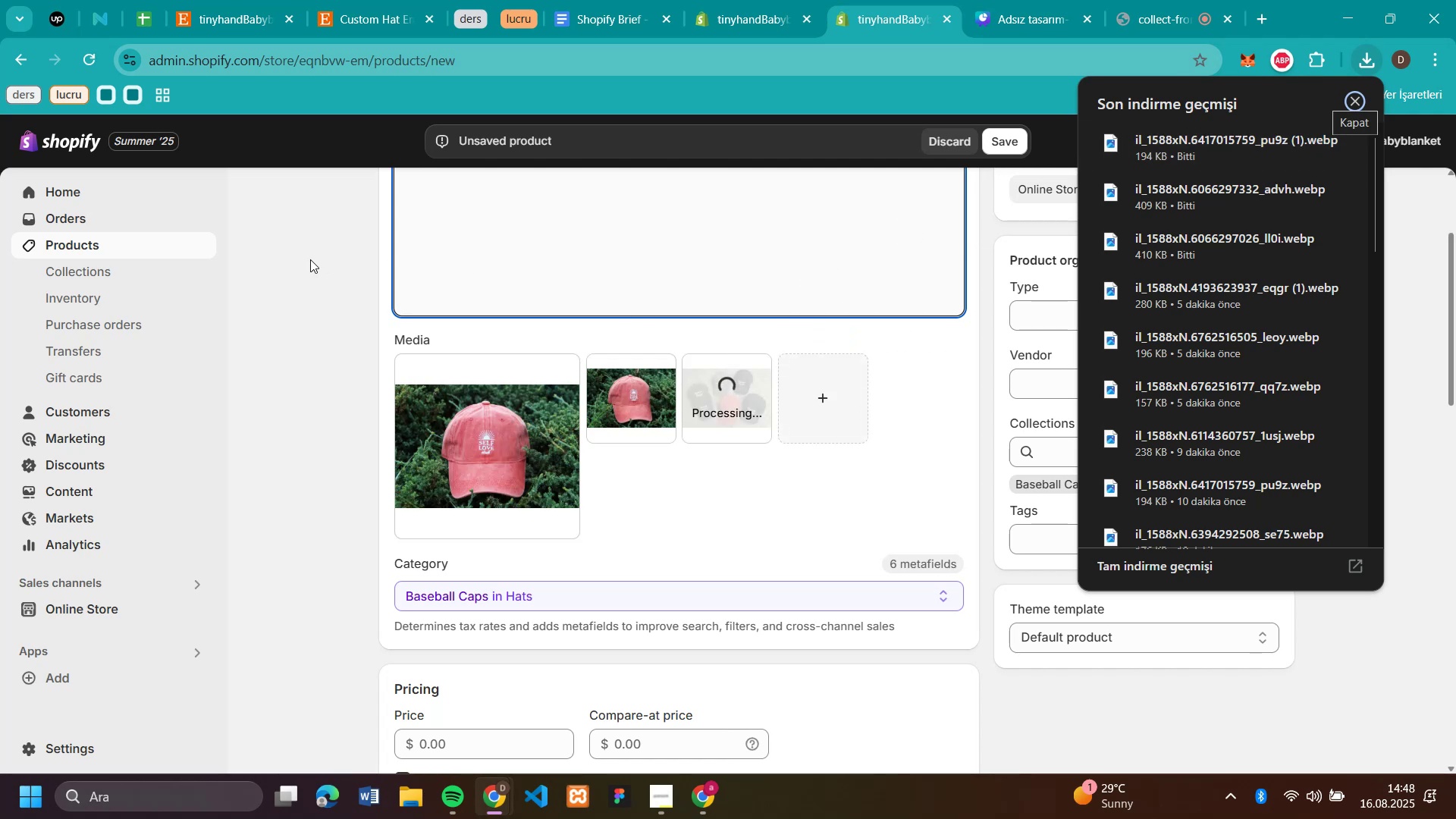 
wait(5.2)
 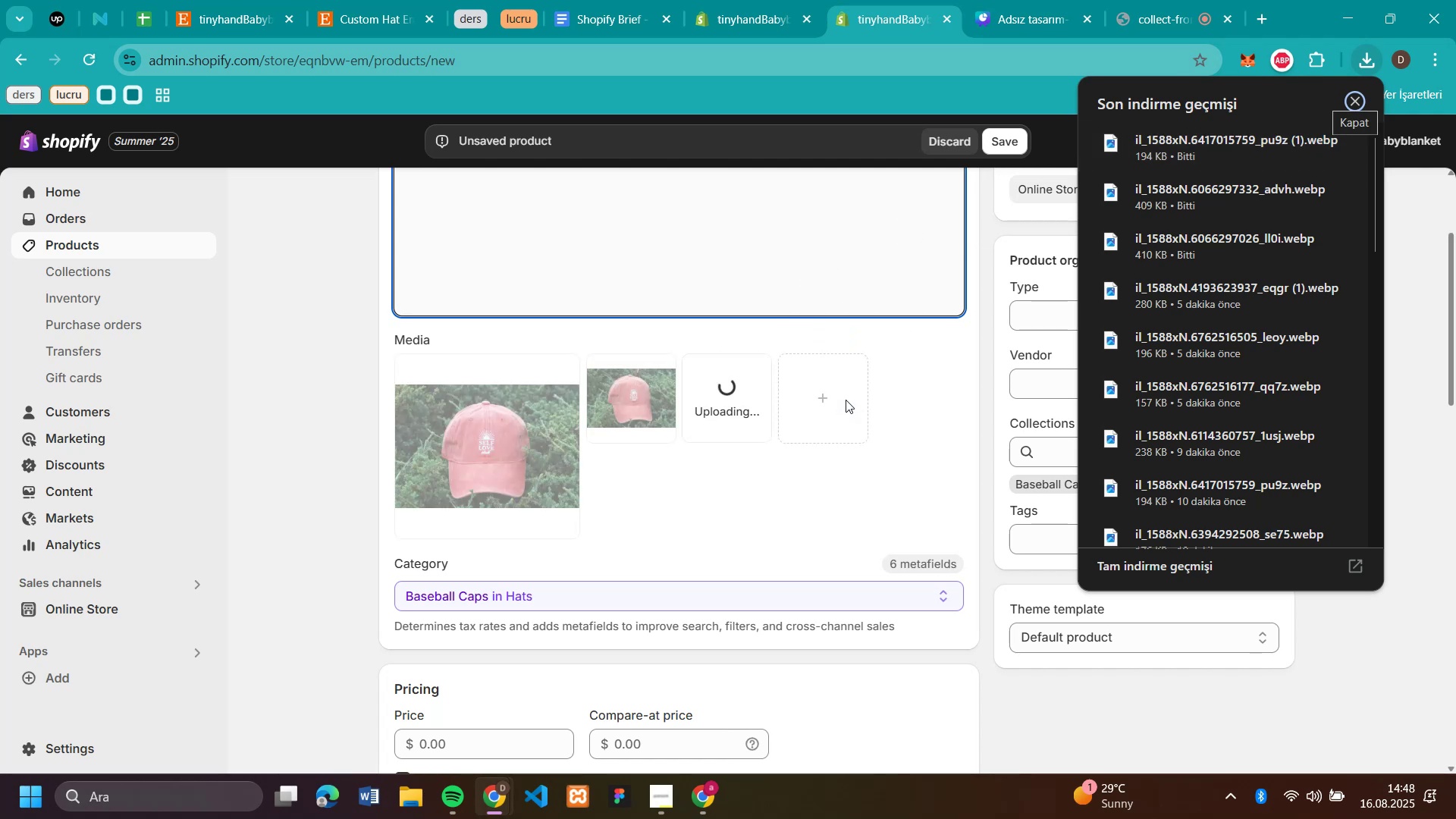 
left_click([377, 23])
 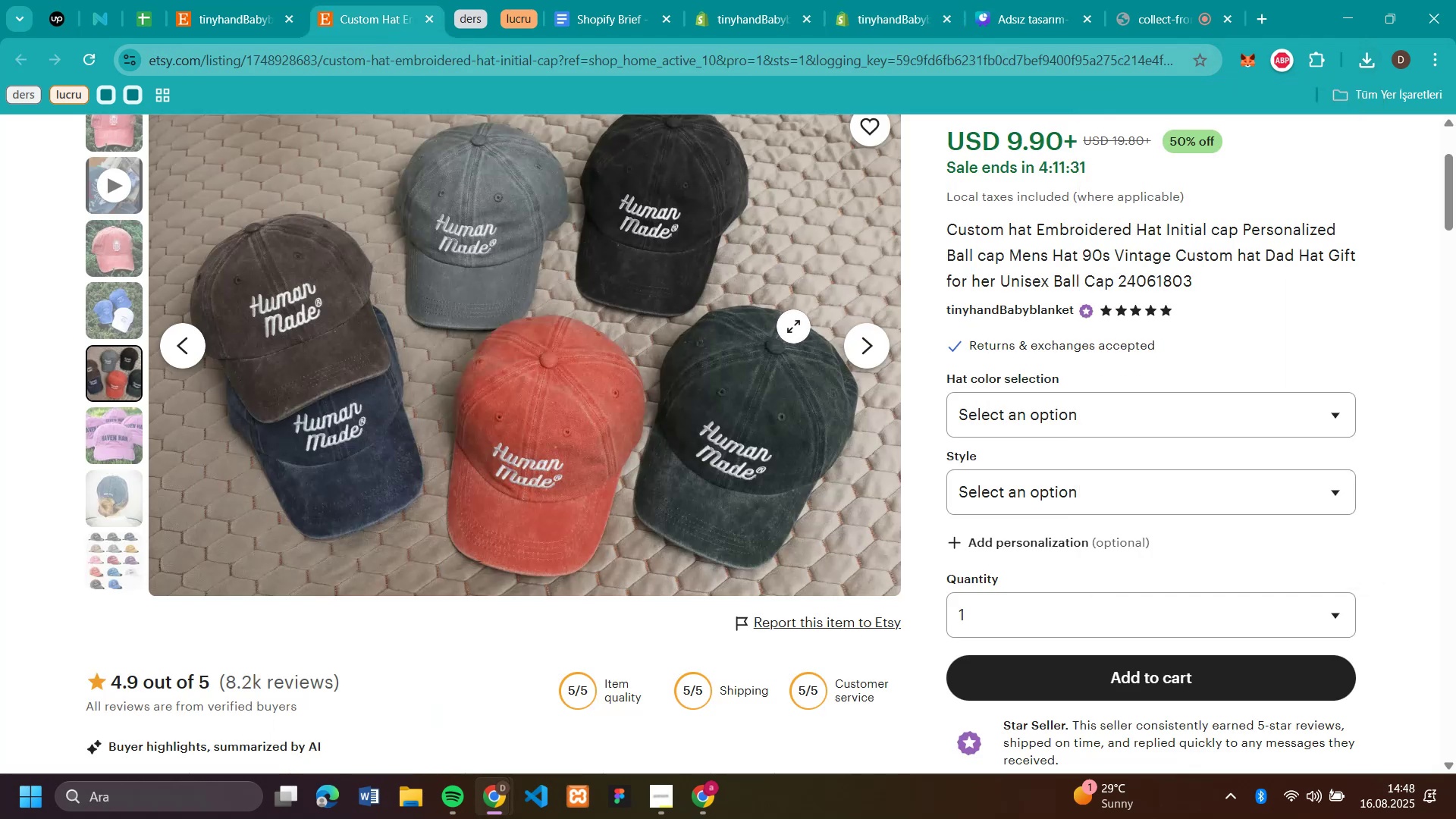 
scroll: coordinate [843, 321], scroll_direction: down, amount: 9.0
 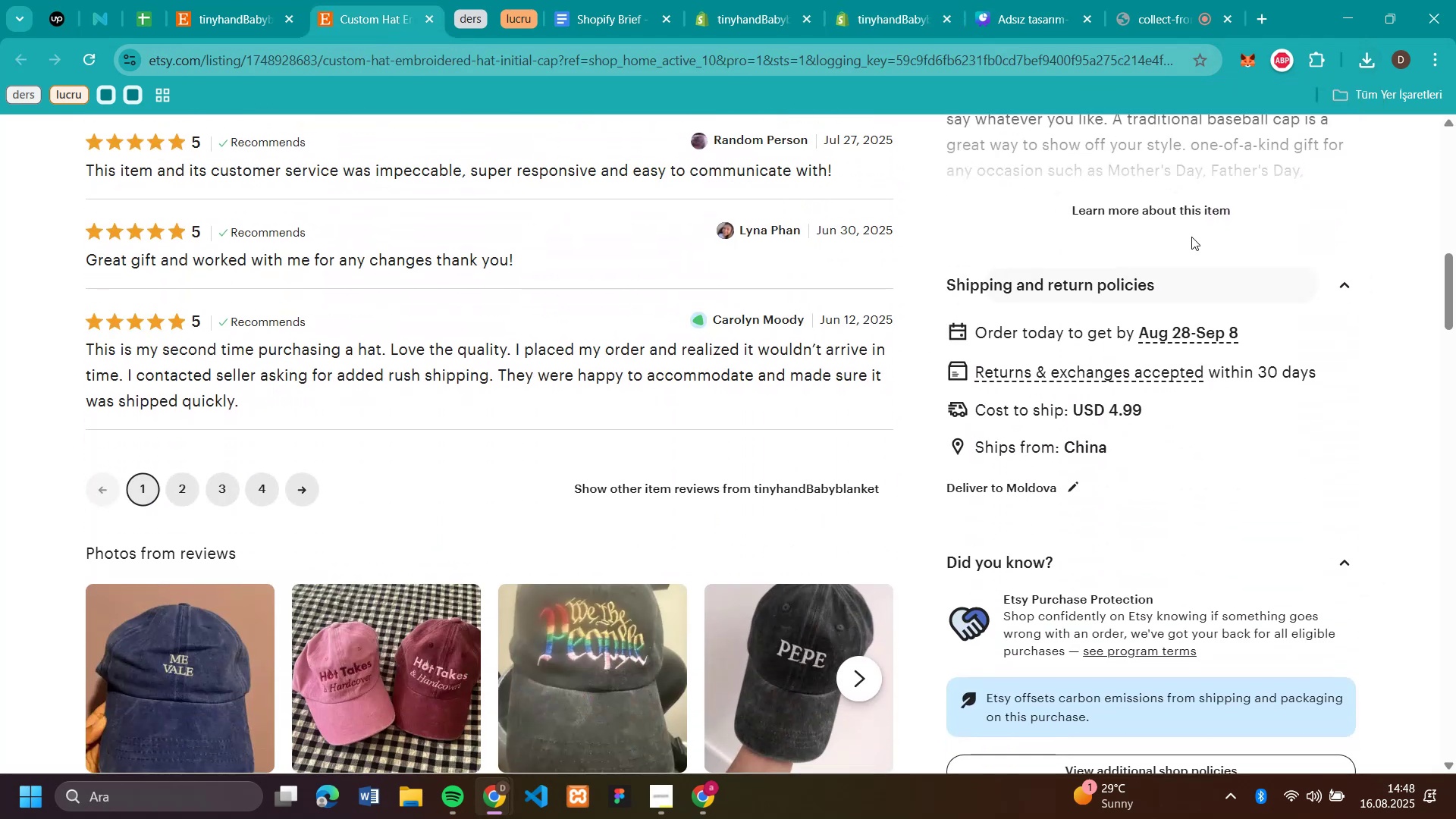 
scroll: coordinate [1190, 234], scroll_direction: up, amount: 1.0
 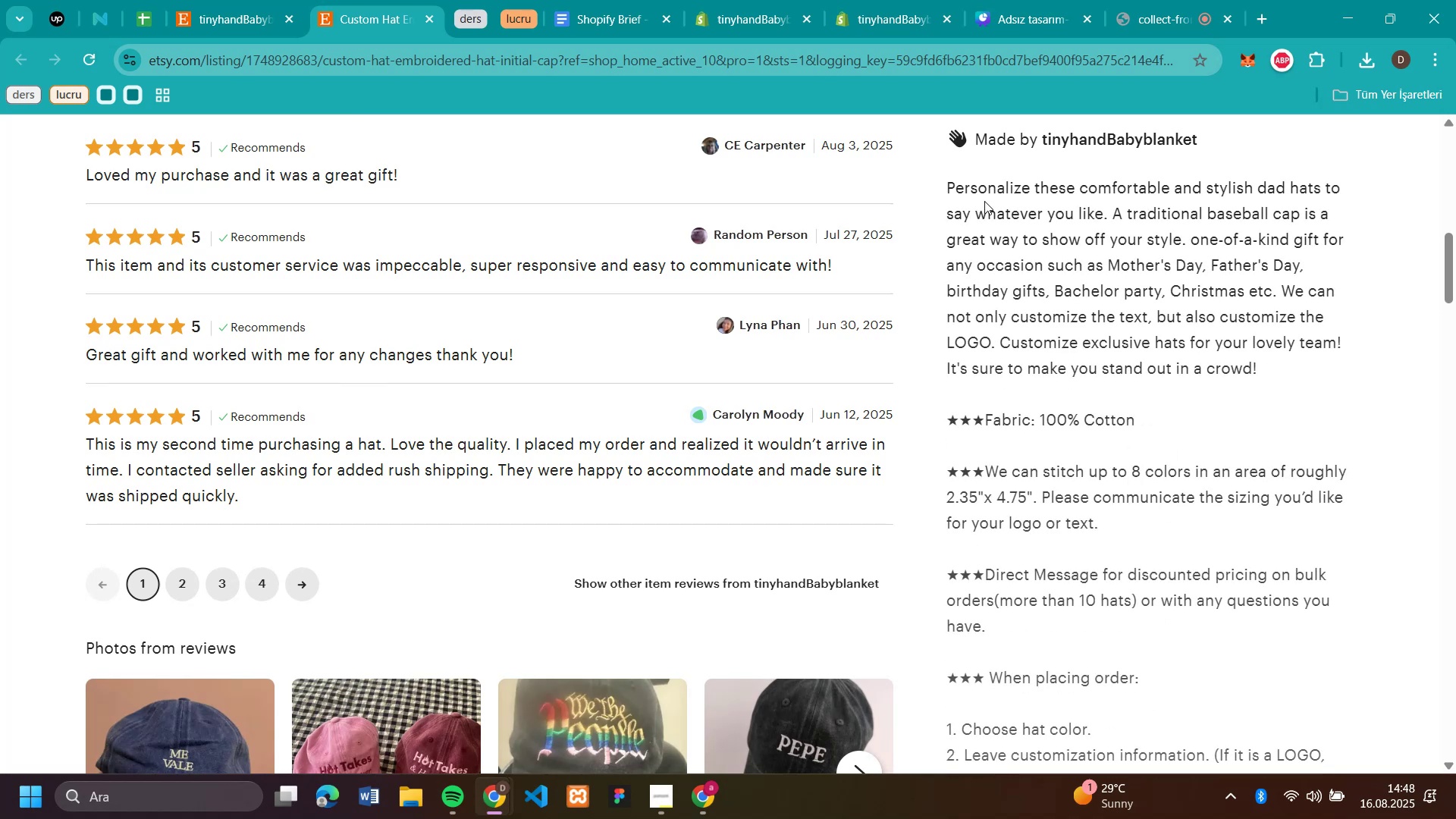 
left_click_drag(start_coordinate=[947, 188], to_coordinate=[1118, 454])
 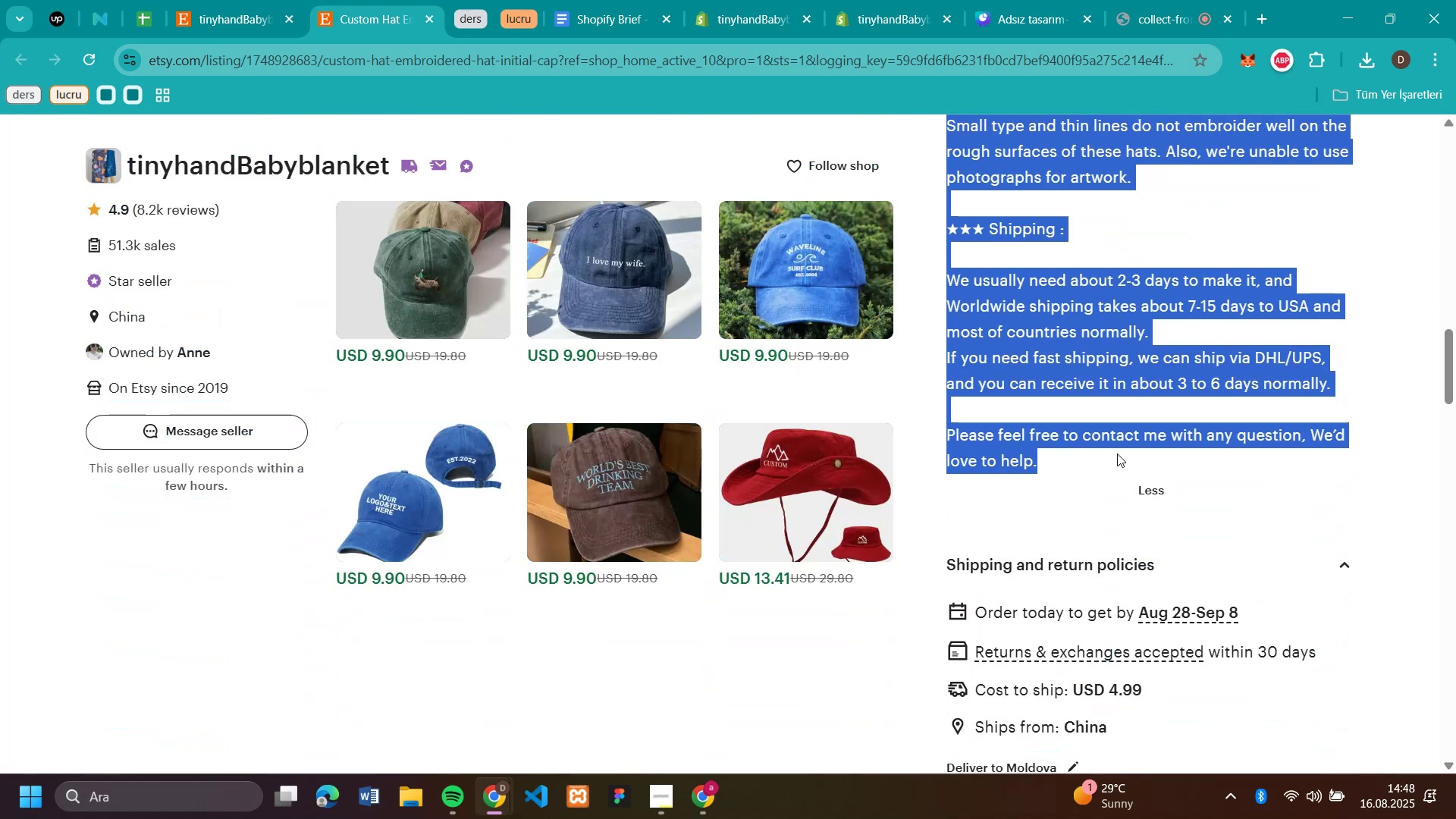 
key(Control+C)
 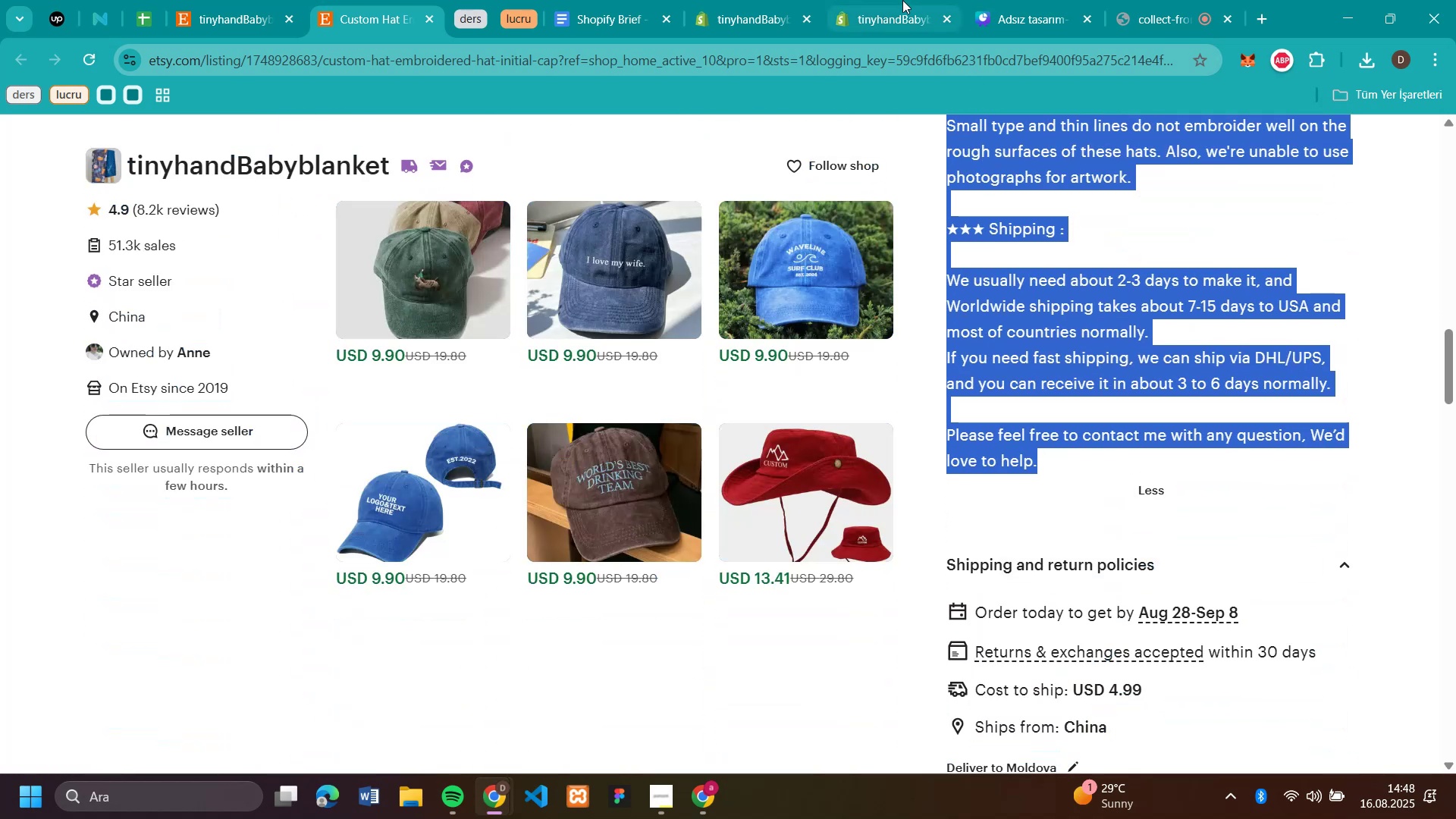 
left_click([899, 14])
 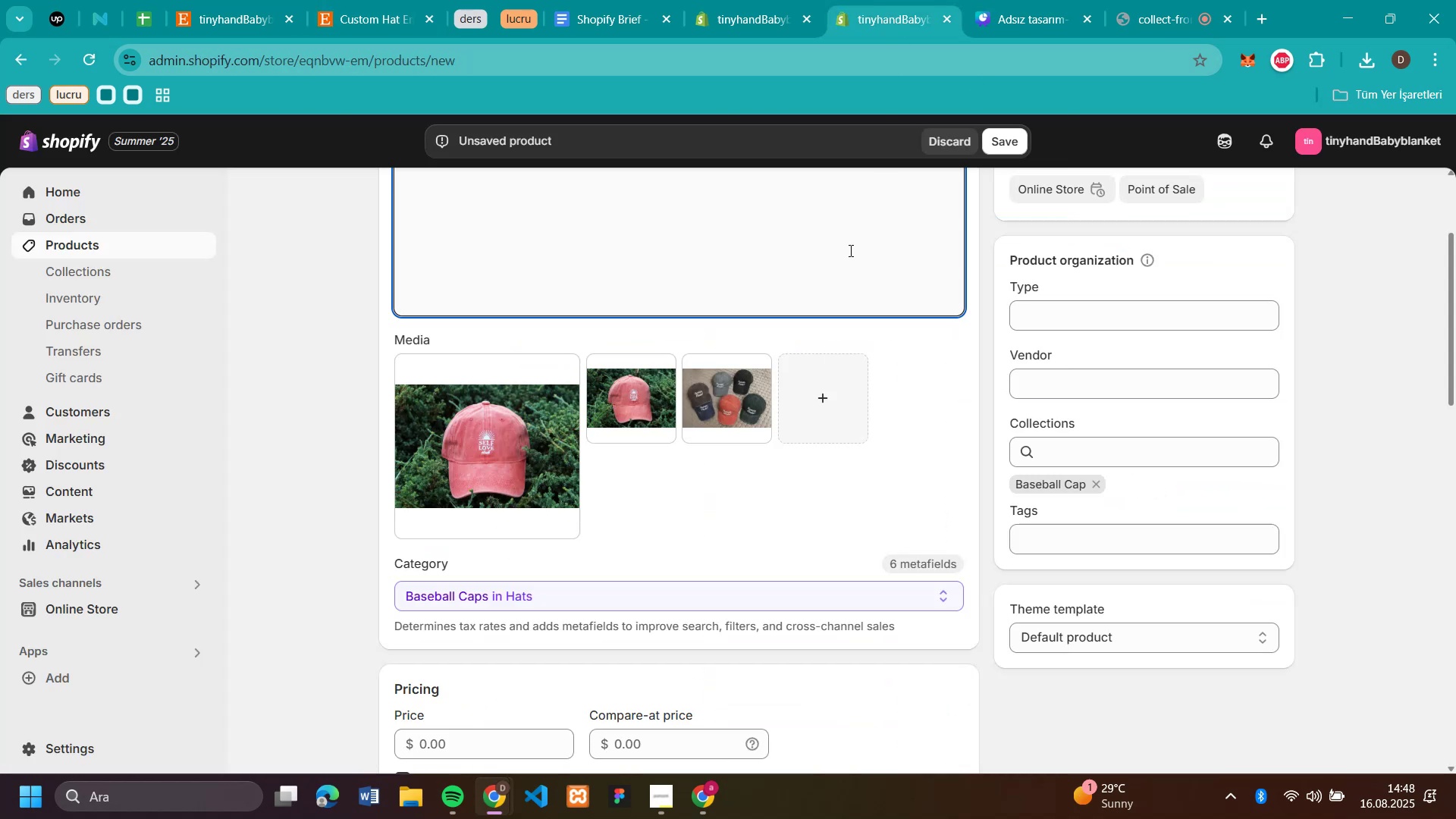 
key(Control+V)
 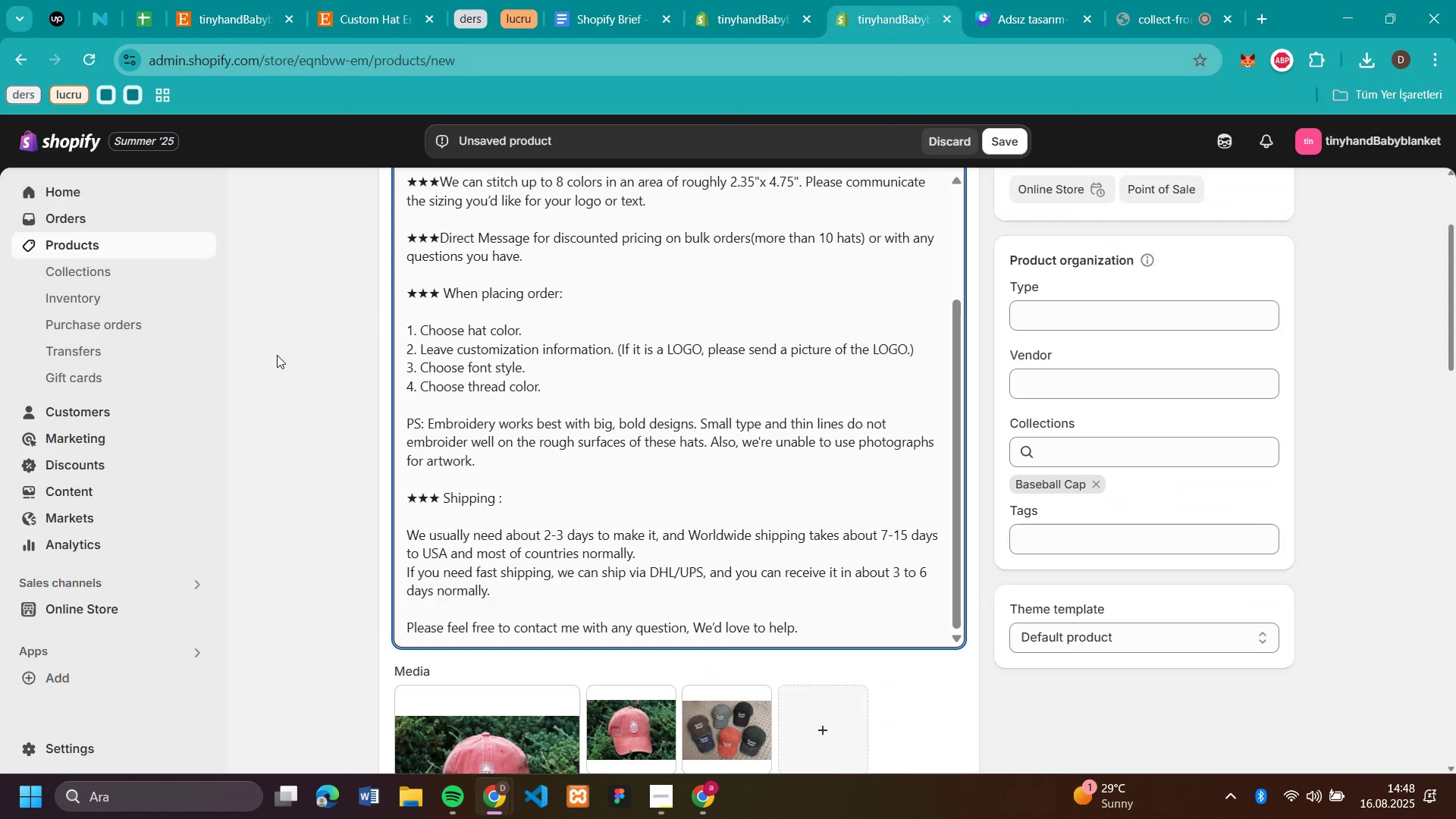 
left_click([315, 356])
 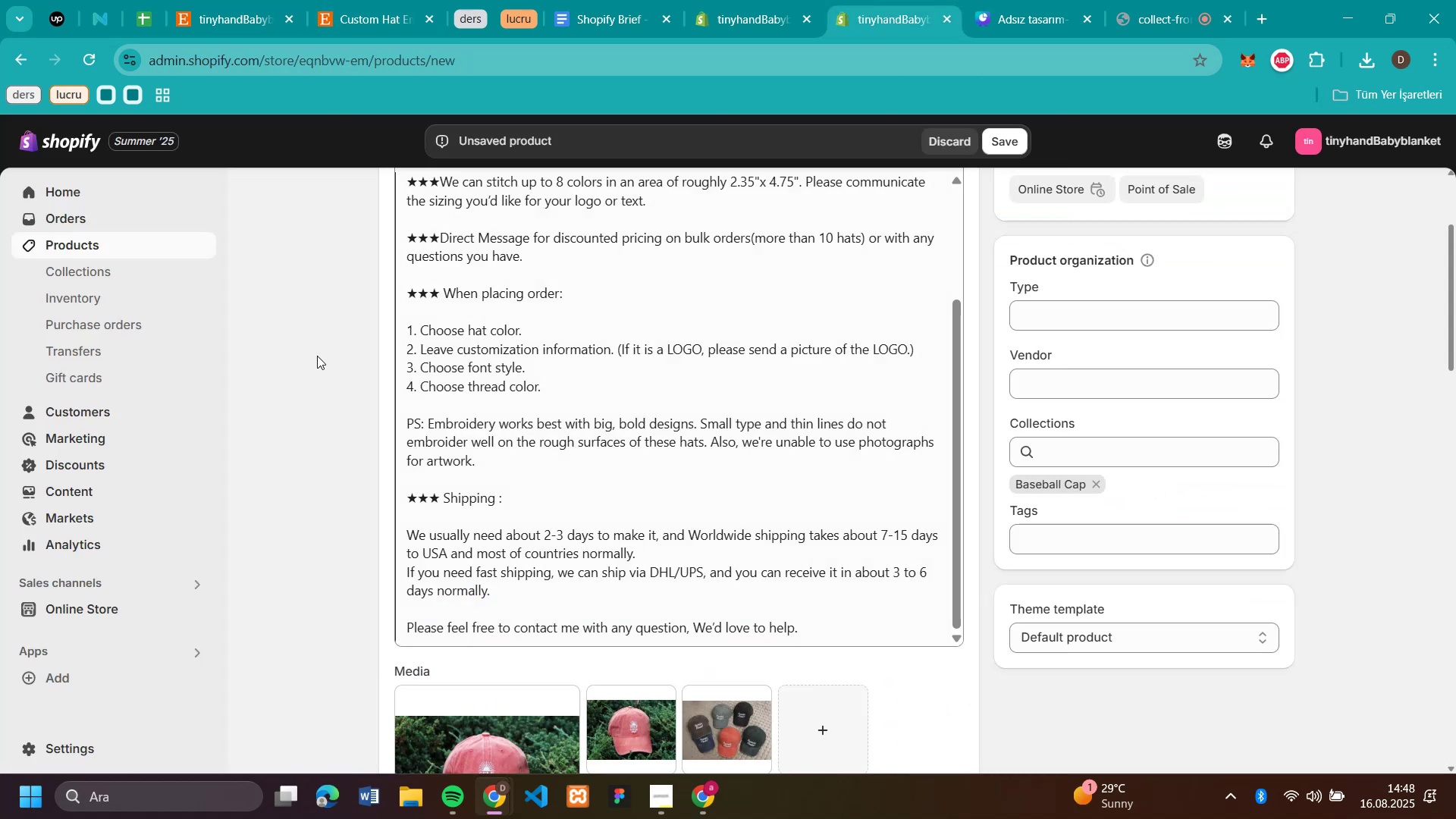 
scroll: coordinate [325, 346], scroll_direction: down, amount: 15.0
 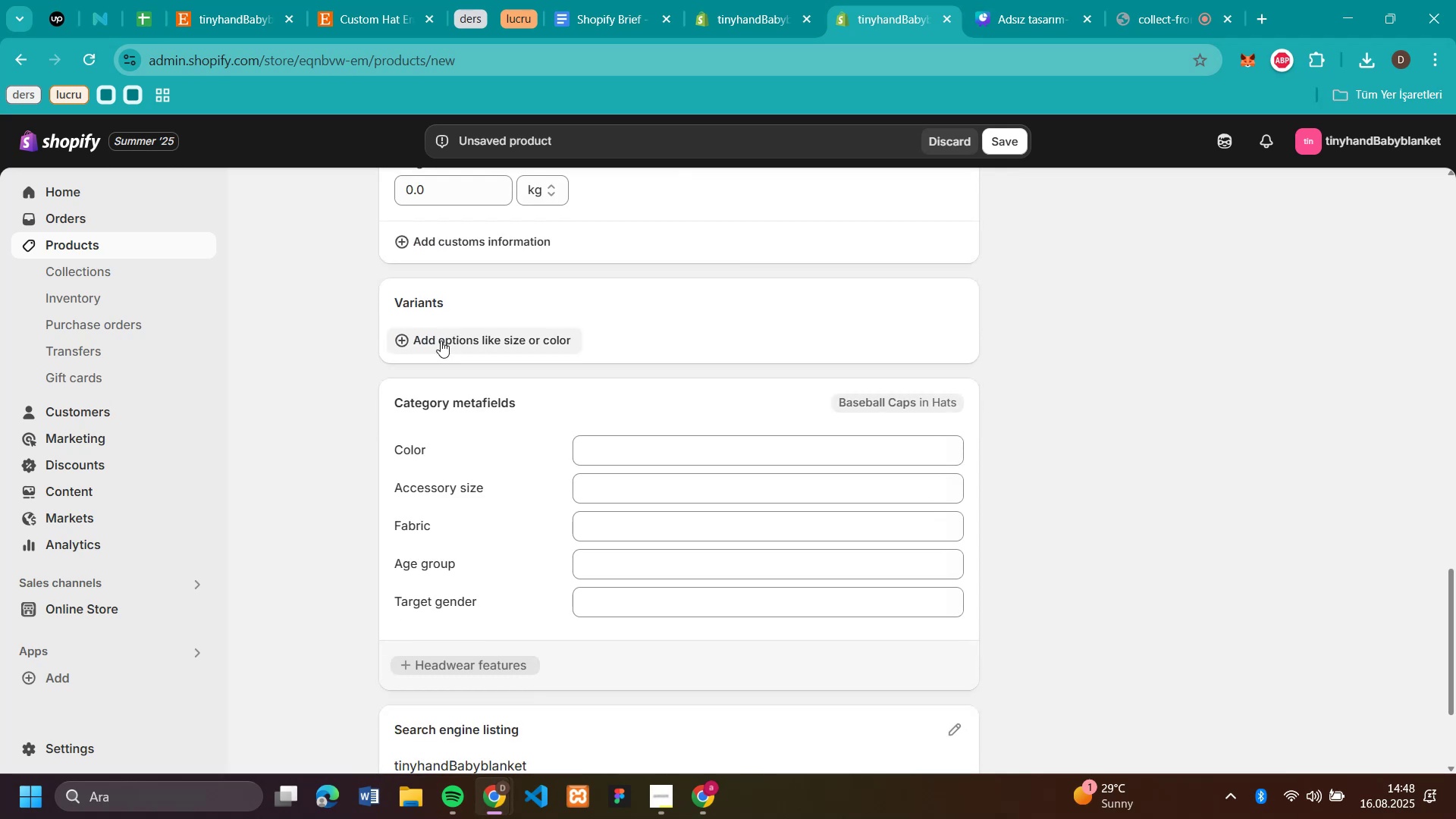 
left_click([453, 334])
 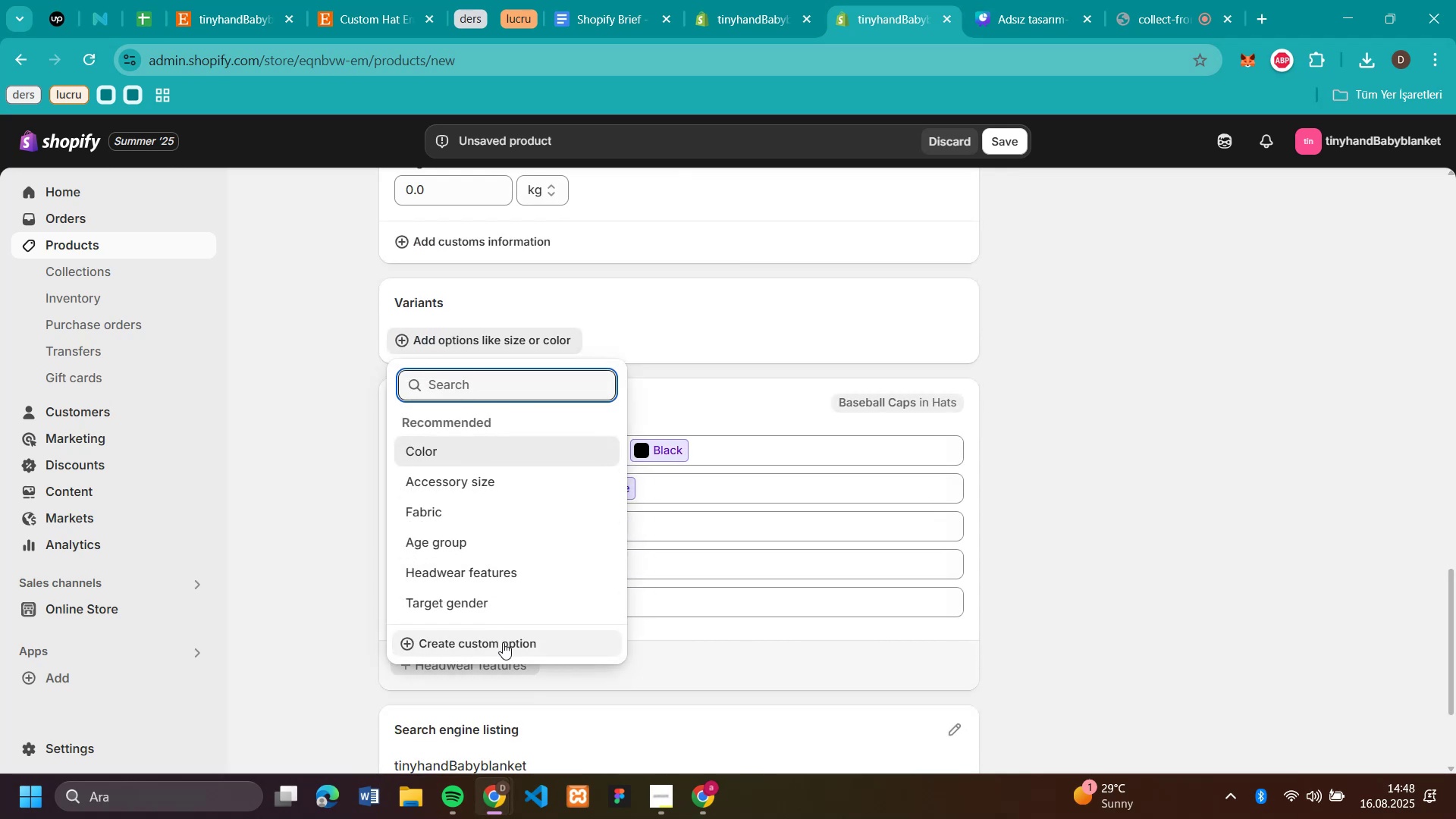 
left_click([504, 647])
 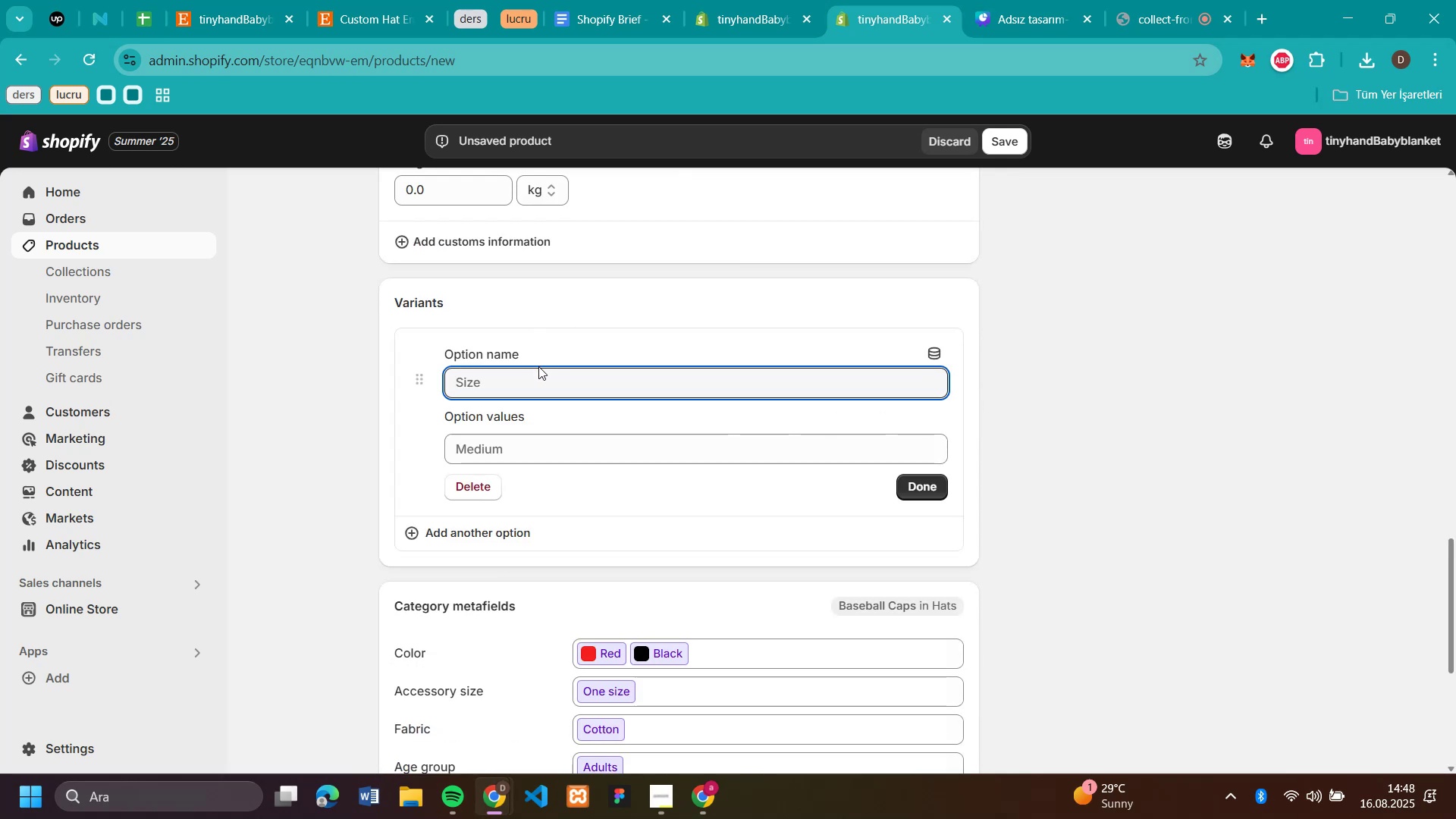 
type(style)
 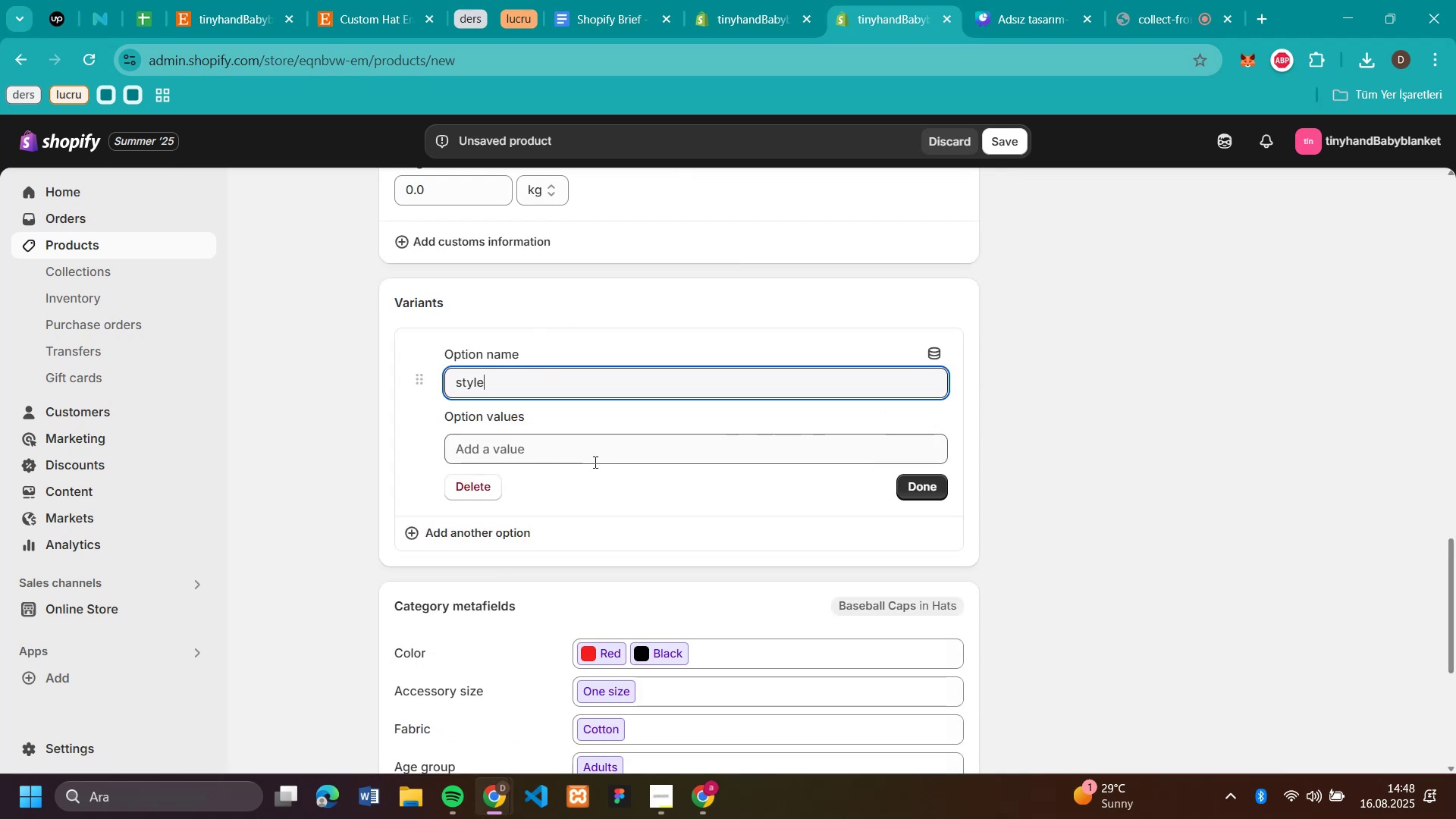 
left_click([594, 462])
 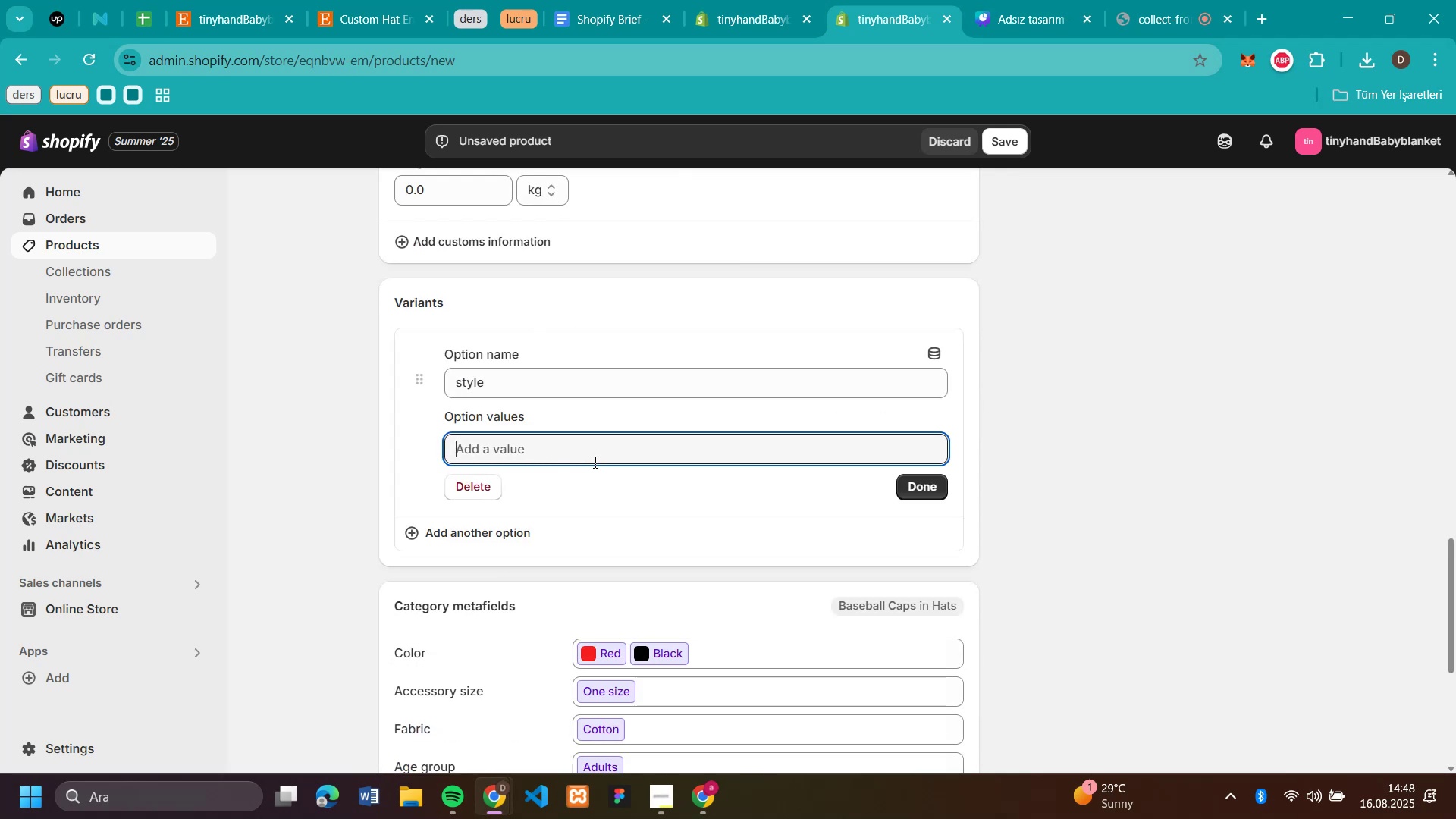 
type(blank)
 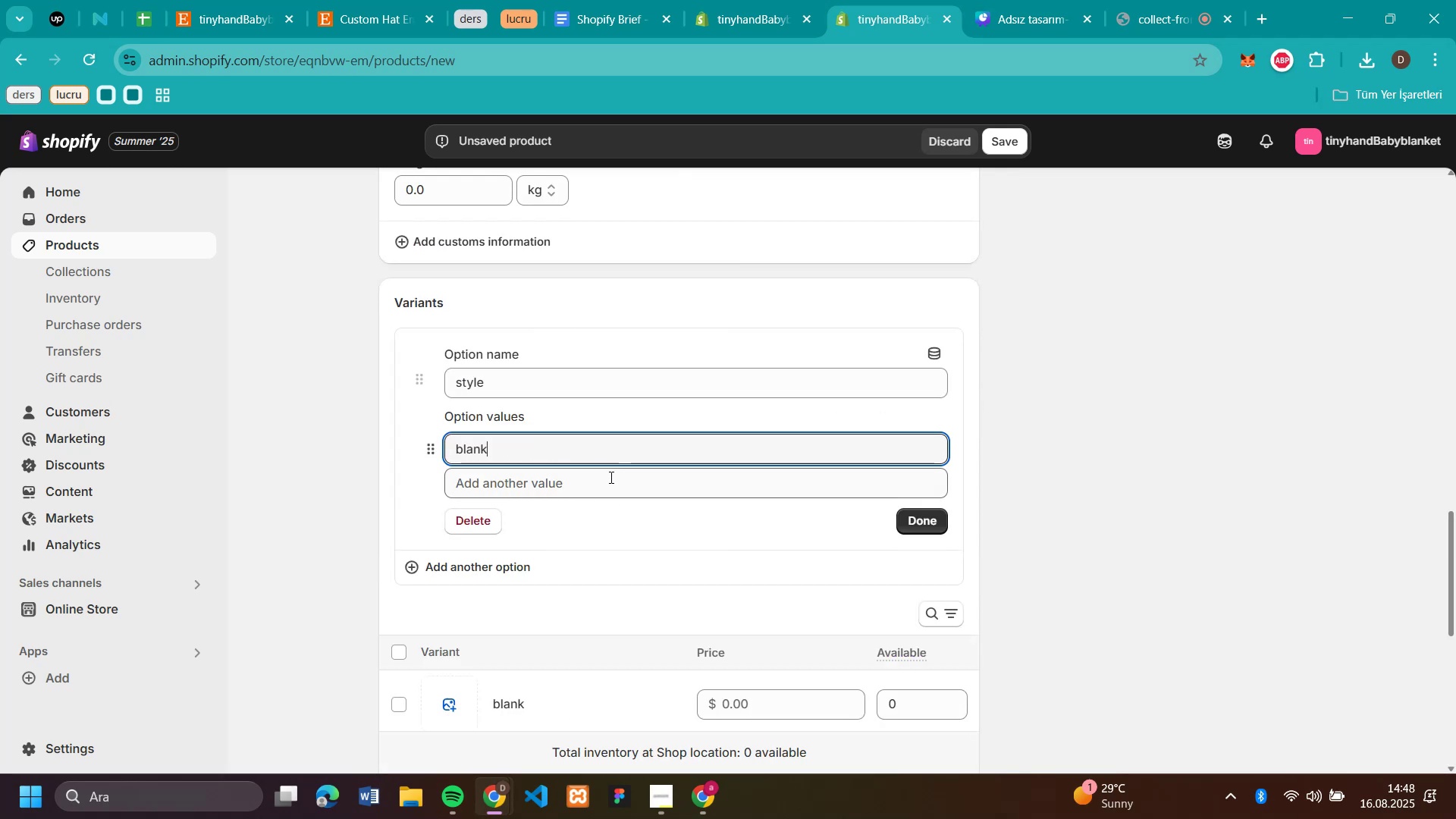 
left_click([610, 476])
 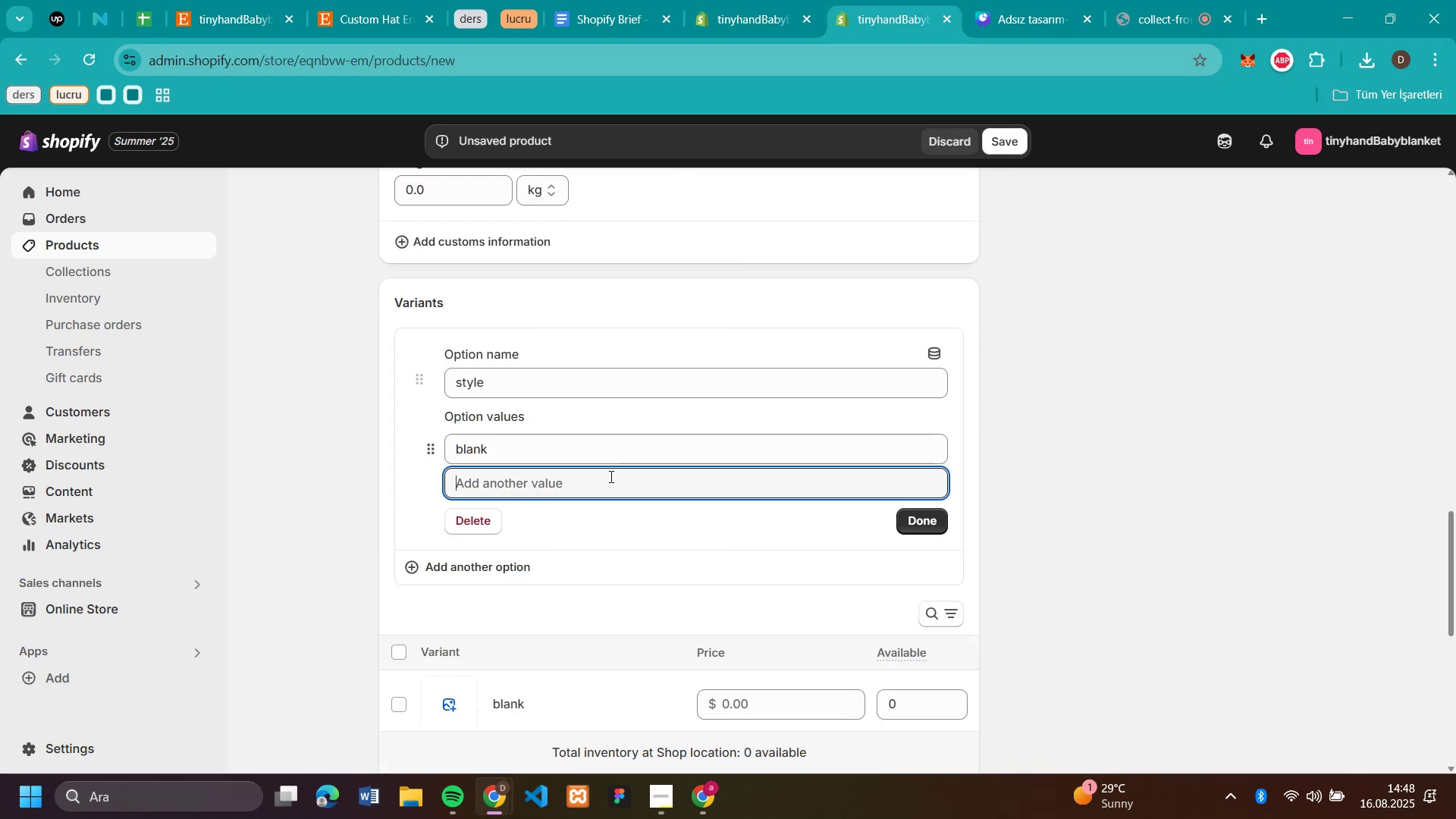 
type(text)
 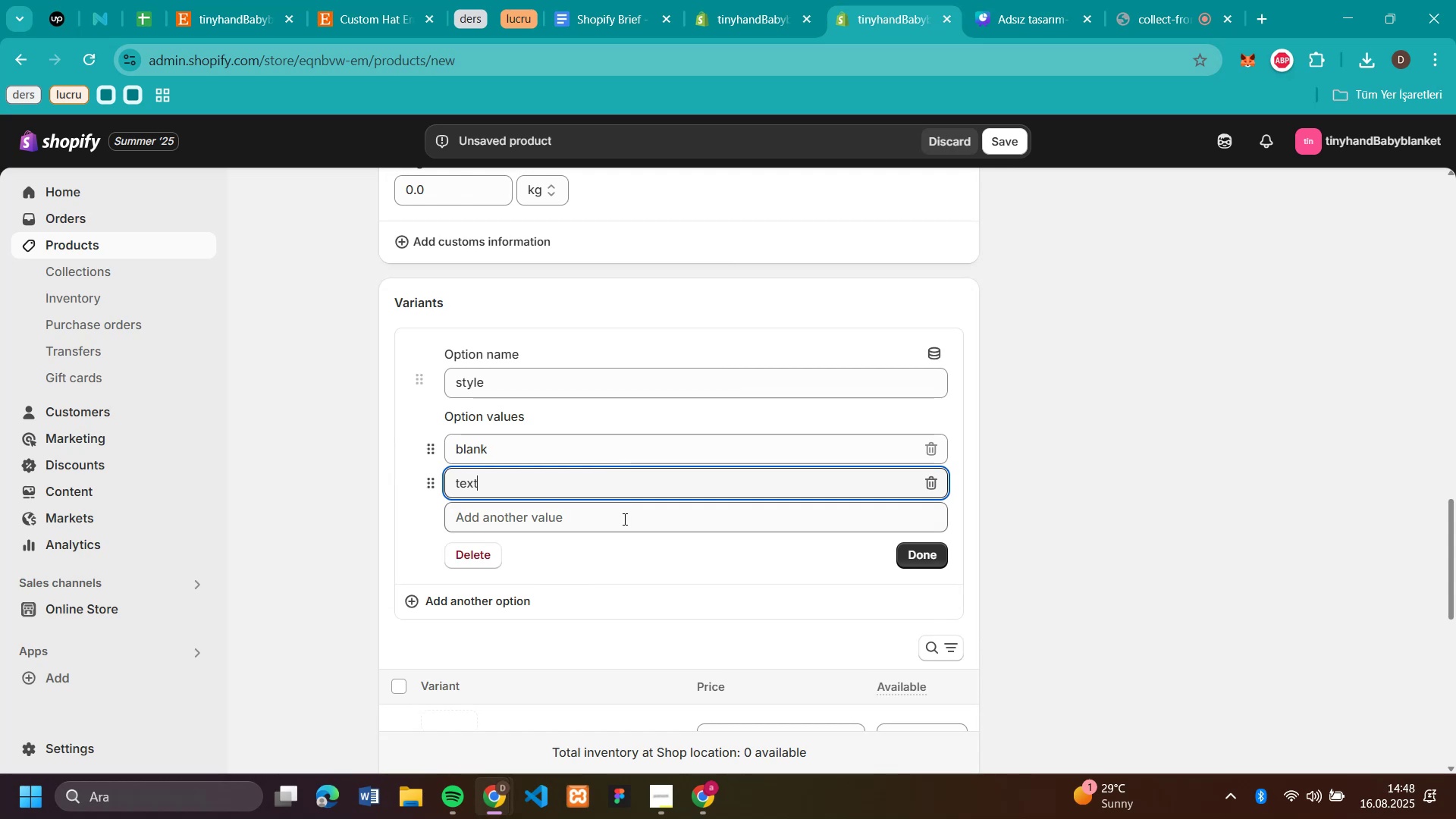 
left_click([623, 519])
 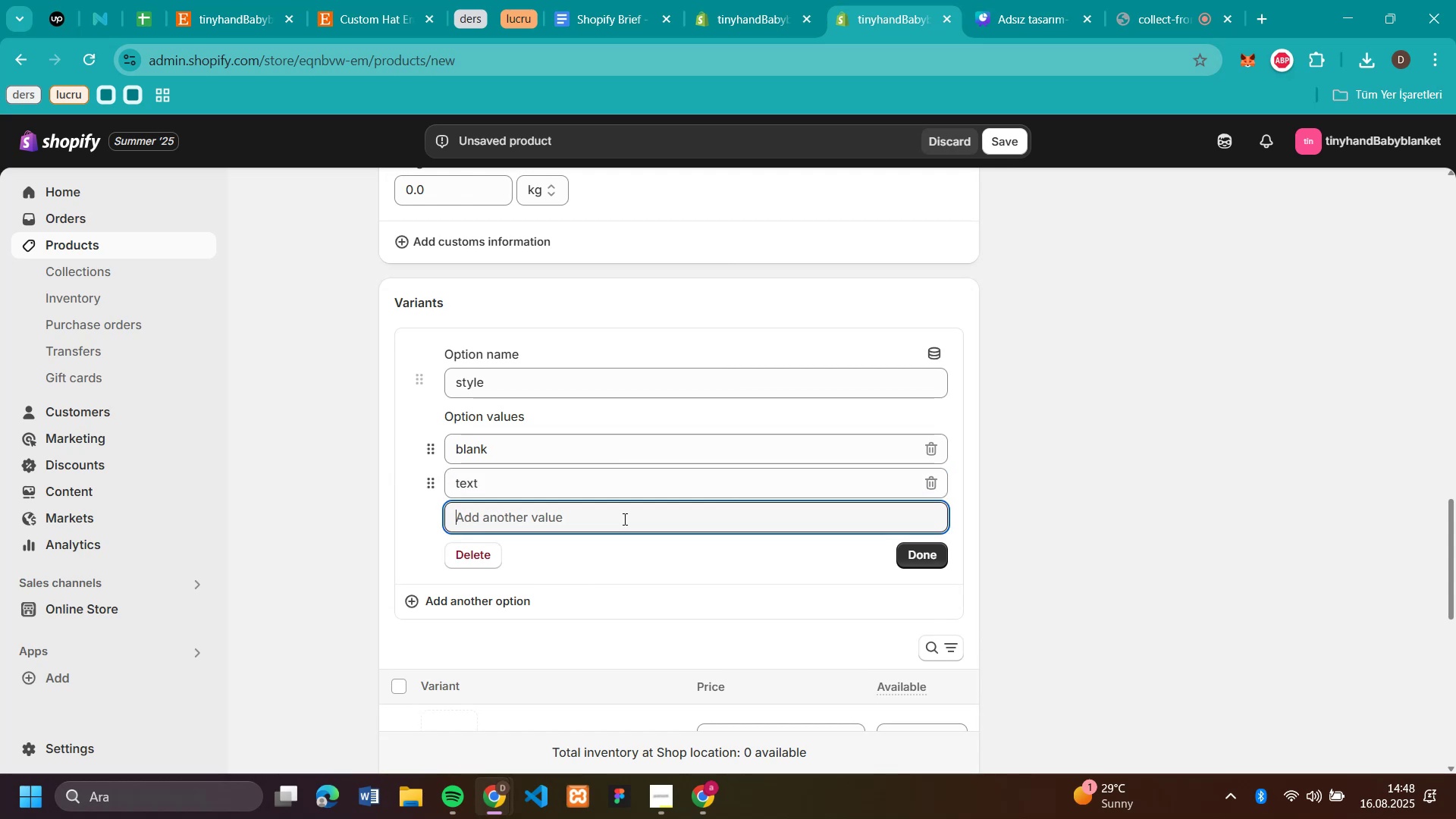 
type(logo)
 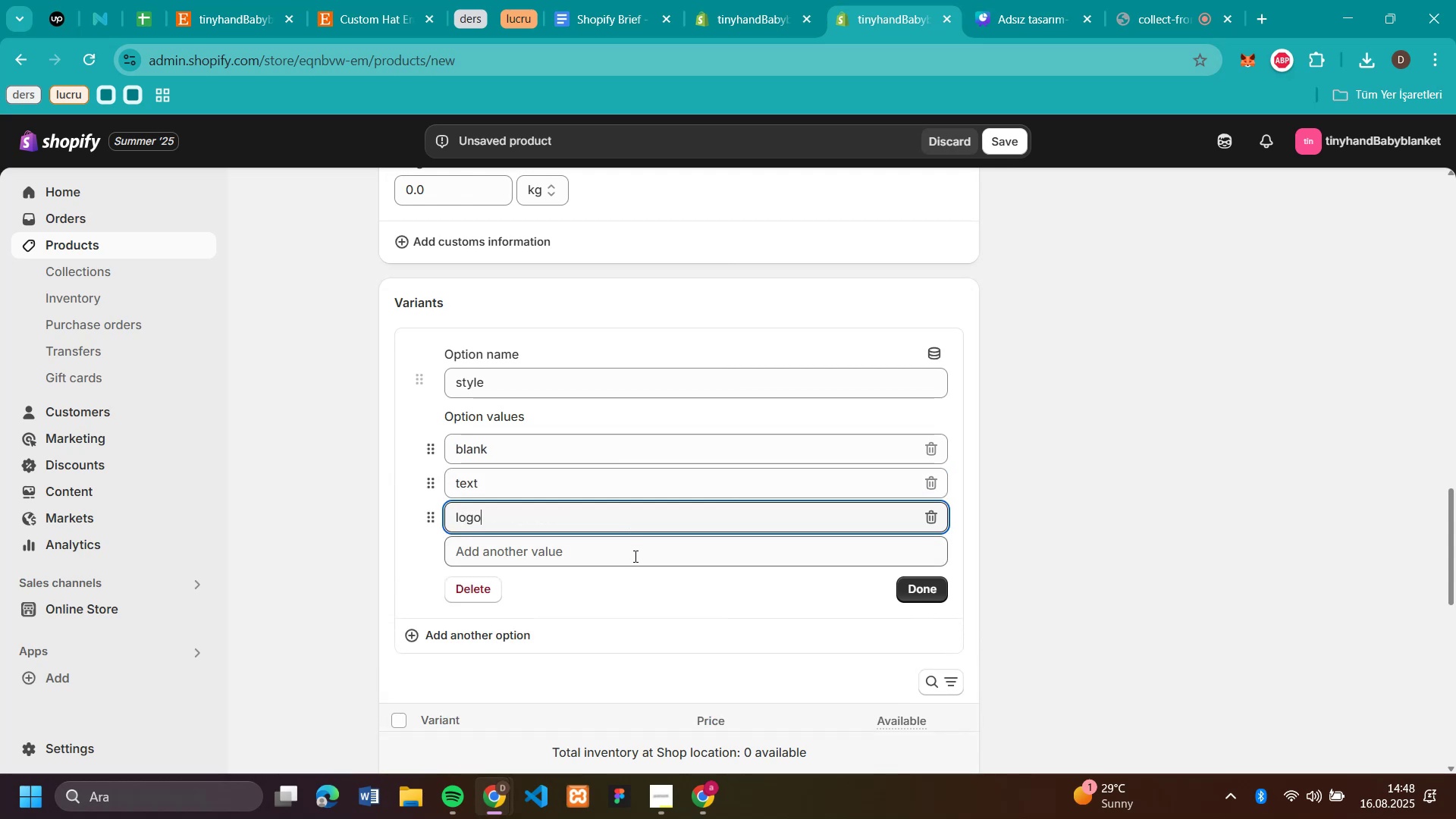 
left_click([634, 555])
 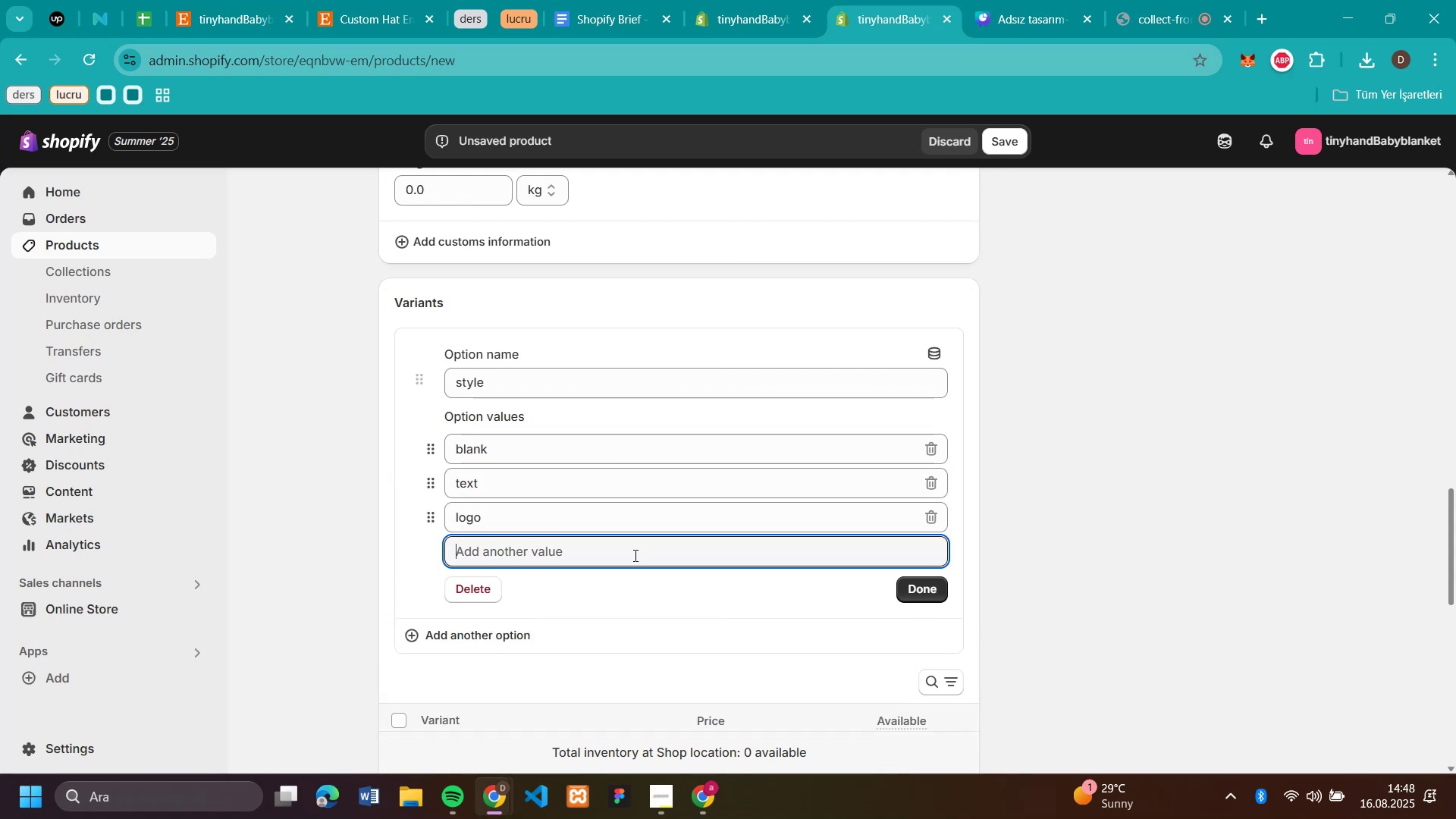 
type(text and logo)
 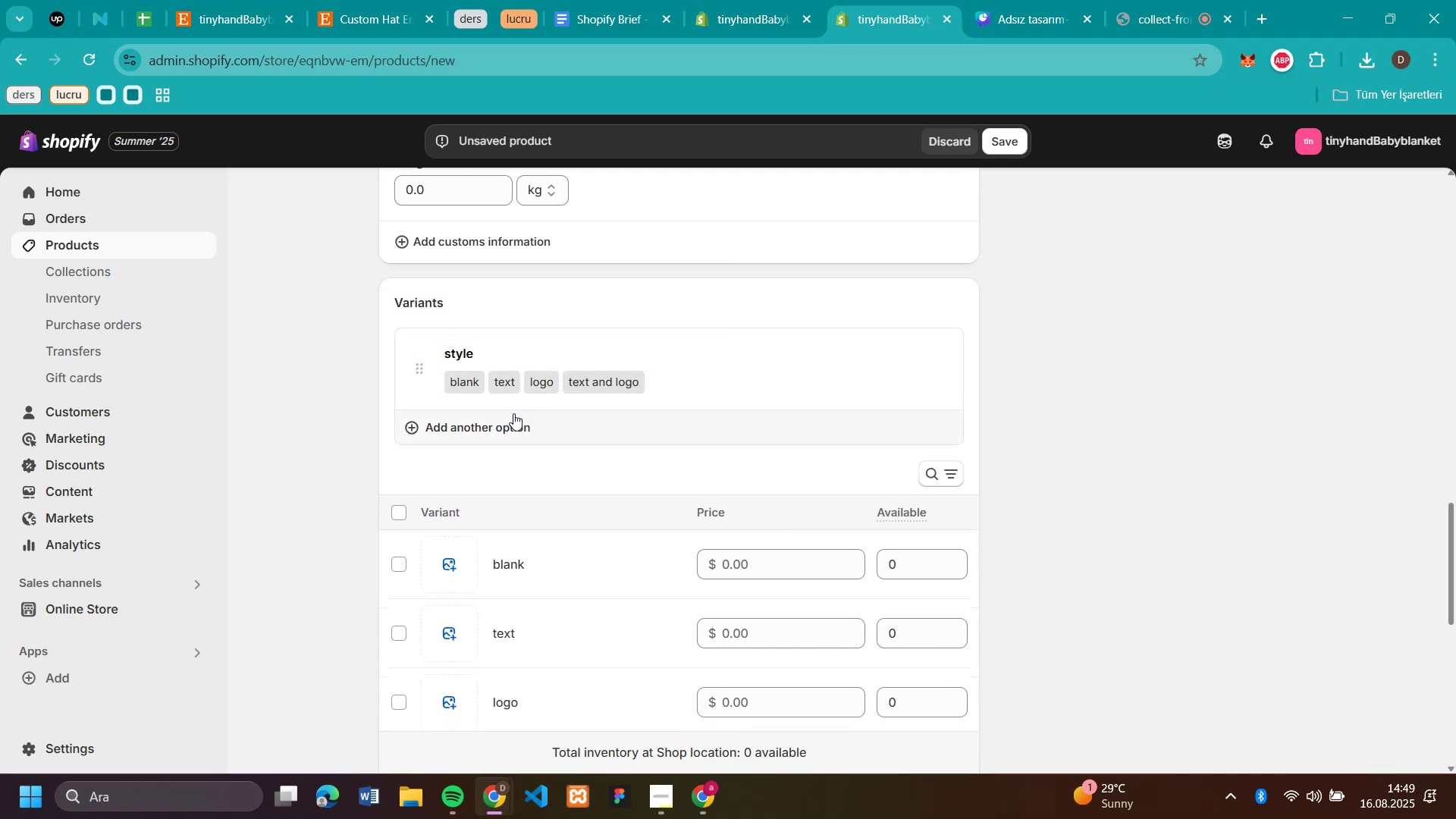 
left_click([514, 426])
 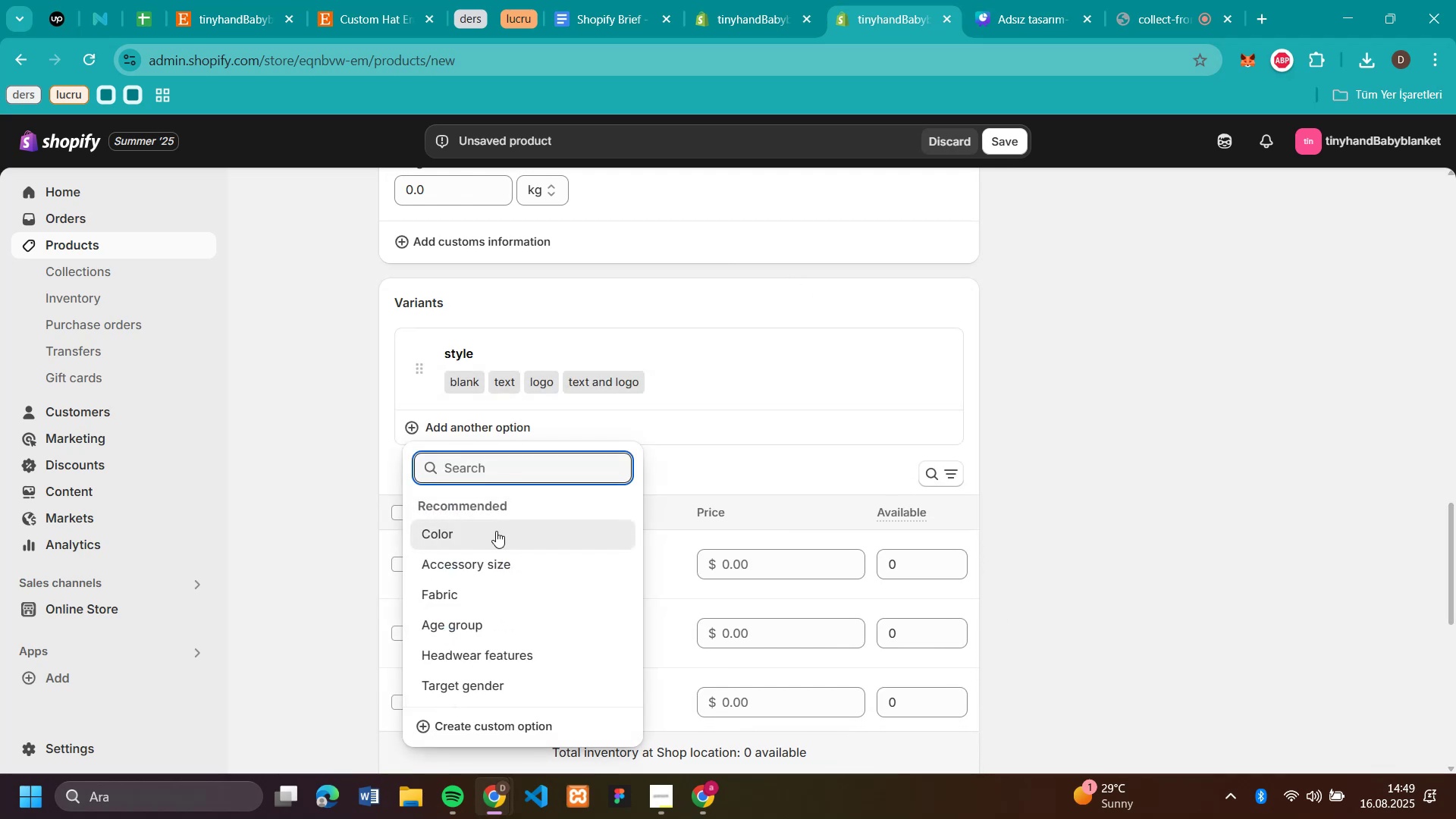 
left_click([494, 535])
 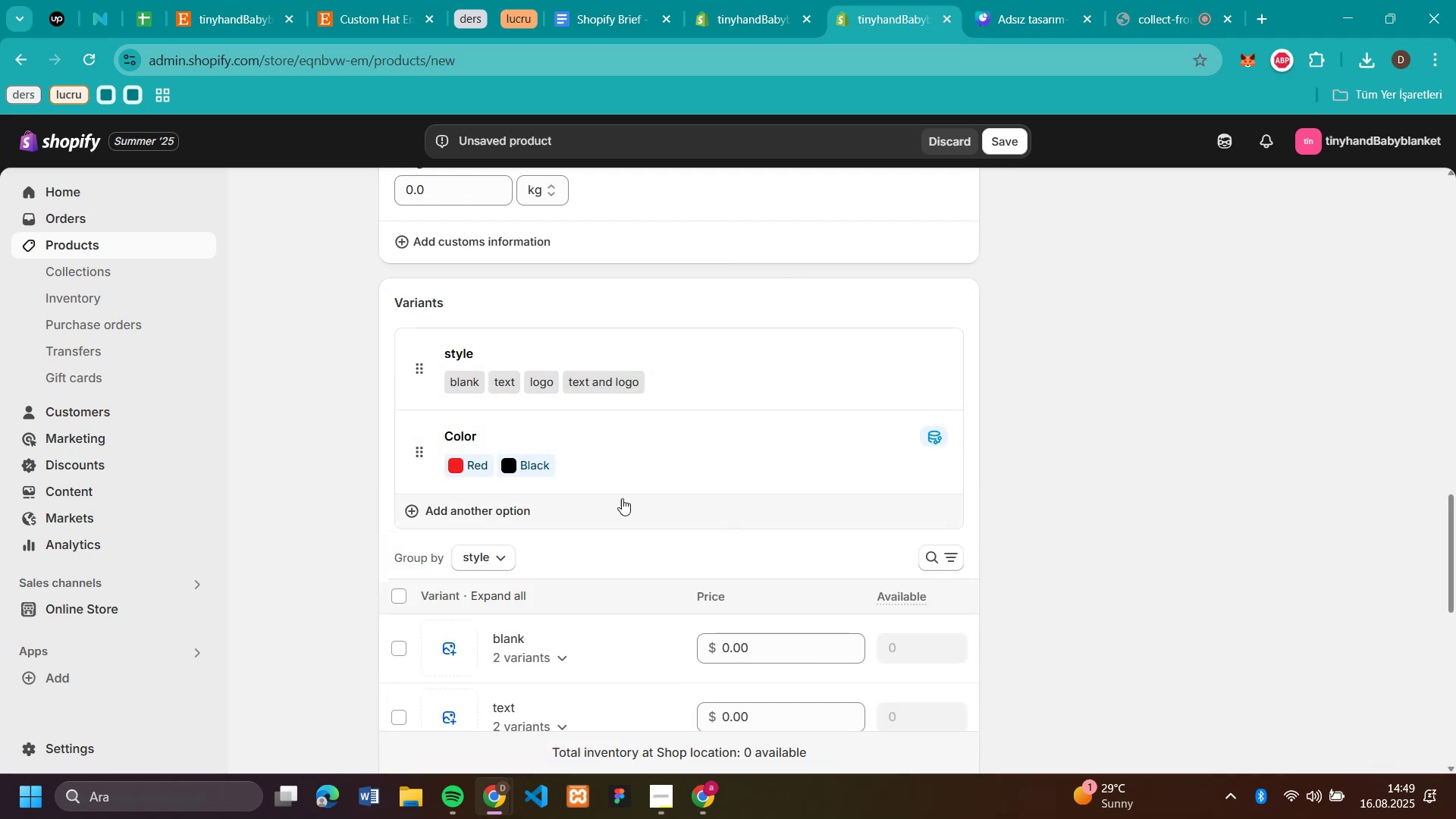 
left_click([673, 472])
 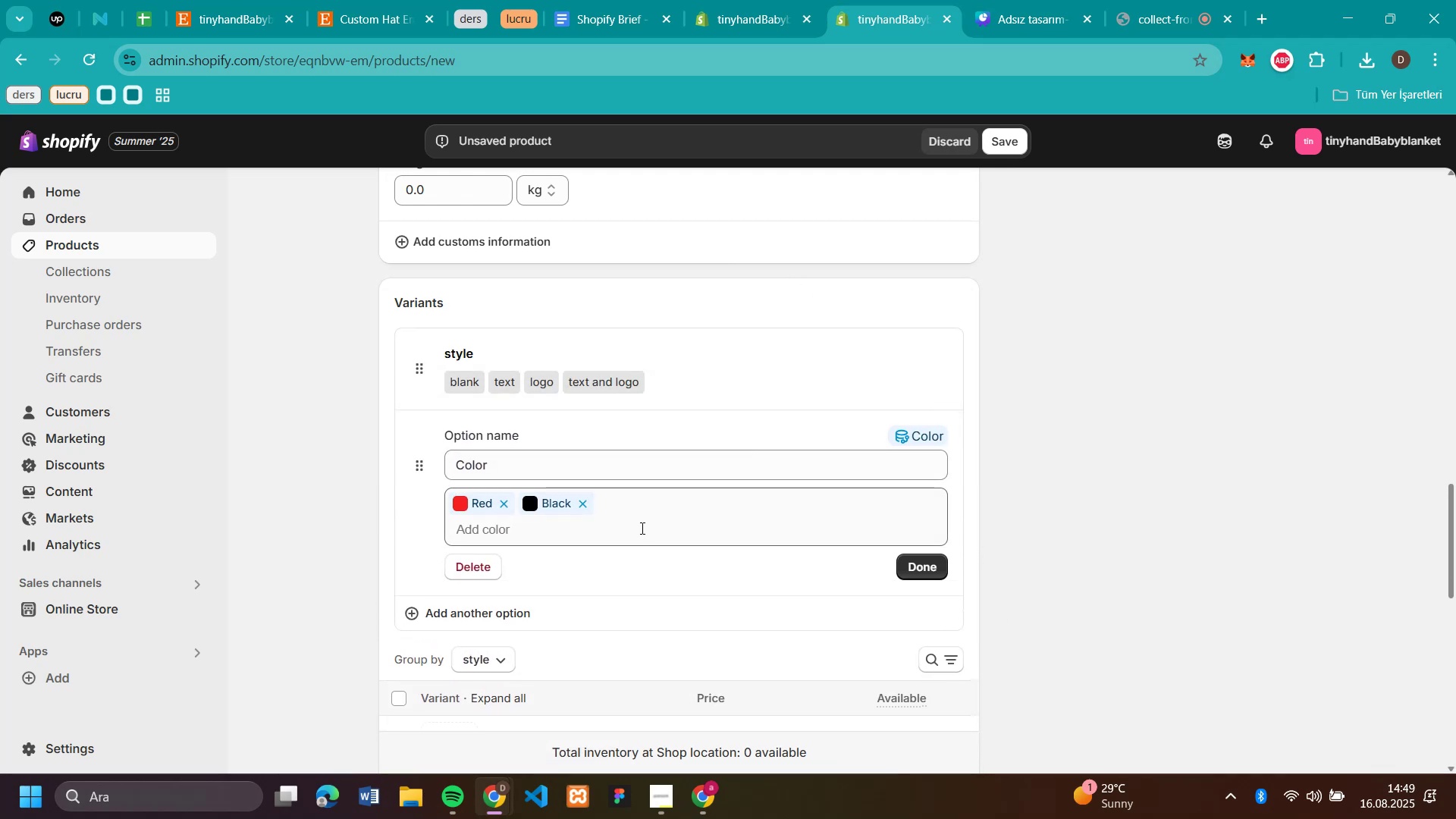 
left_click([673, 519])
 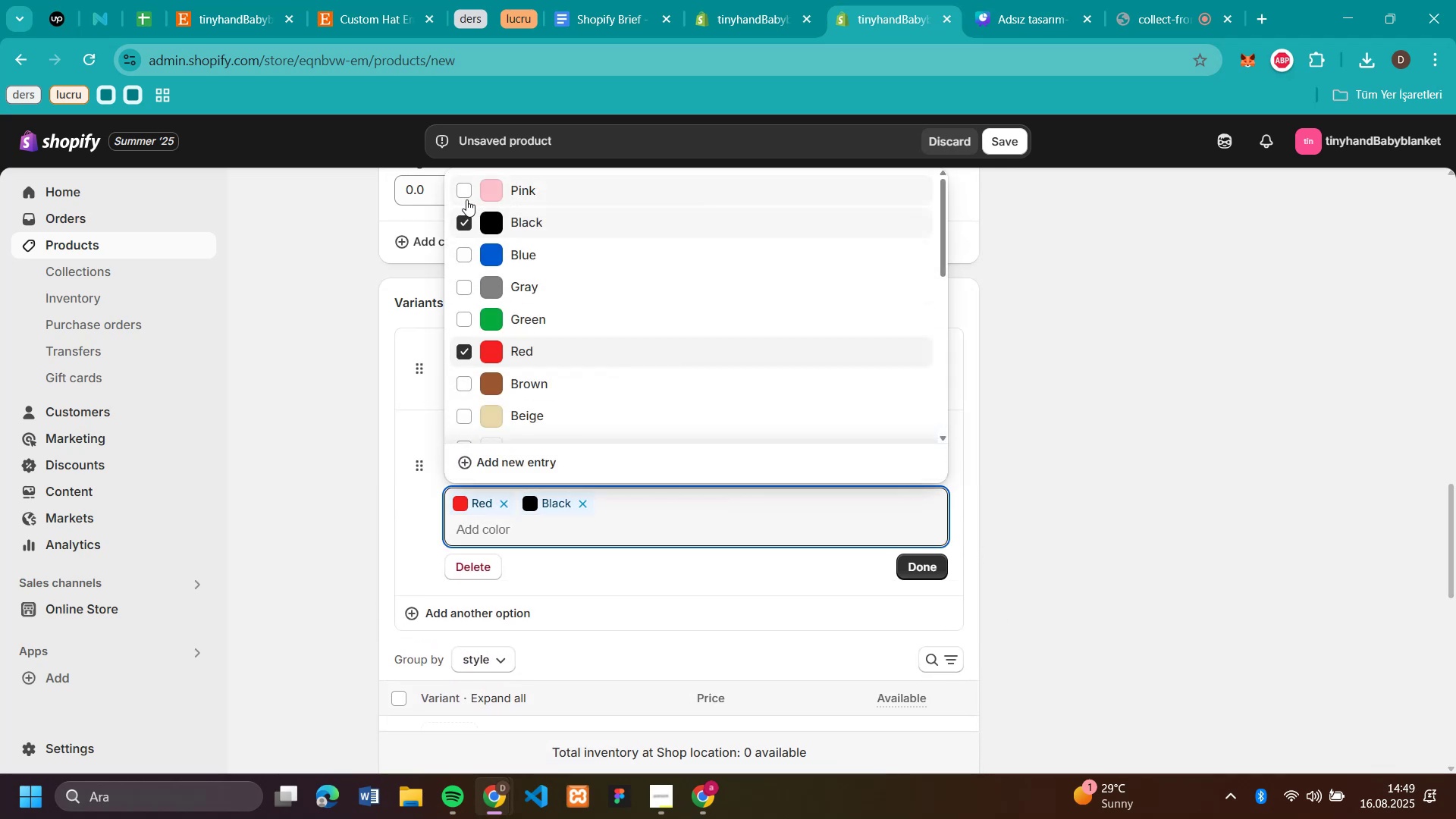 
left_click([464, 194])
 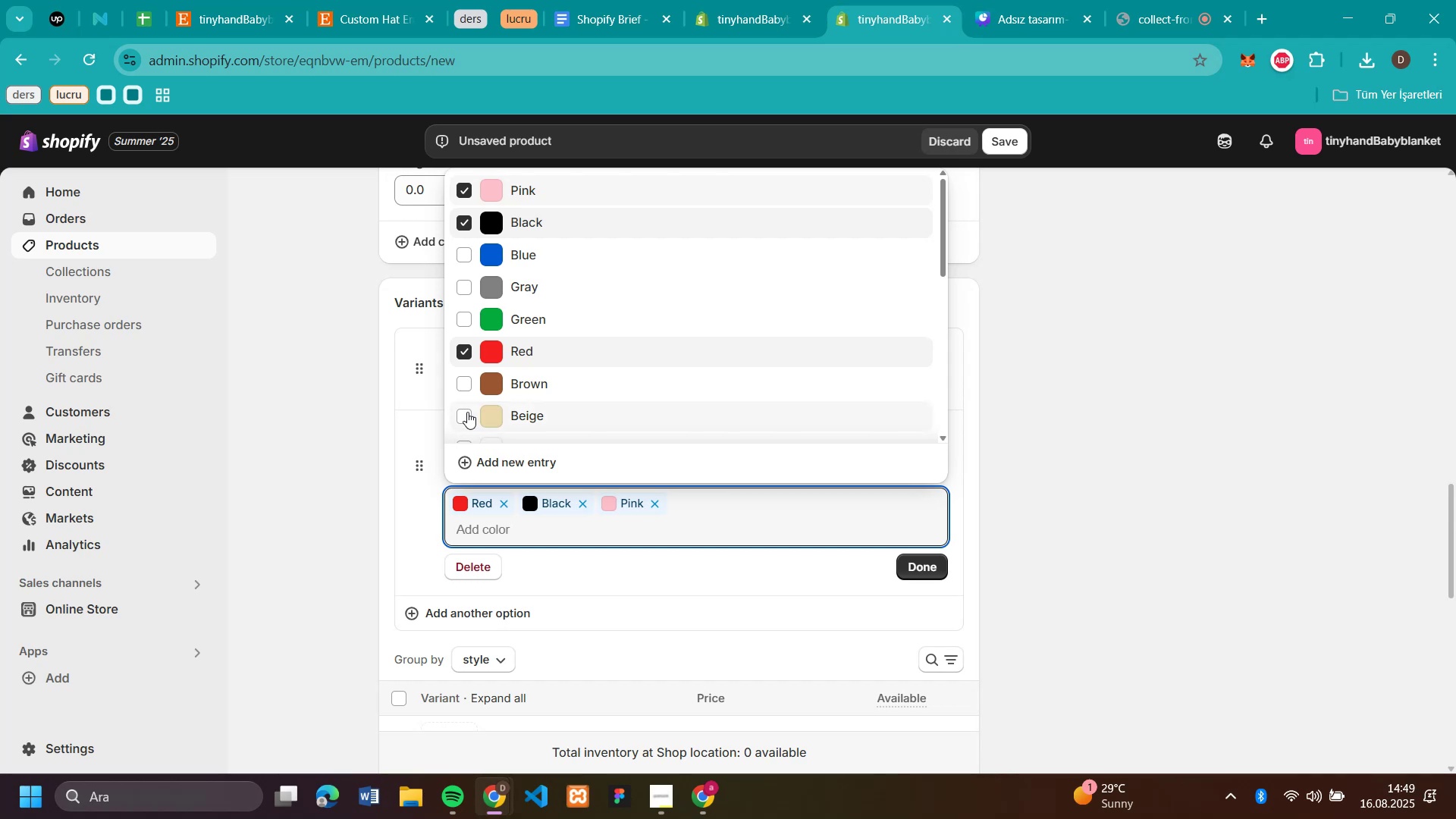 
wait(6.7)
 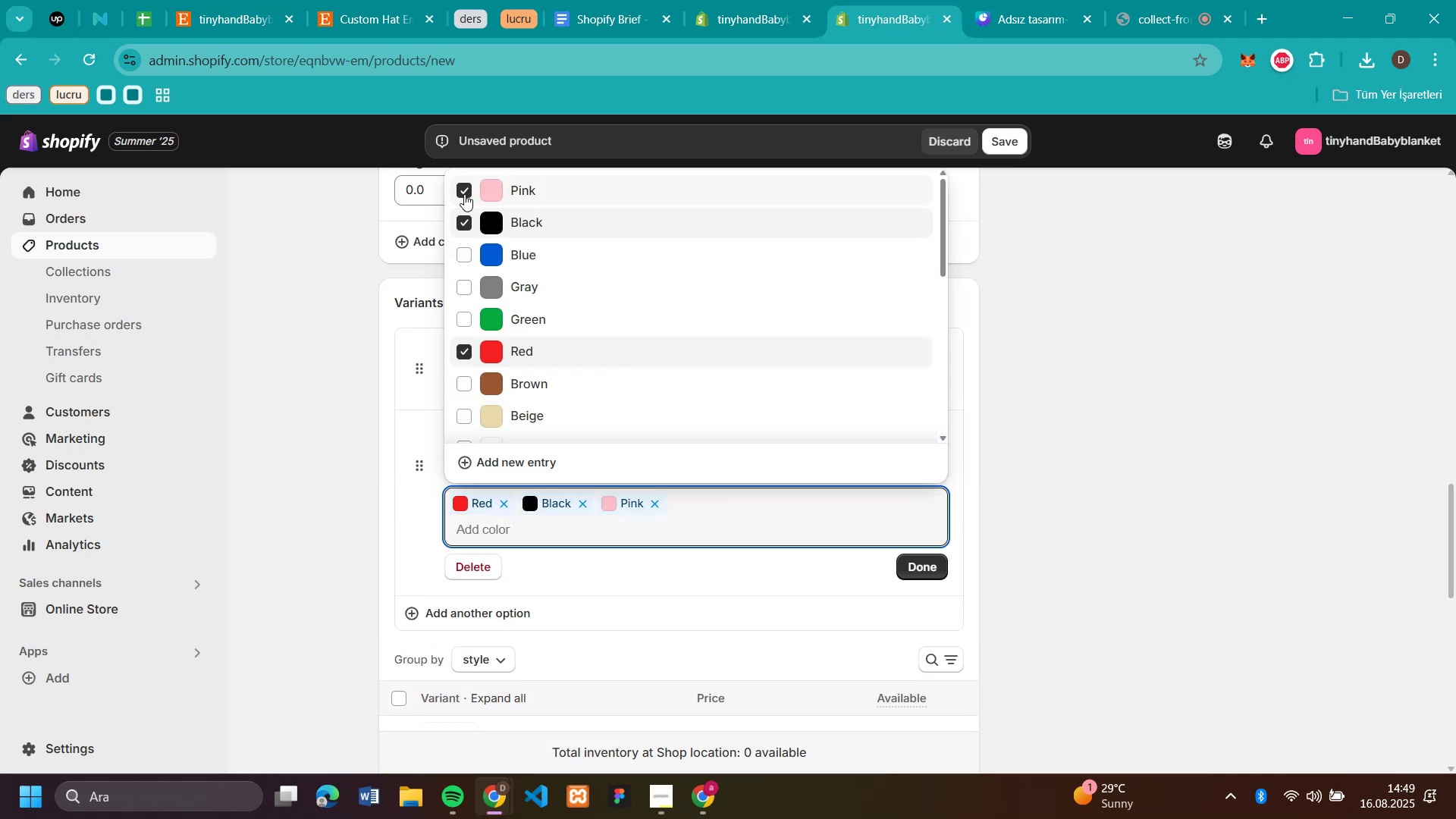 
left_click([467, 412])
 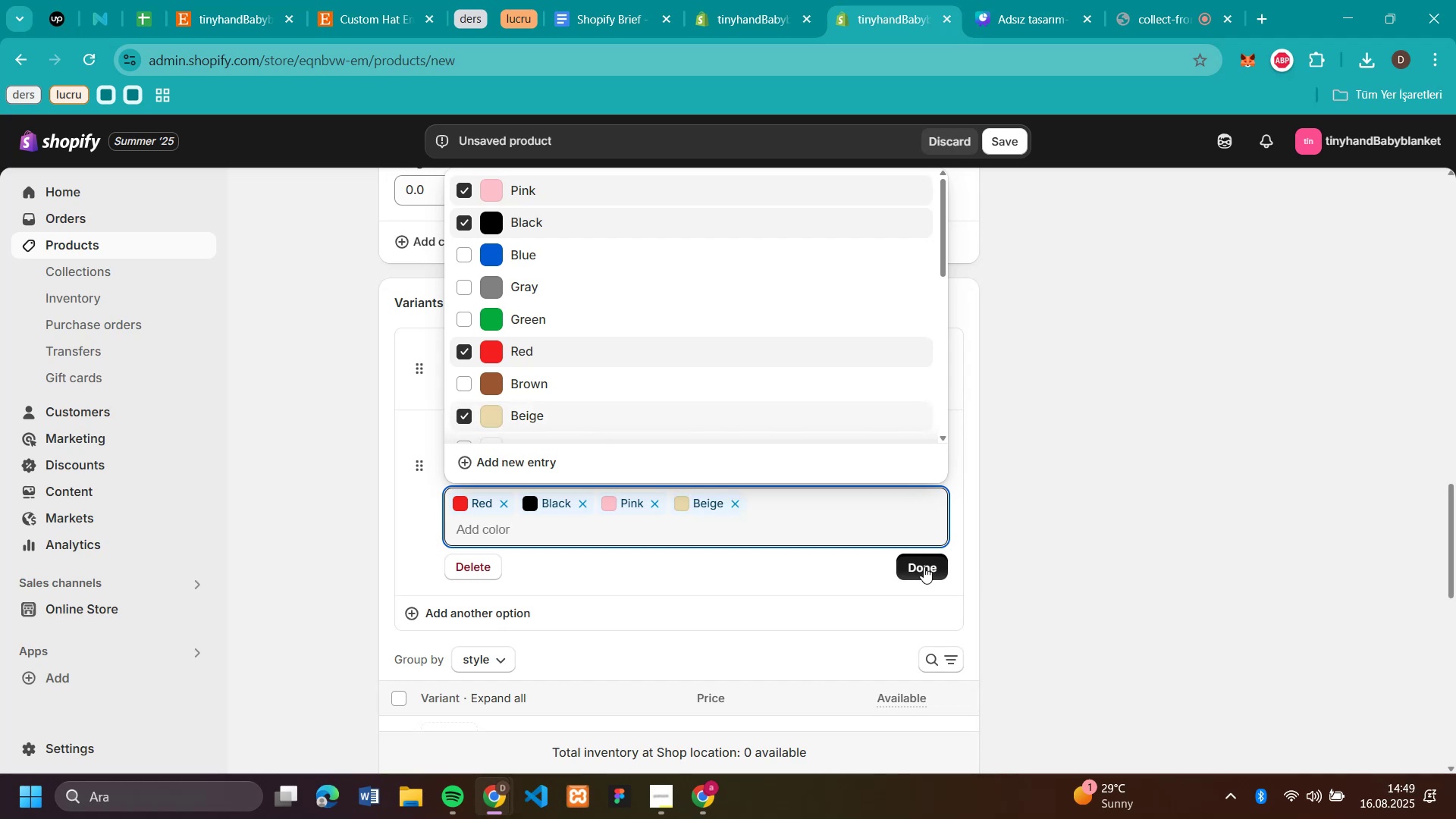 
scroll: coordinate [993, 482], scroll_direction: down, amount: 2.0
 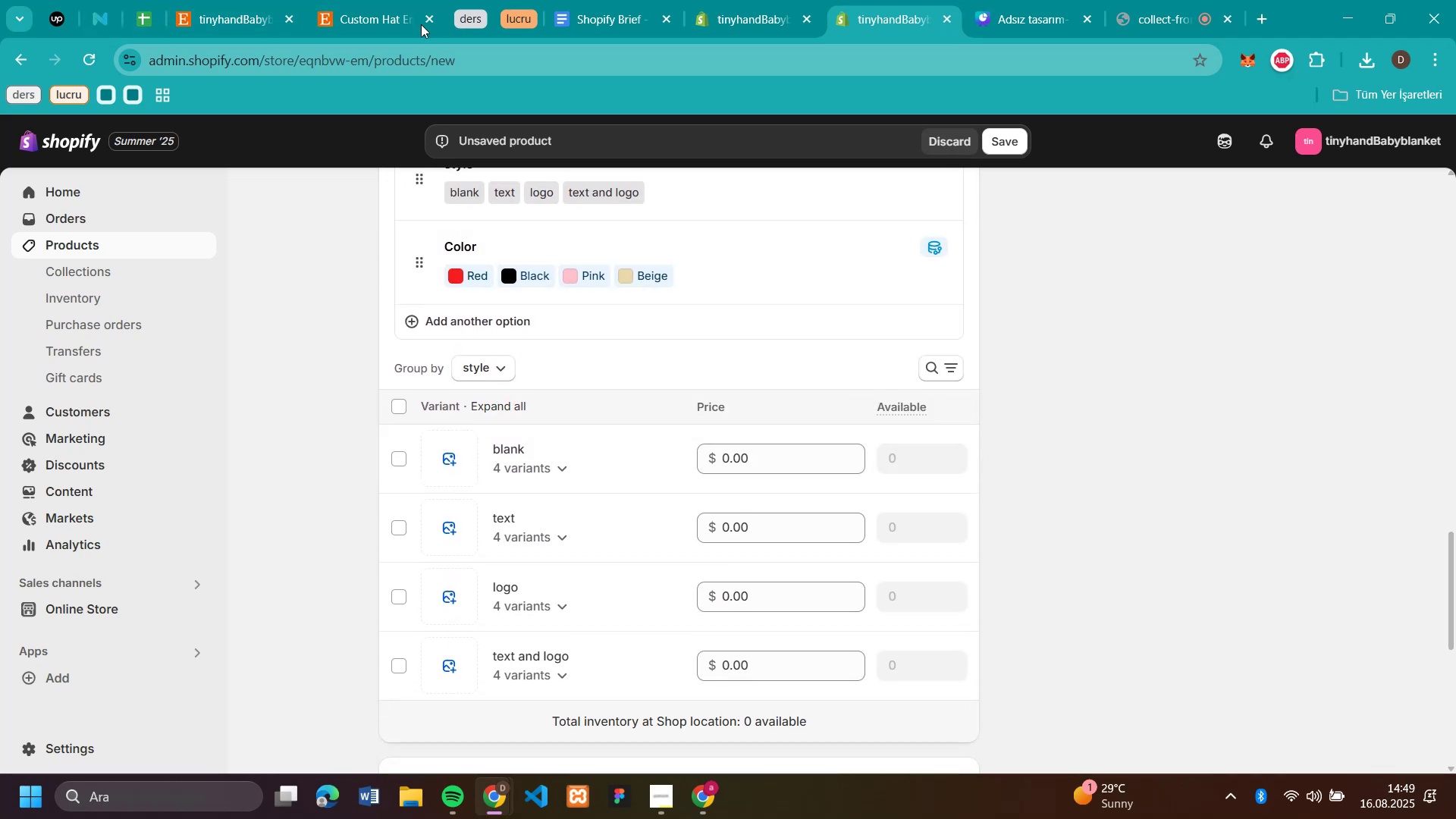 
left_click([364, 19])
 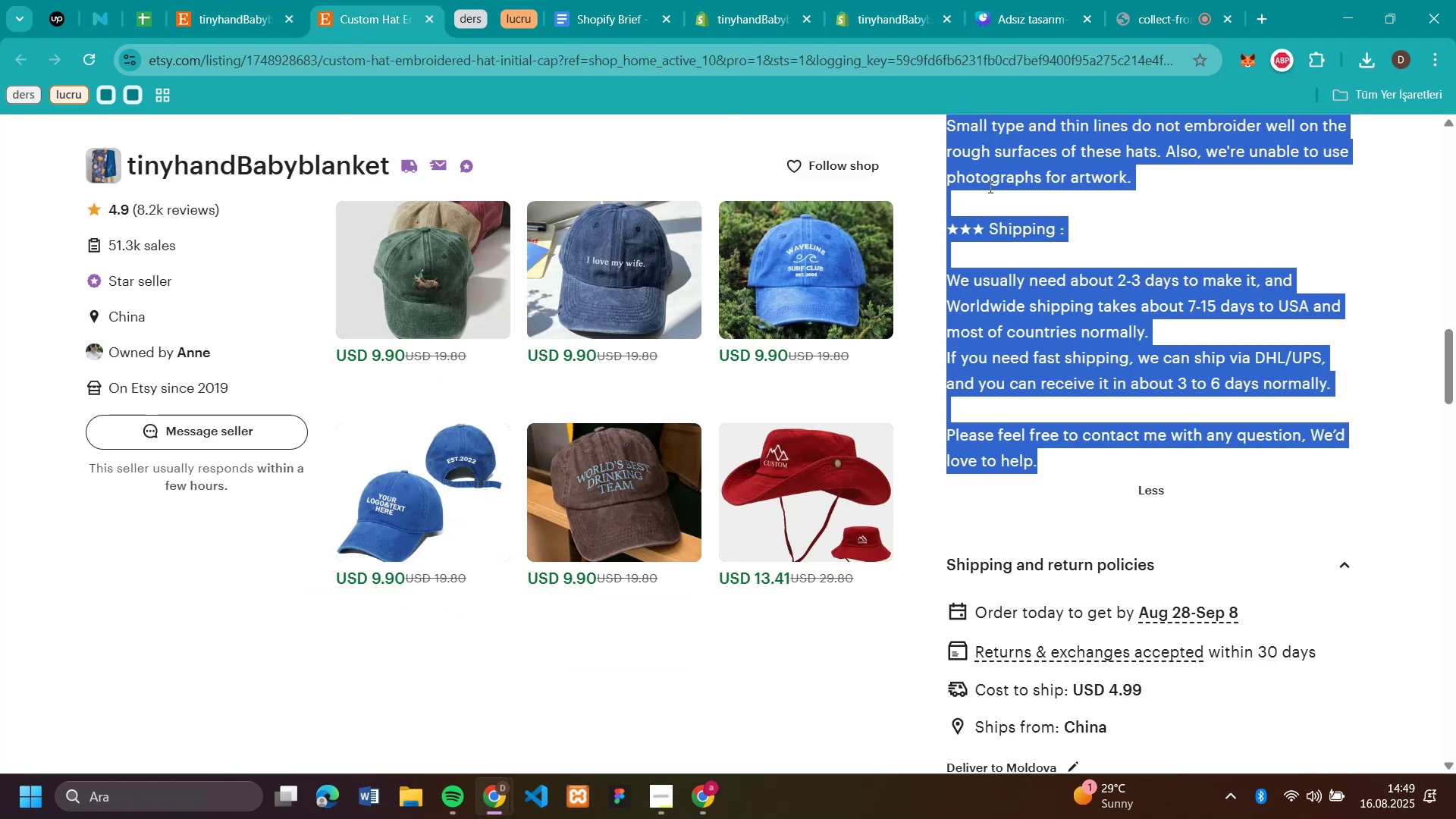 
scroll: coordinate [1094, 259], scroll_direction: up, amount: 3.0
 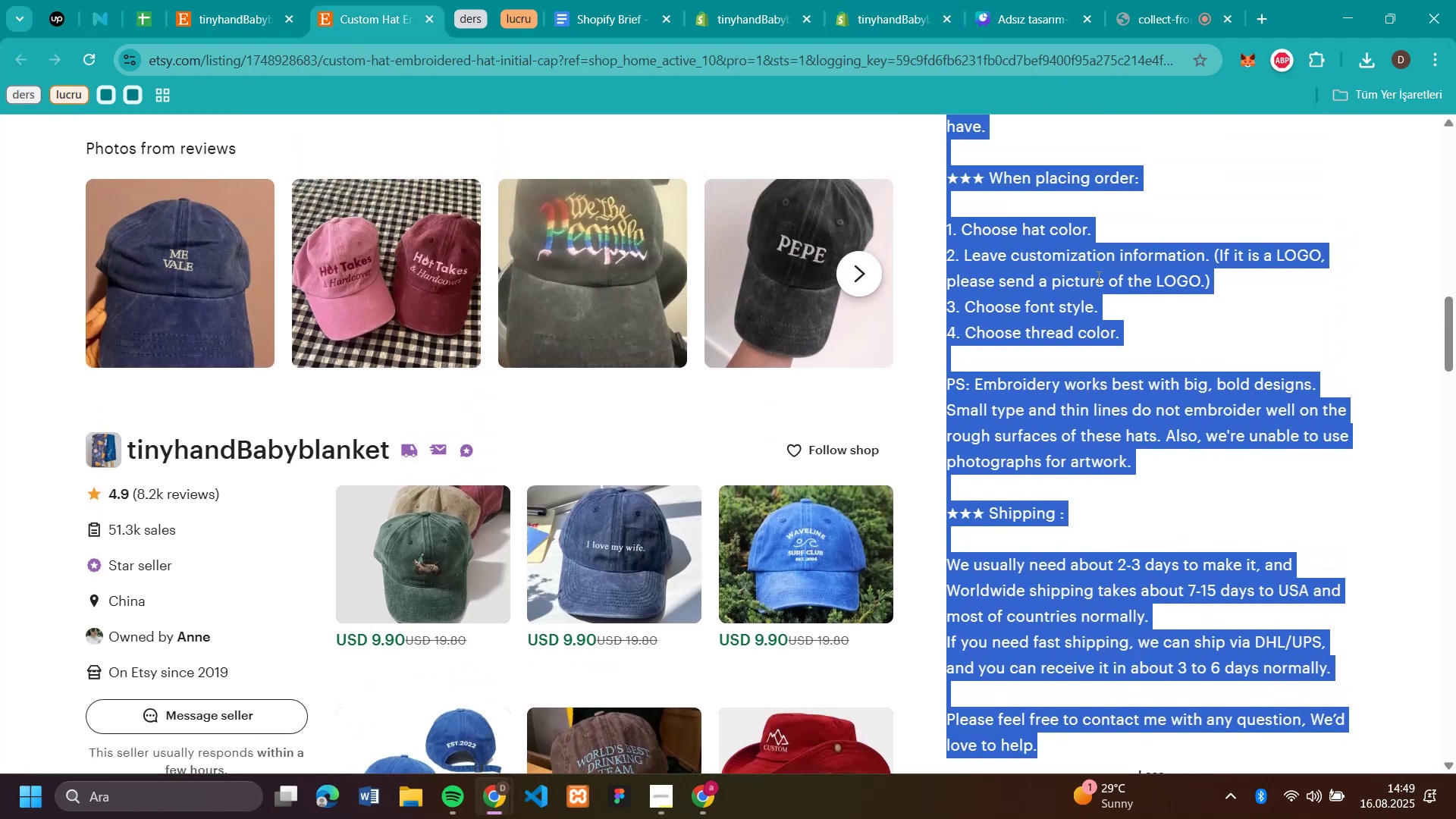 
left_click([1097, 290])
 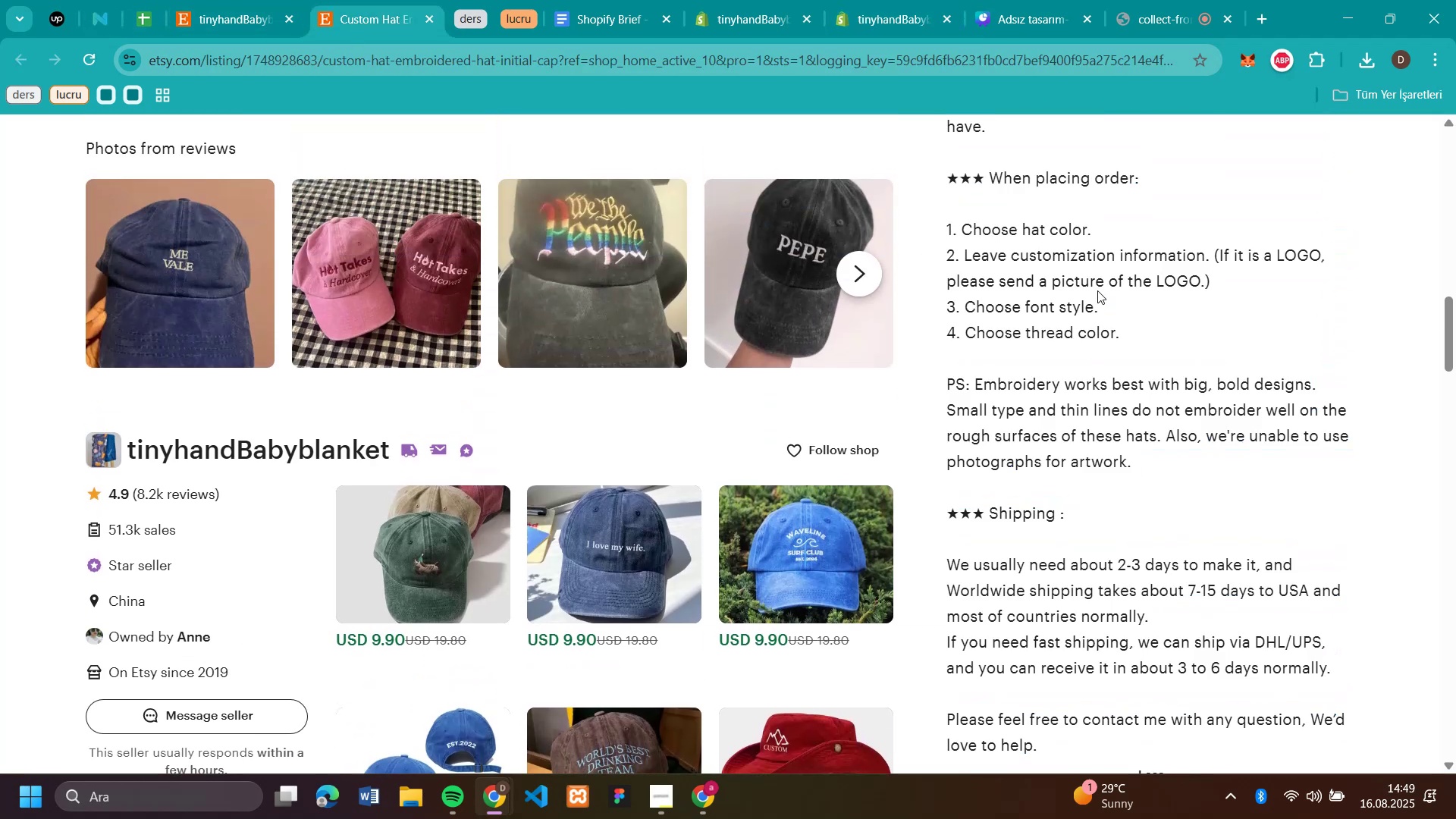 
scroll: coordinate [1097, 290], scroll_direction: up, amount: 12.0
 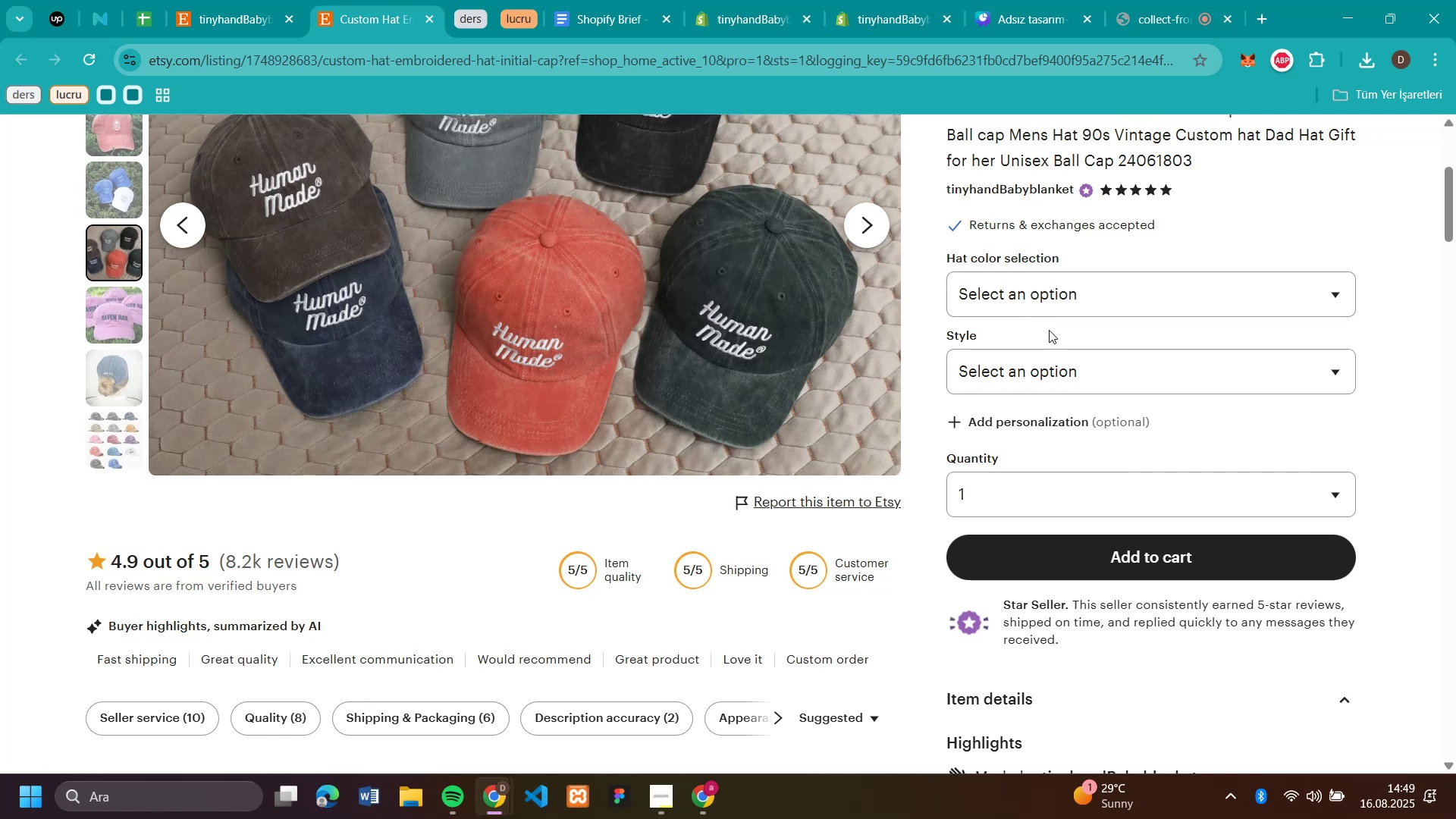 
left_click([1050, 362])
 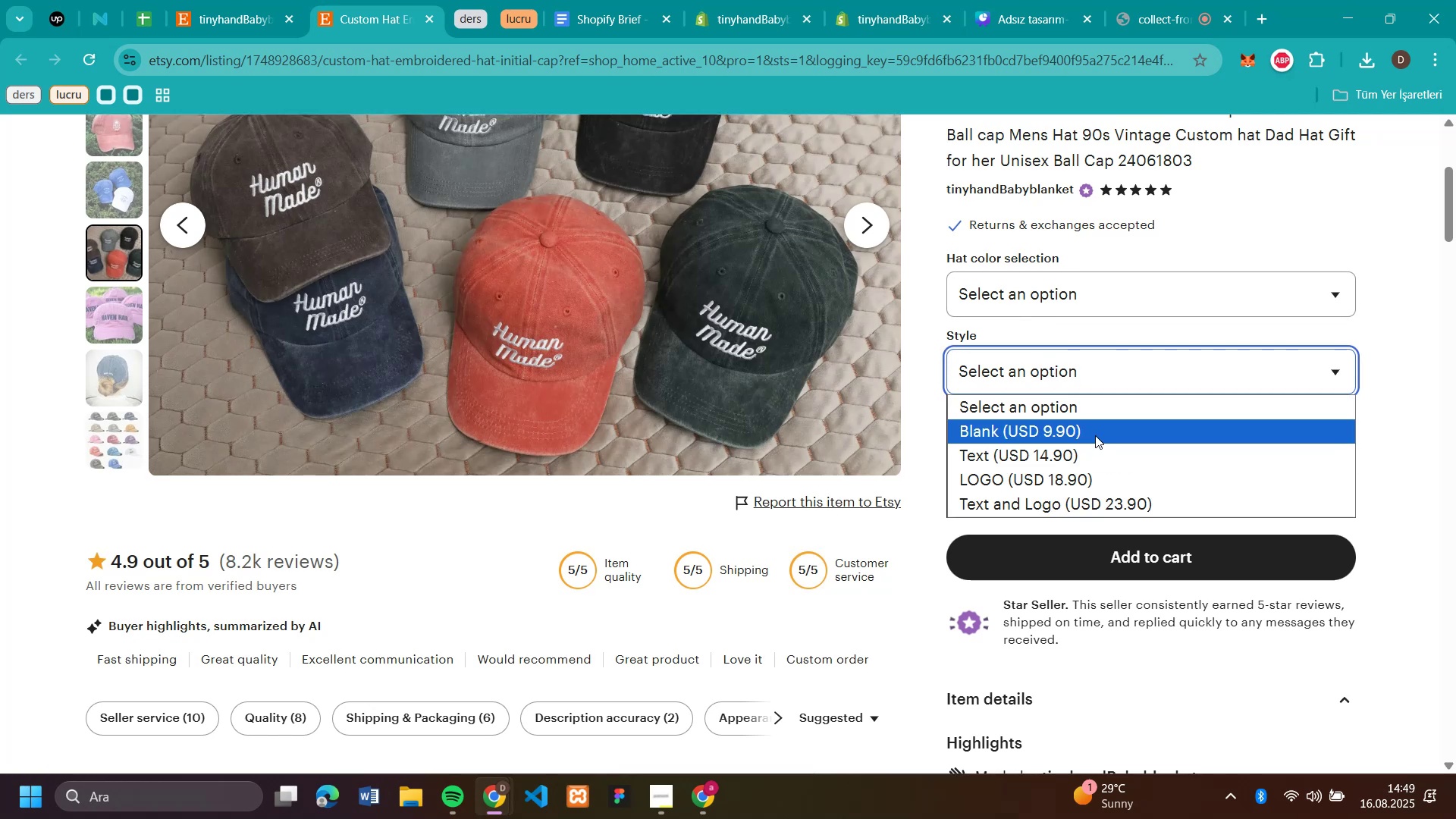 
left_click([1095, 431])
 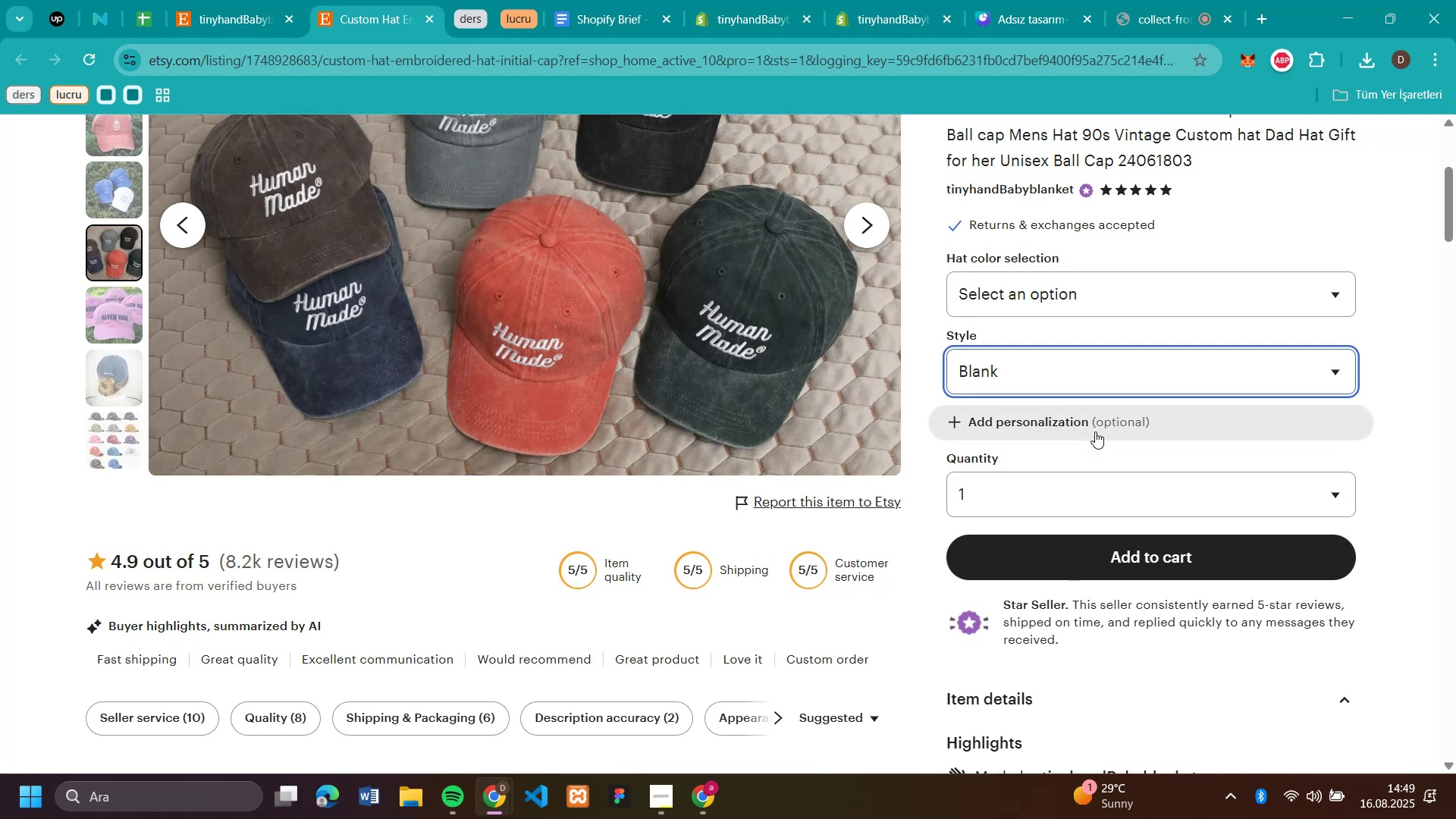 
scroll: coordinate [1095, 431], scroll_direction: up, amount: 4.0
 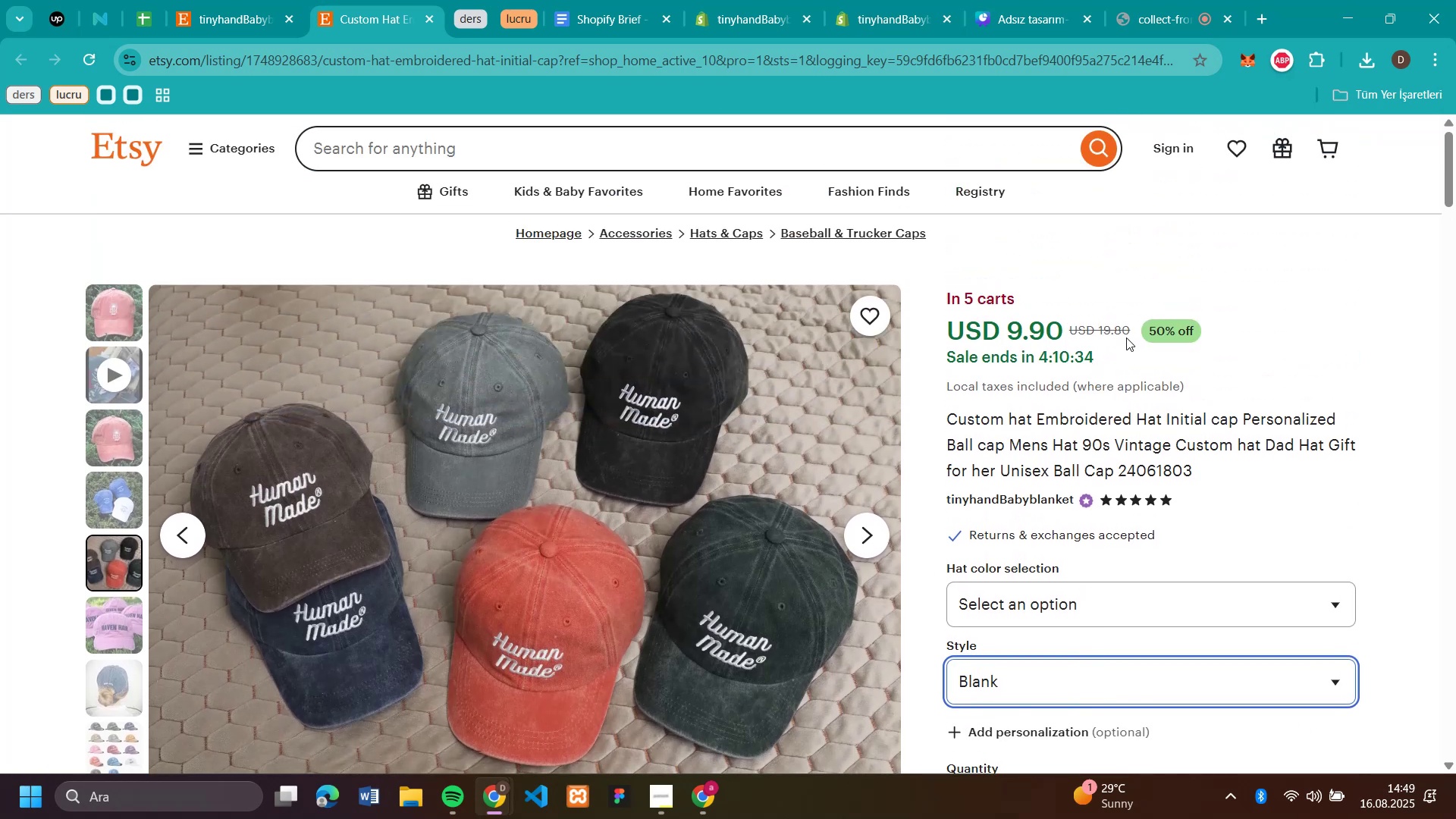 
left_click_drag(start_coordinate=[1128, 328], to_coordinate=[1098, 324])
 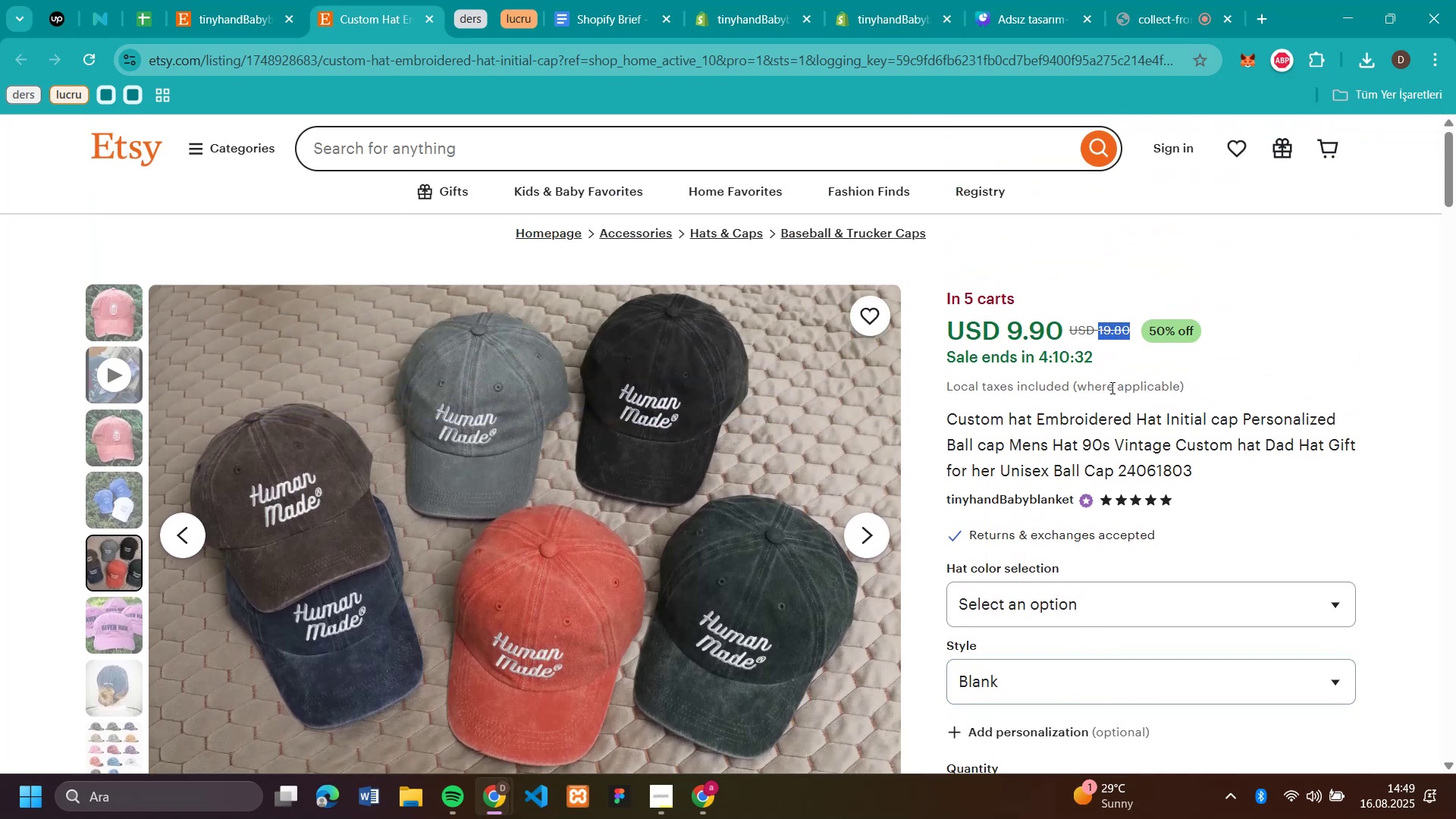 
key(Control+C)
 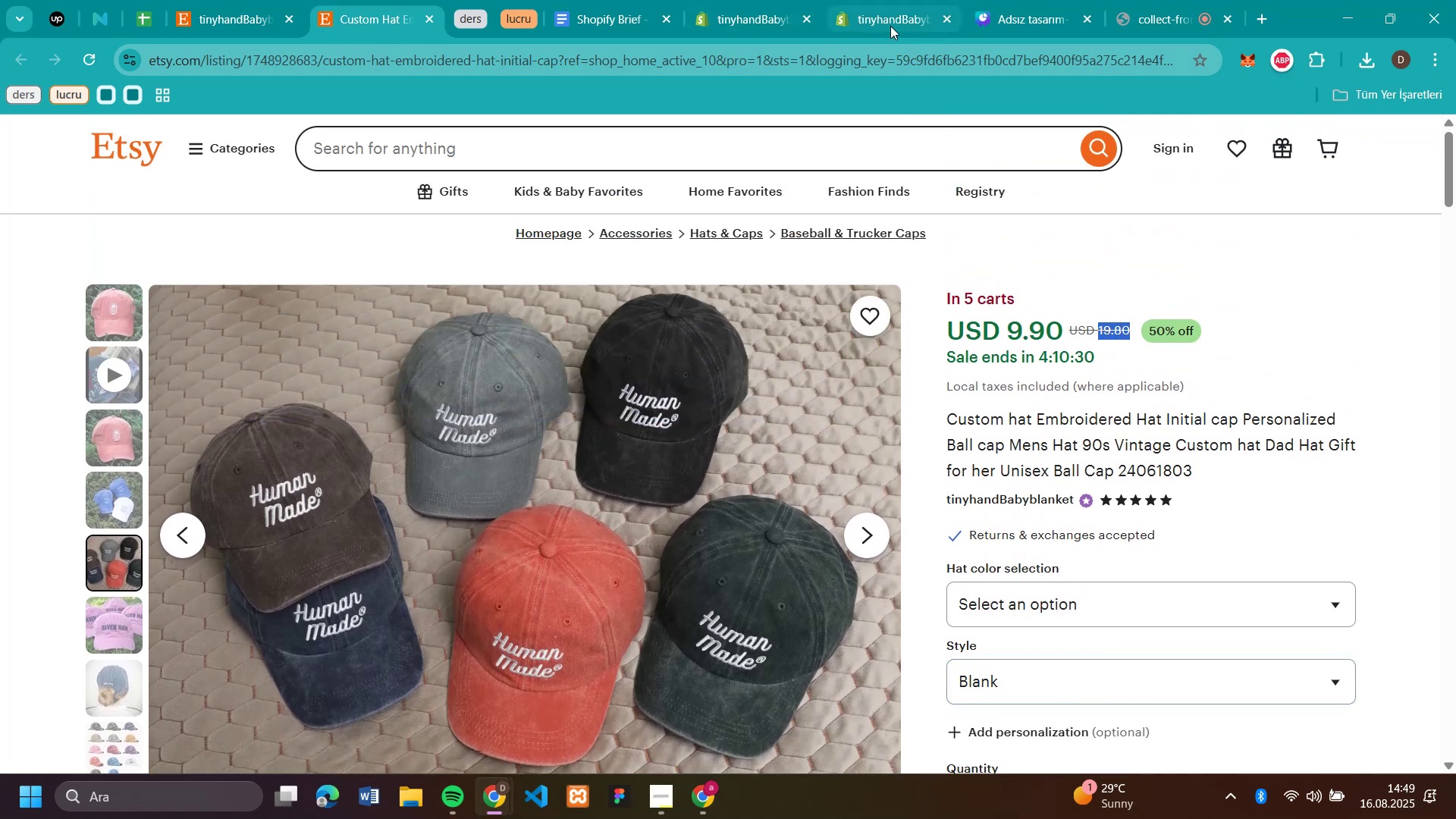 
left_click([890, 24])
 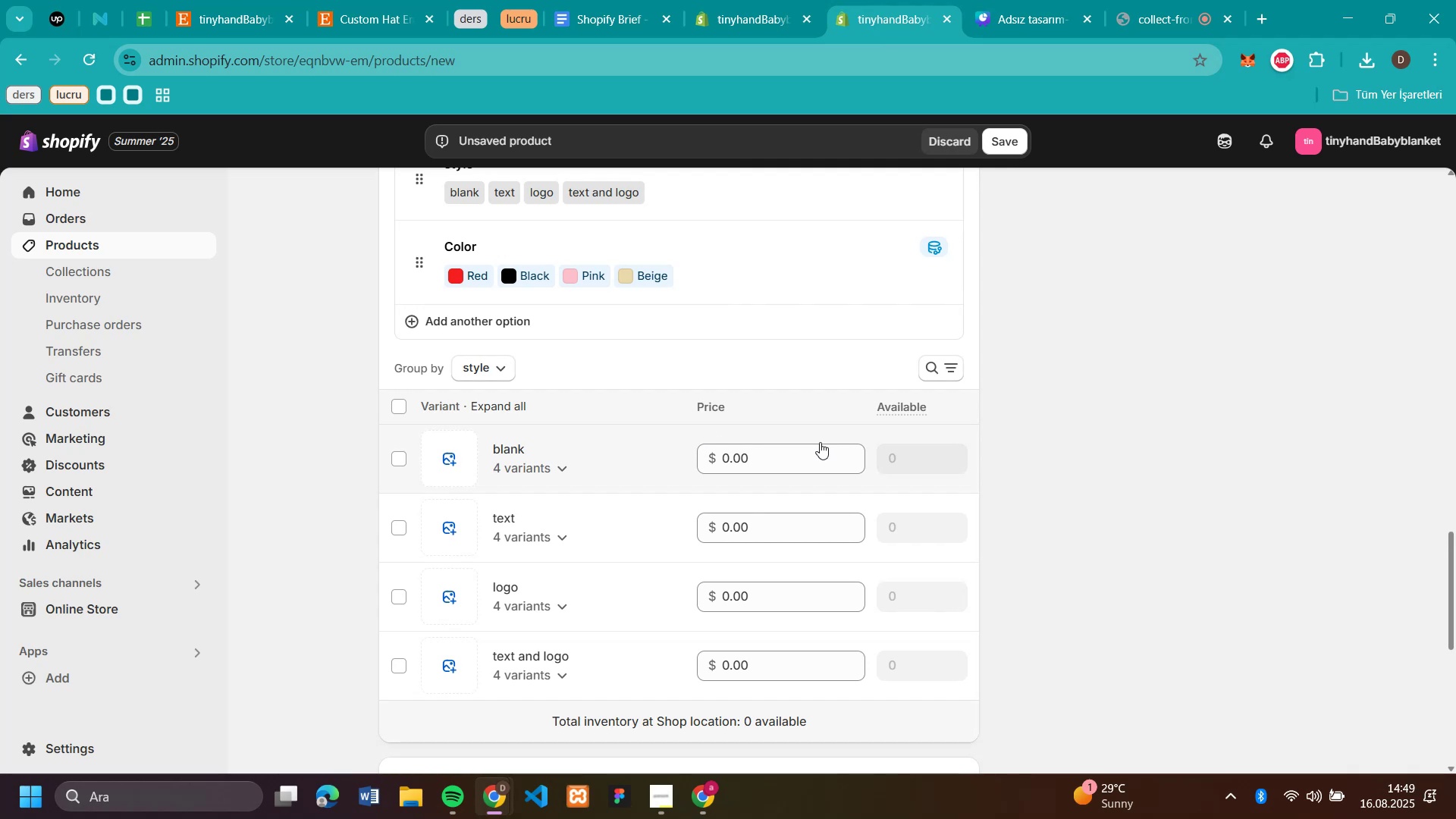 
left_click([802, 450])
 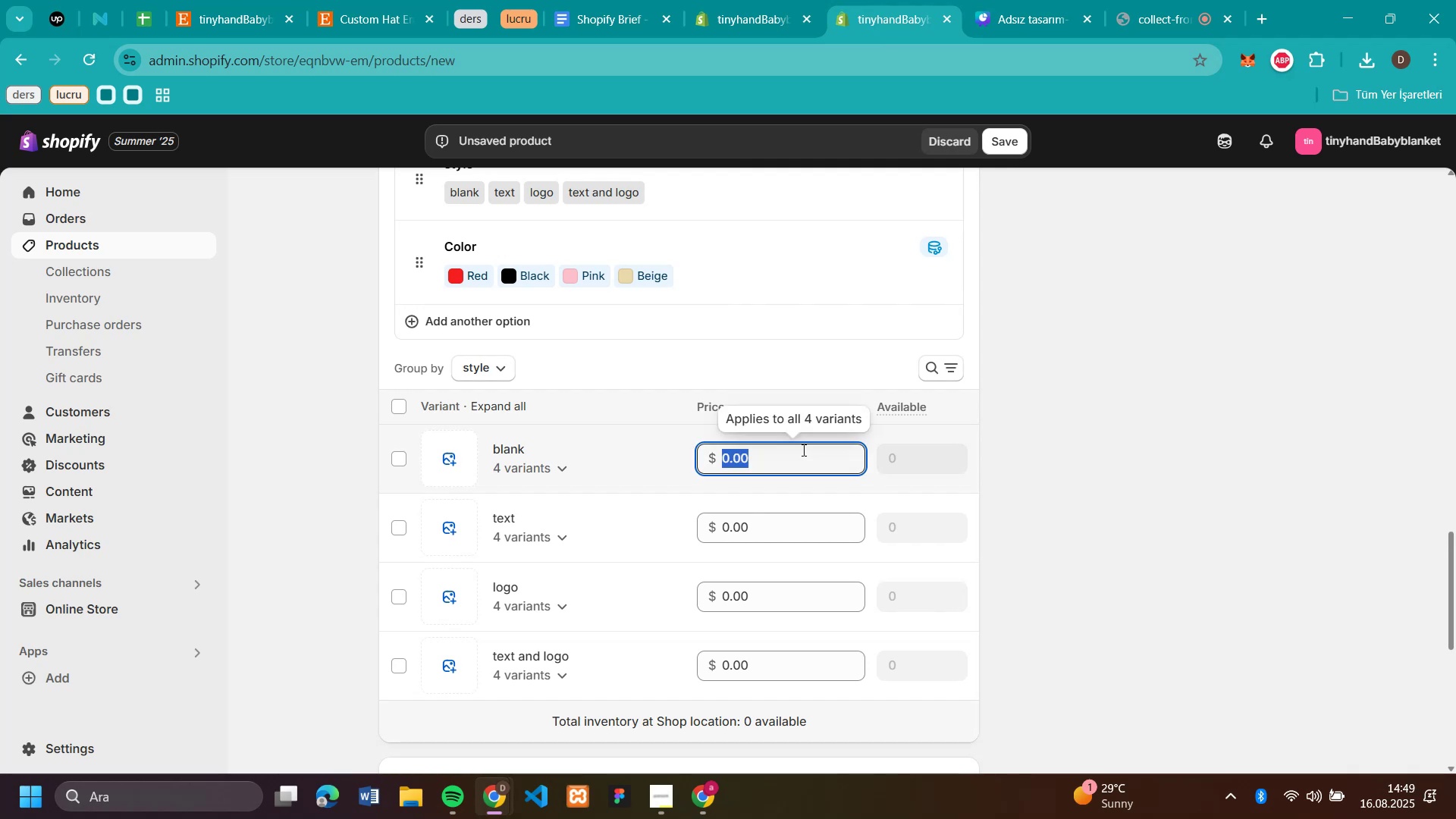 
key(Control+V)
 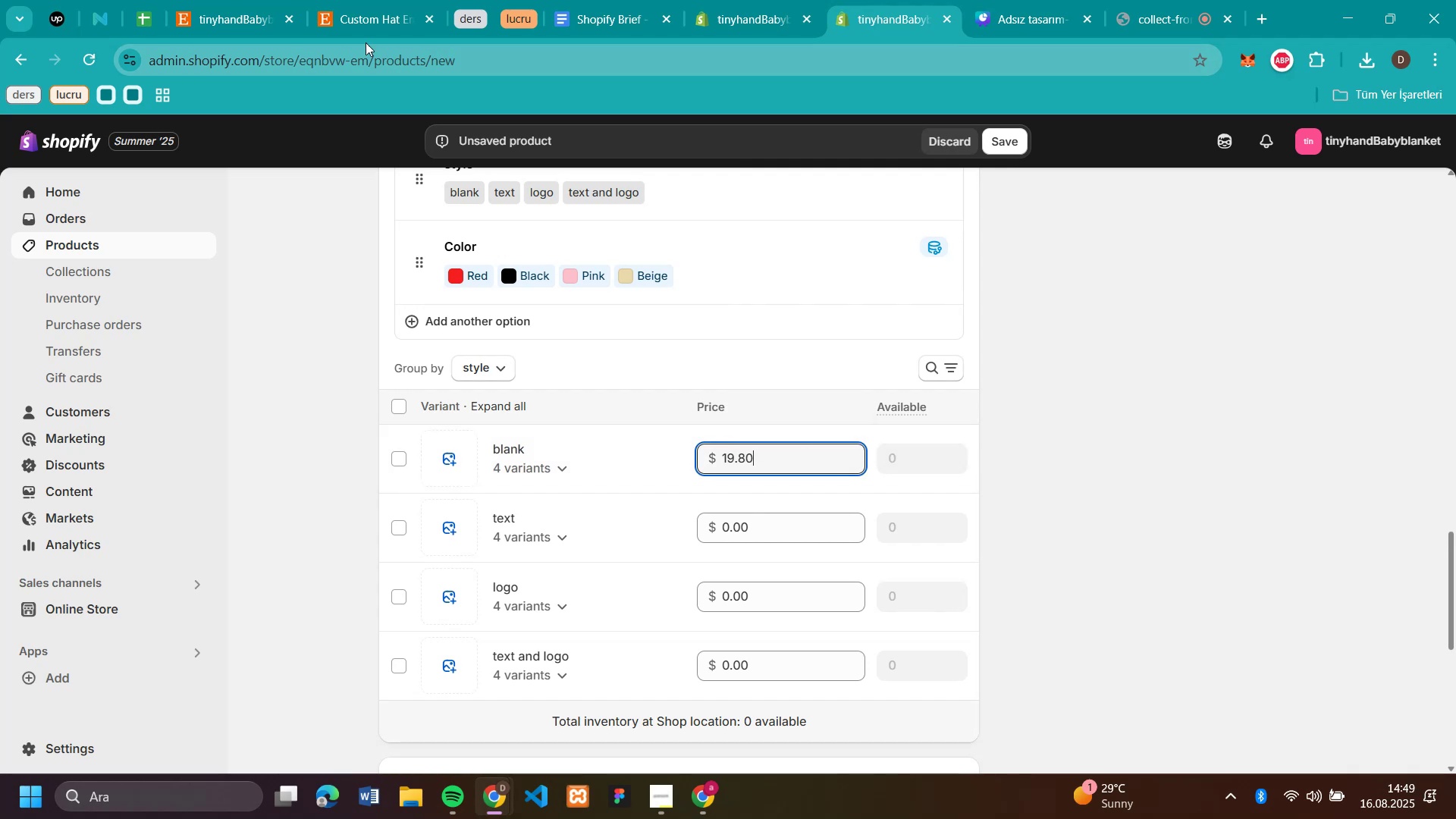 
left_click([371, 15])
 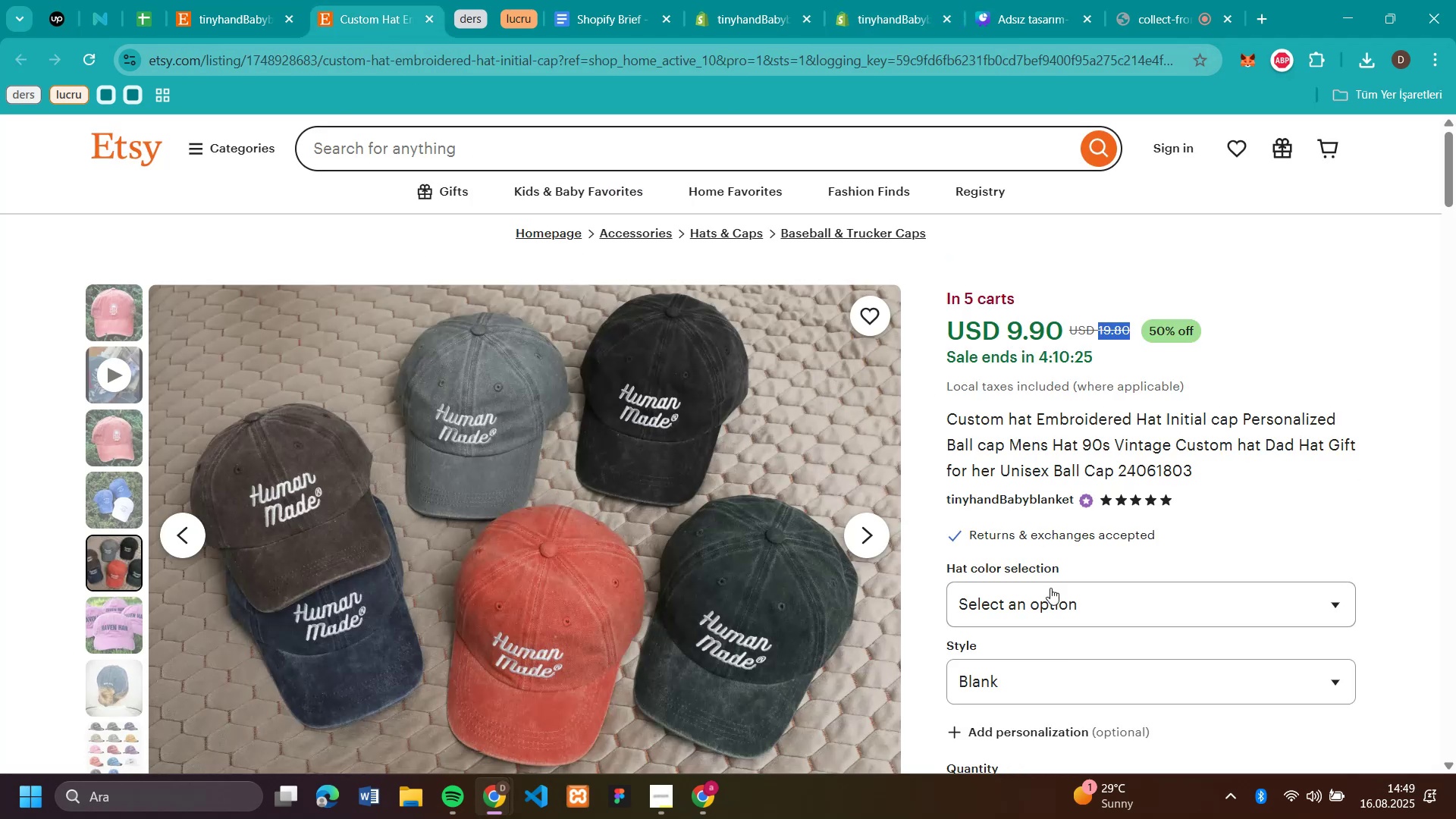 
left_click([1061, 678])
 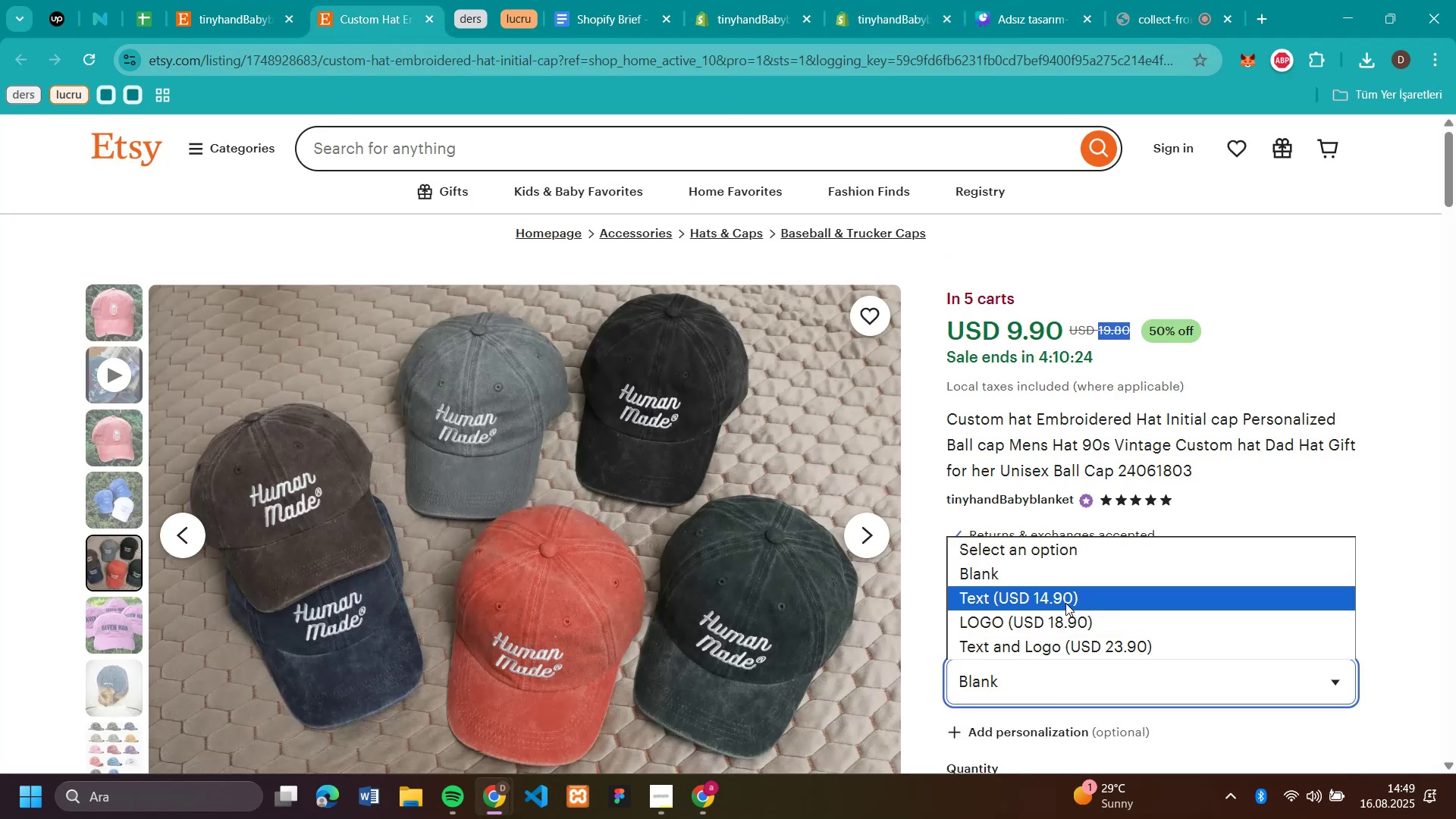 
left_click([1063, 598])
 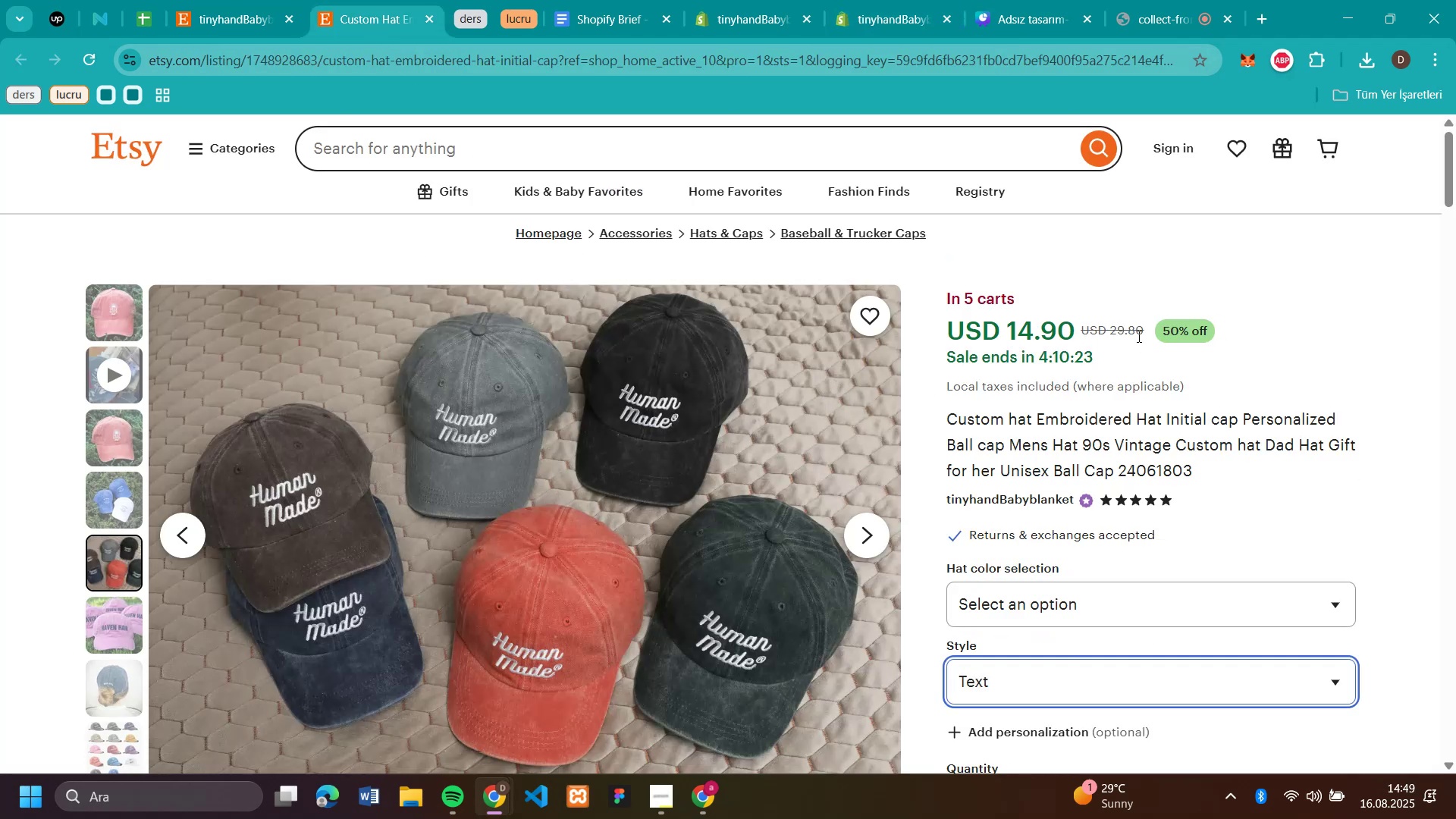 
left_click_drag(start_coordinate=[1142, 327], to_coordinate=[1110, 327])
 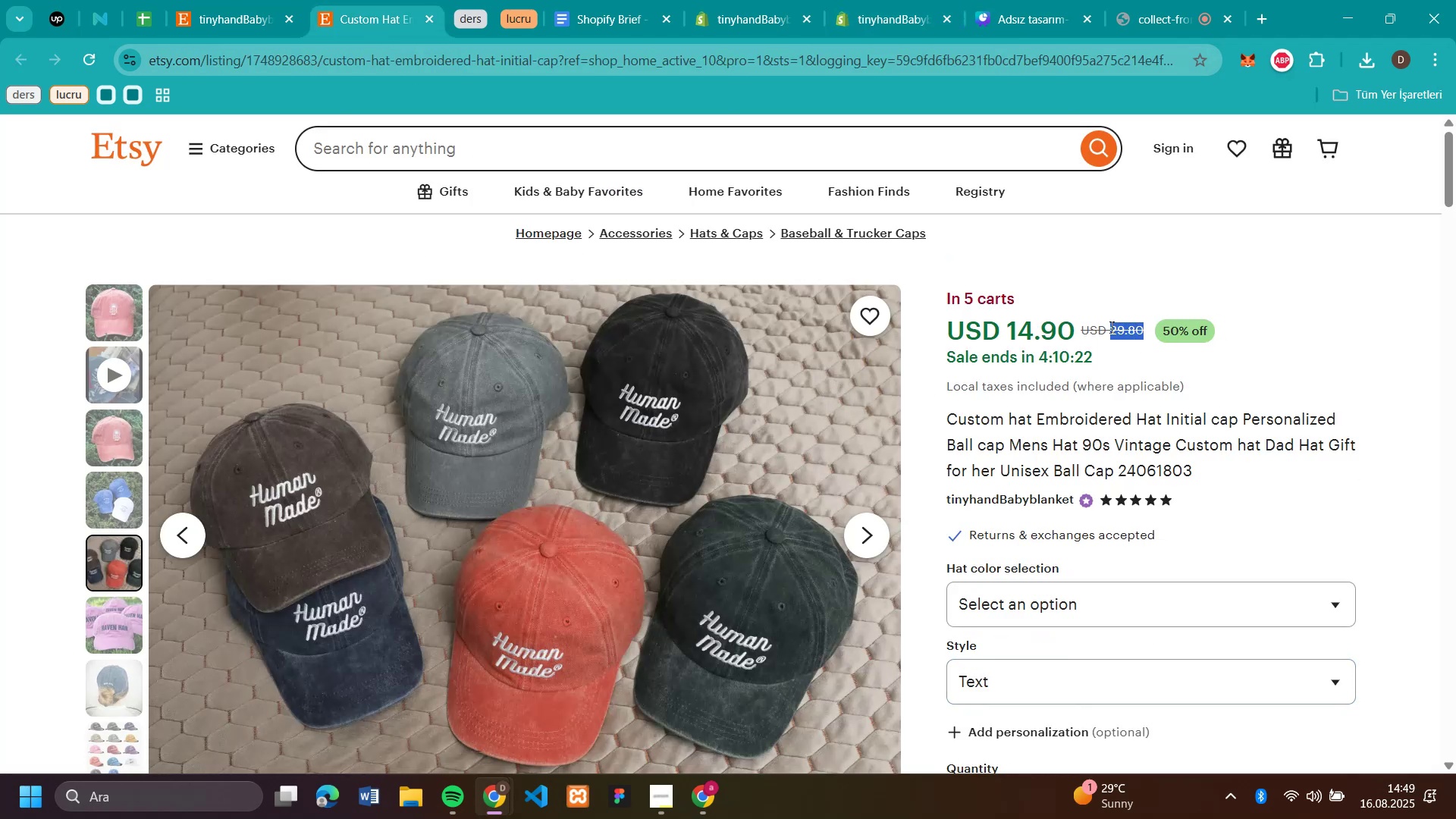 
key(Control+C)
 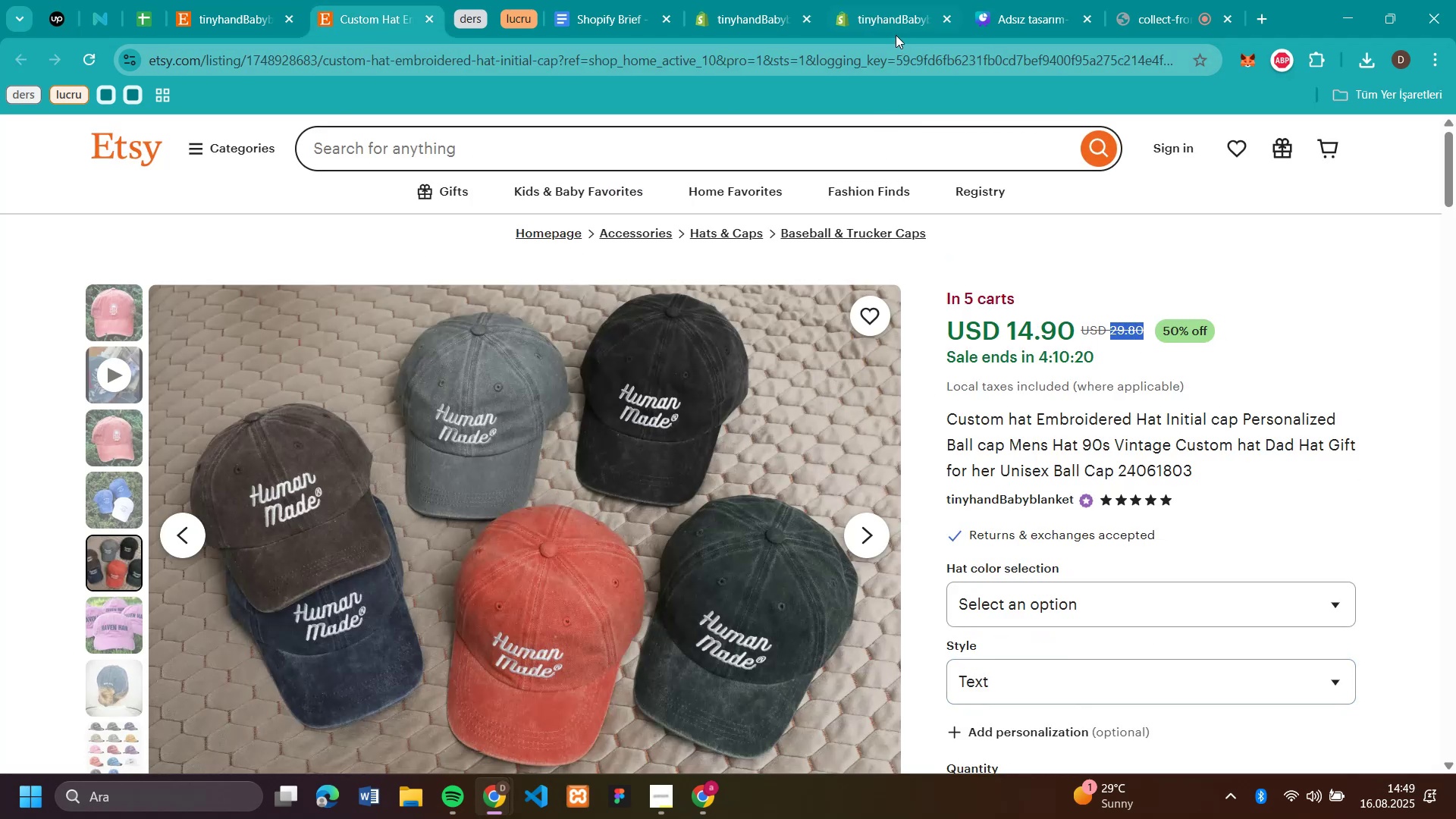 
left_click([894, 18])
 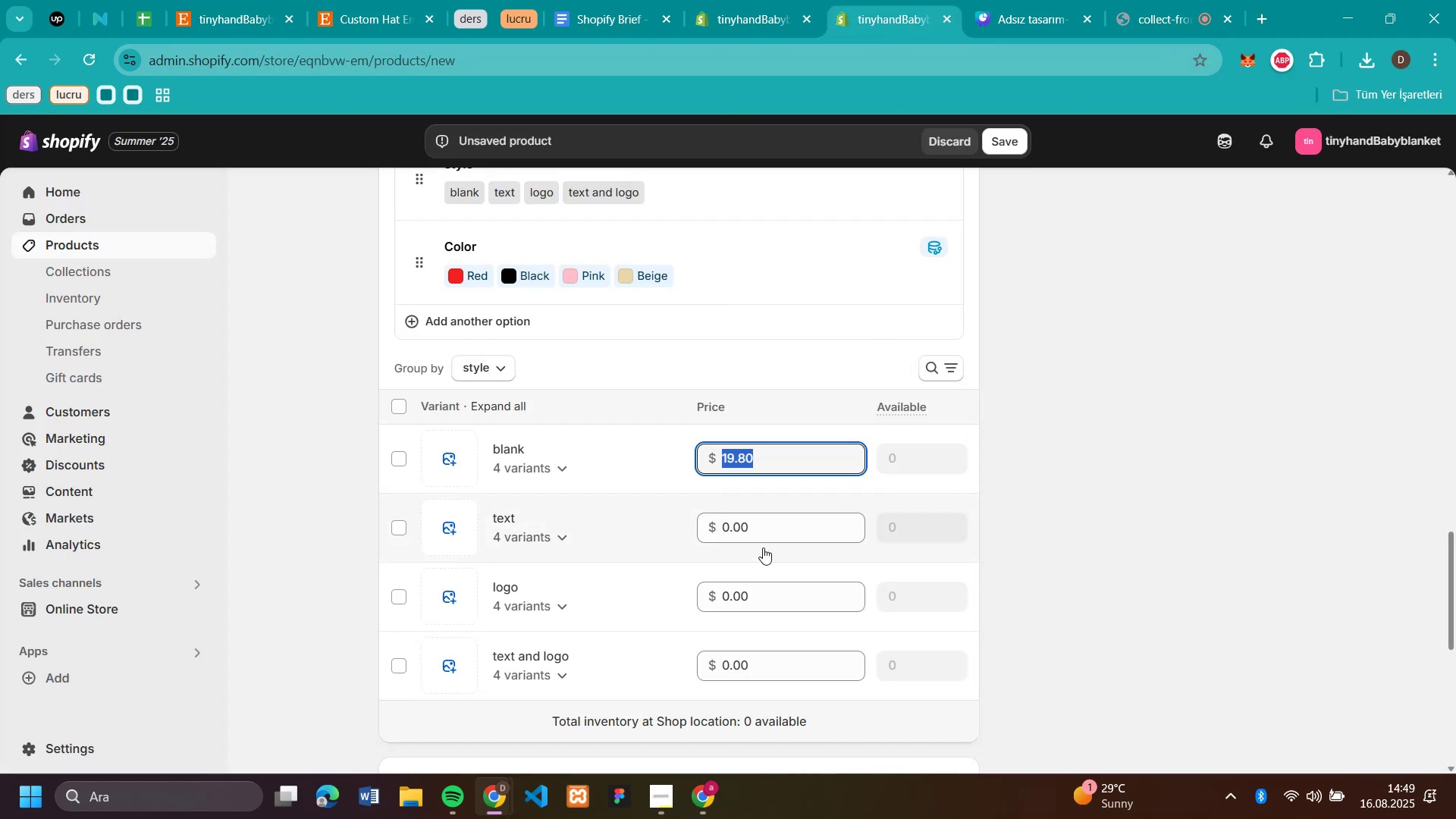 
left_click([764, 531])
 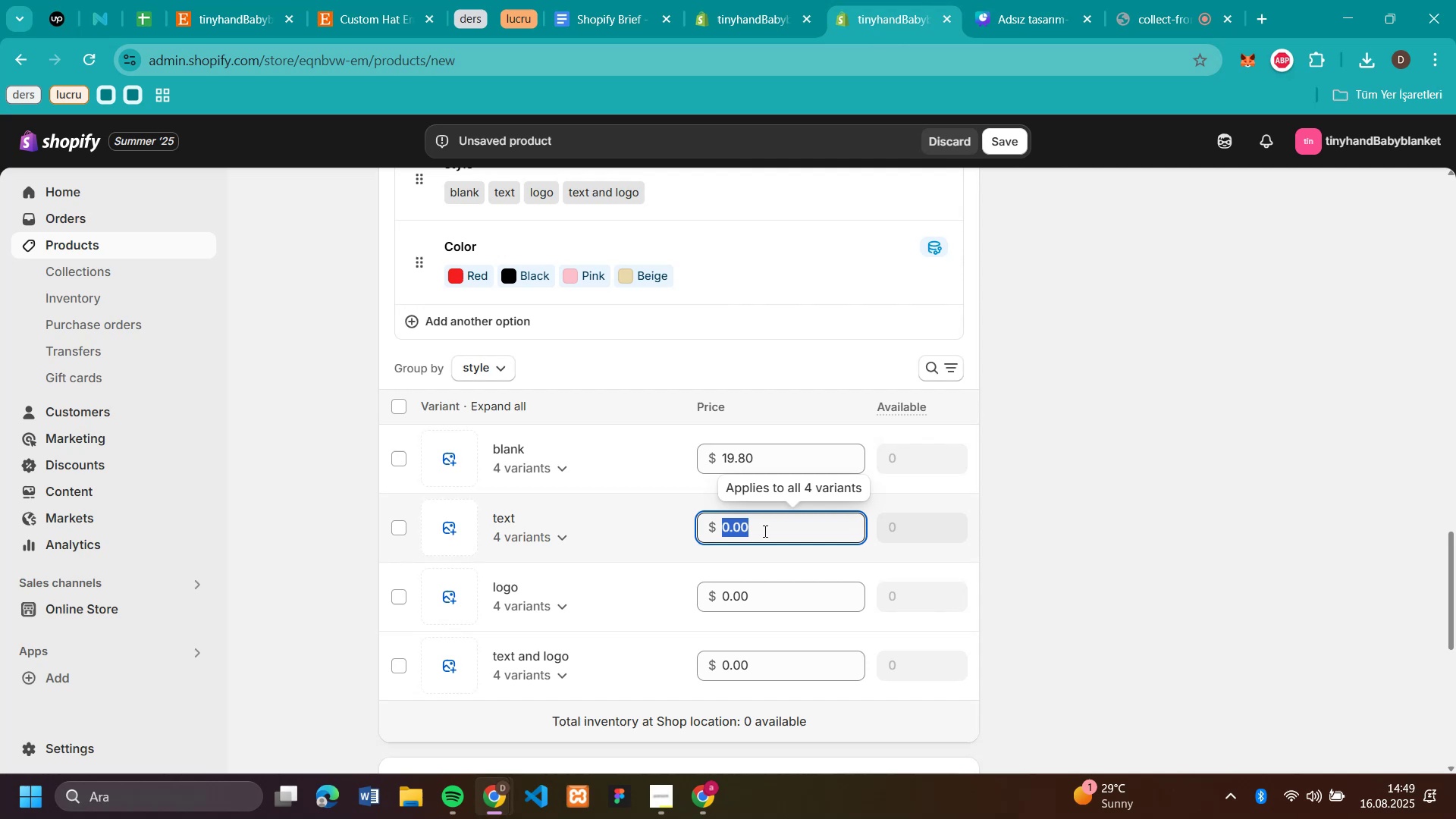 
key(Control+V)
 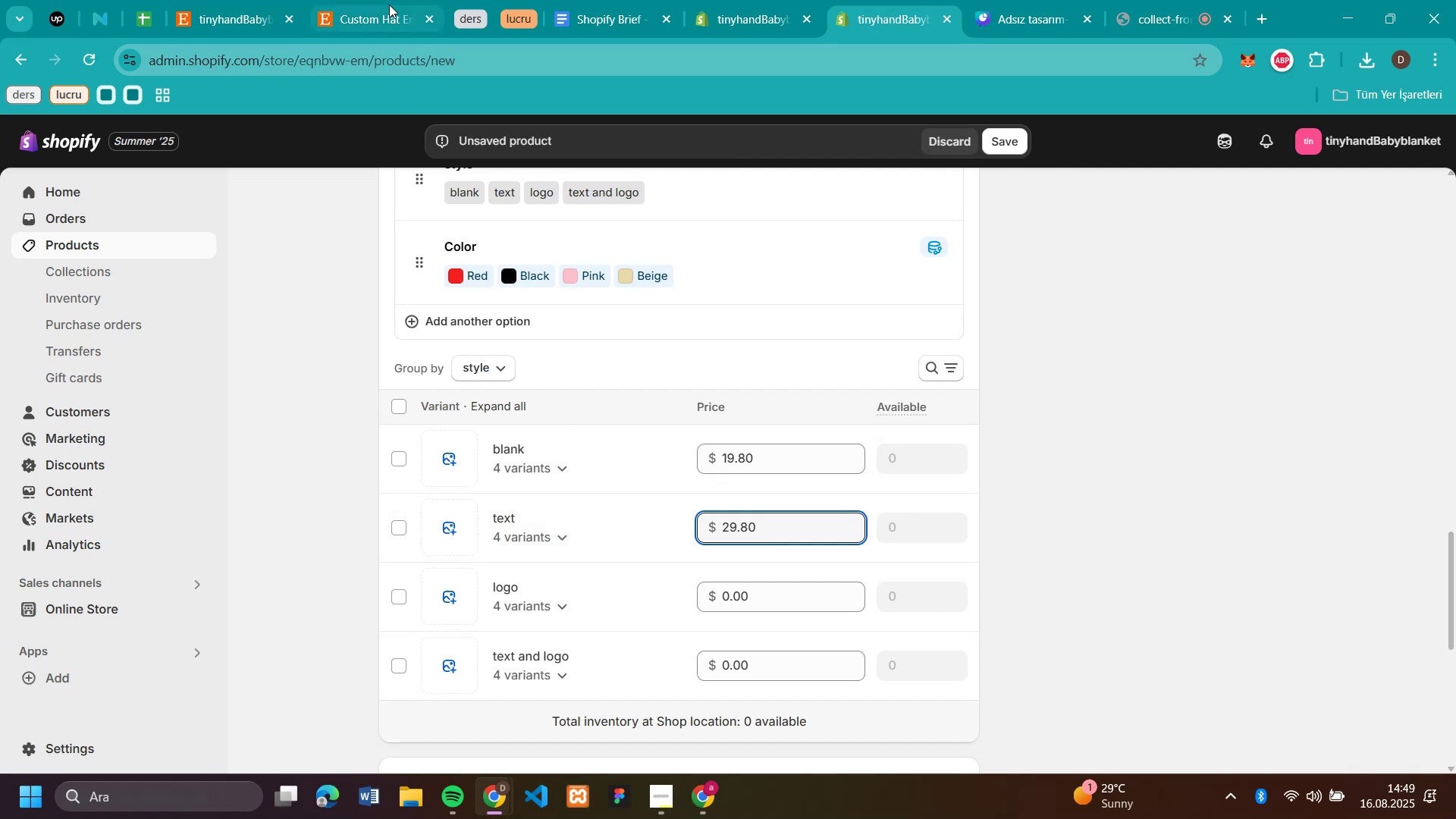 
left_click([389, 5])
 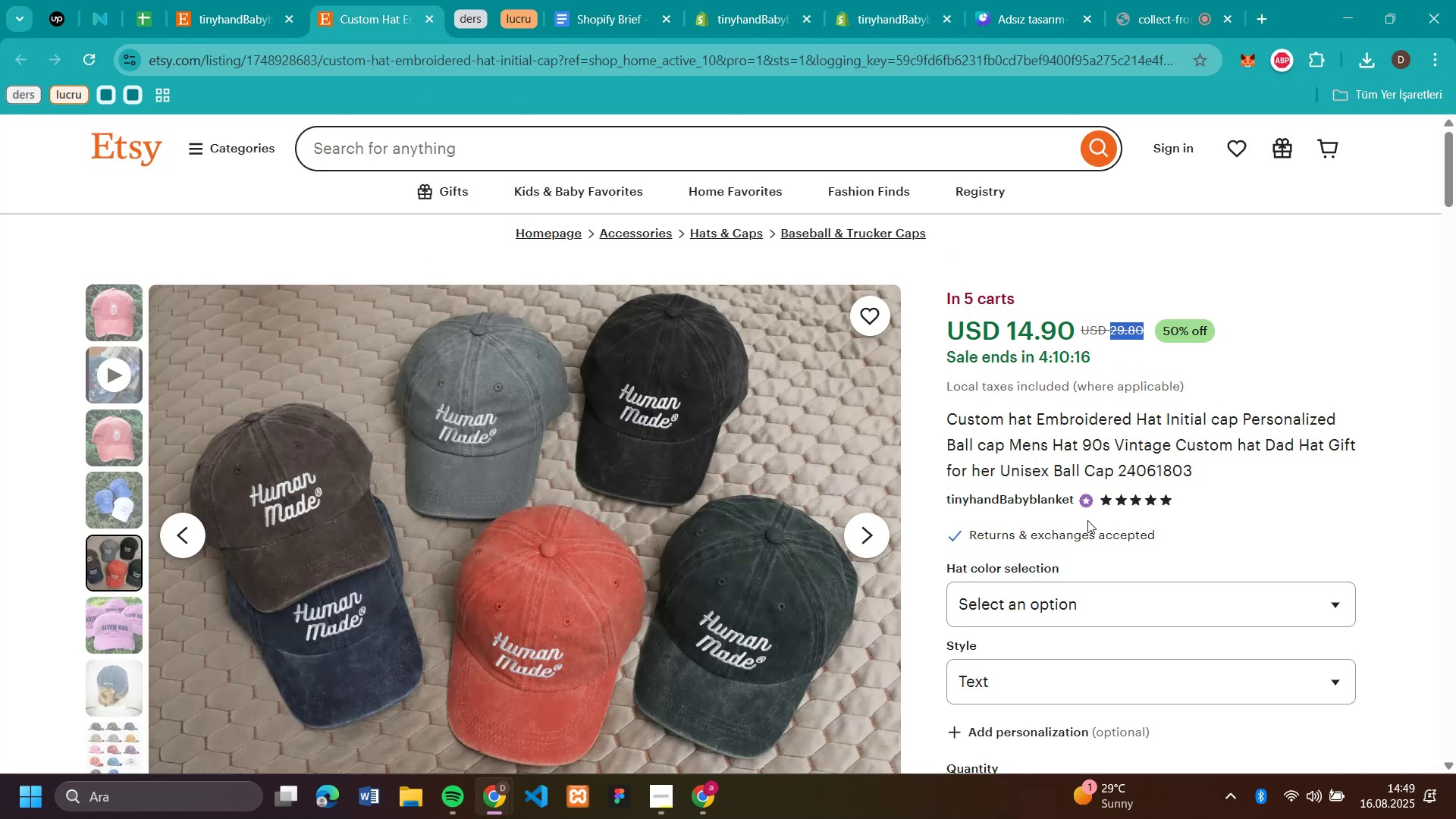 
left_click([1026, 689])
 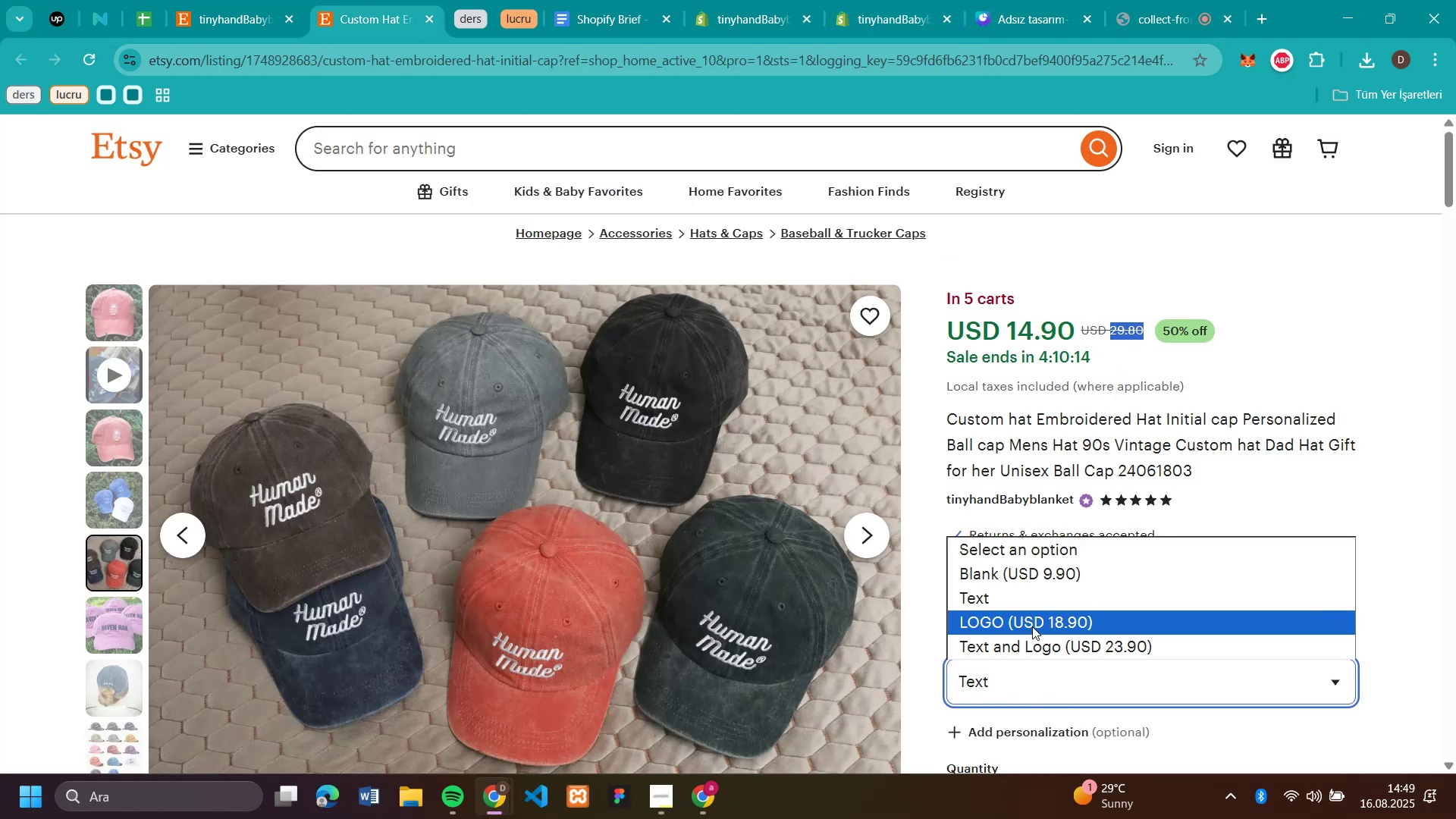 
left_click([1032, 626])
 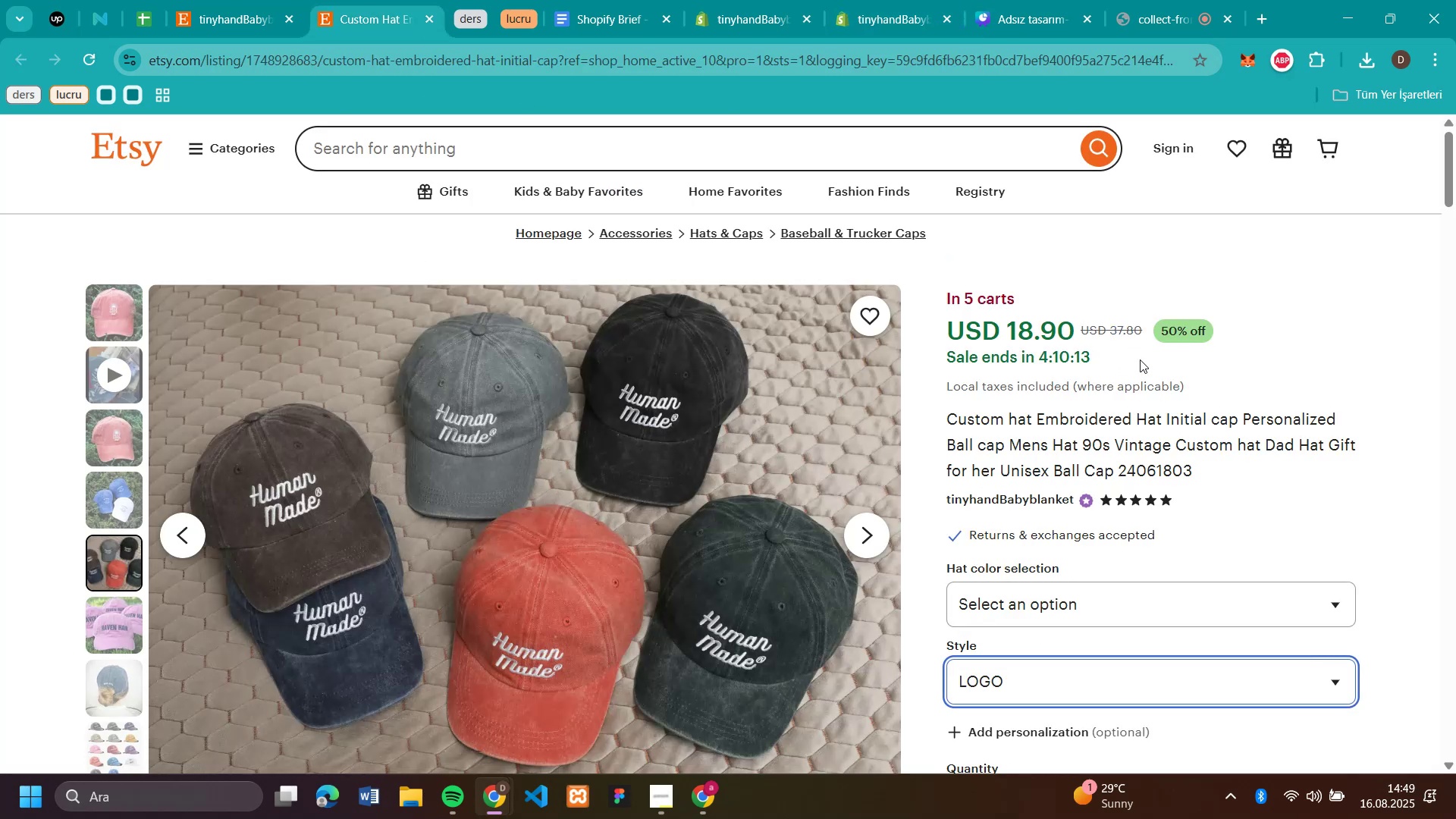 
left_click_drag(start_coordinate=[1146, 332], to_coordinate=[1108, 331])
 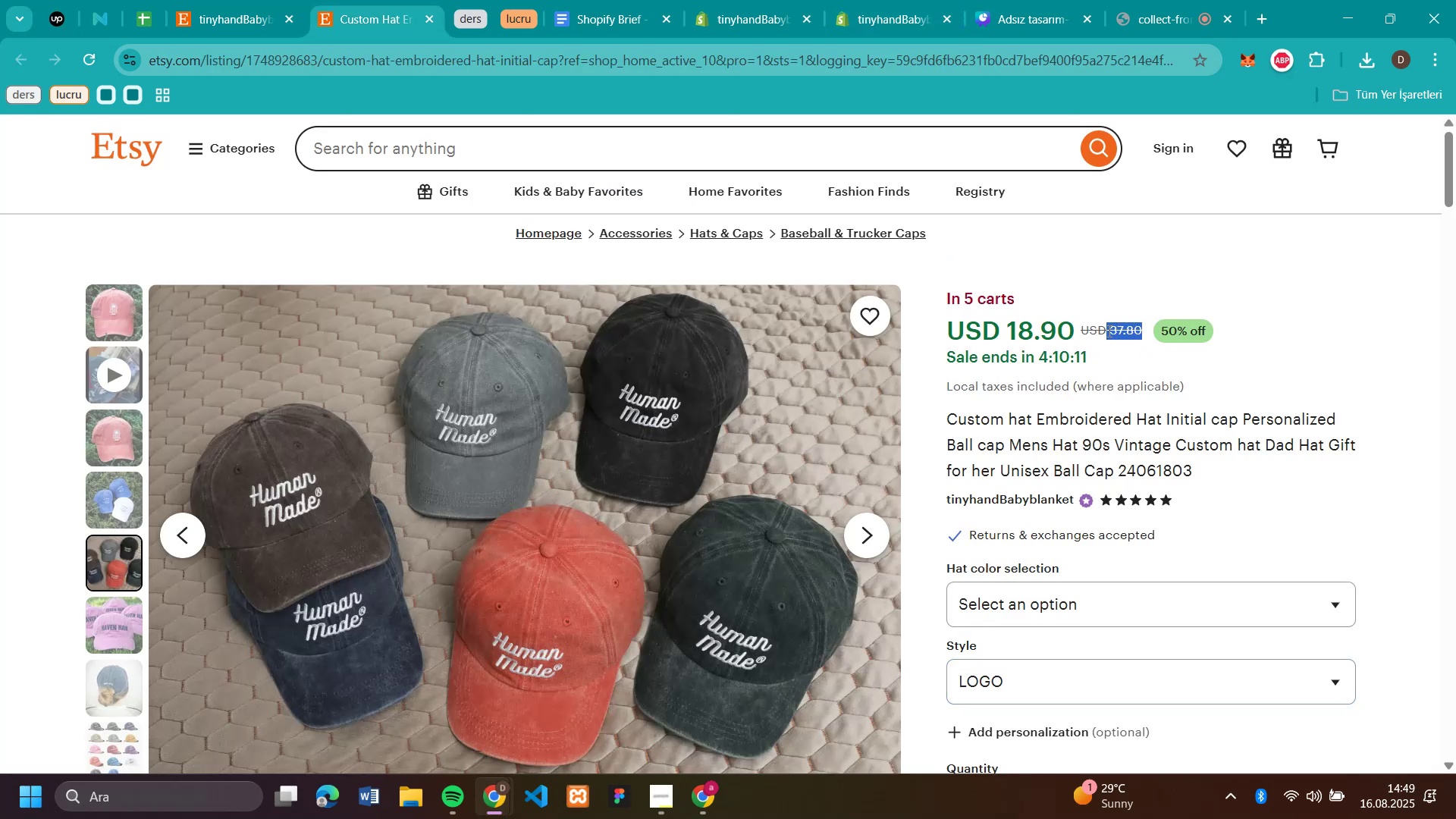 
key(Control+C)
 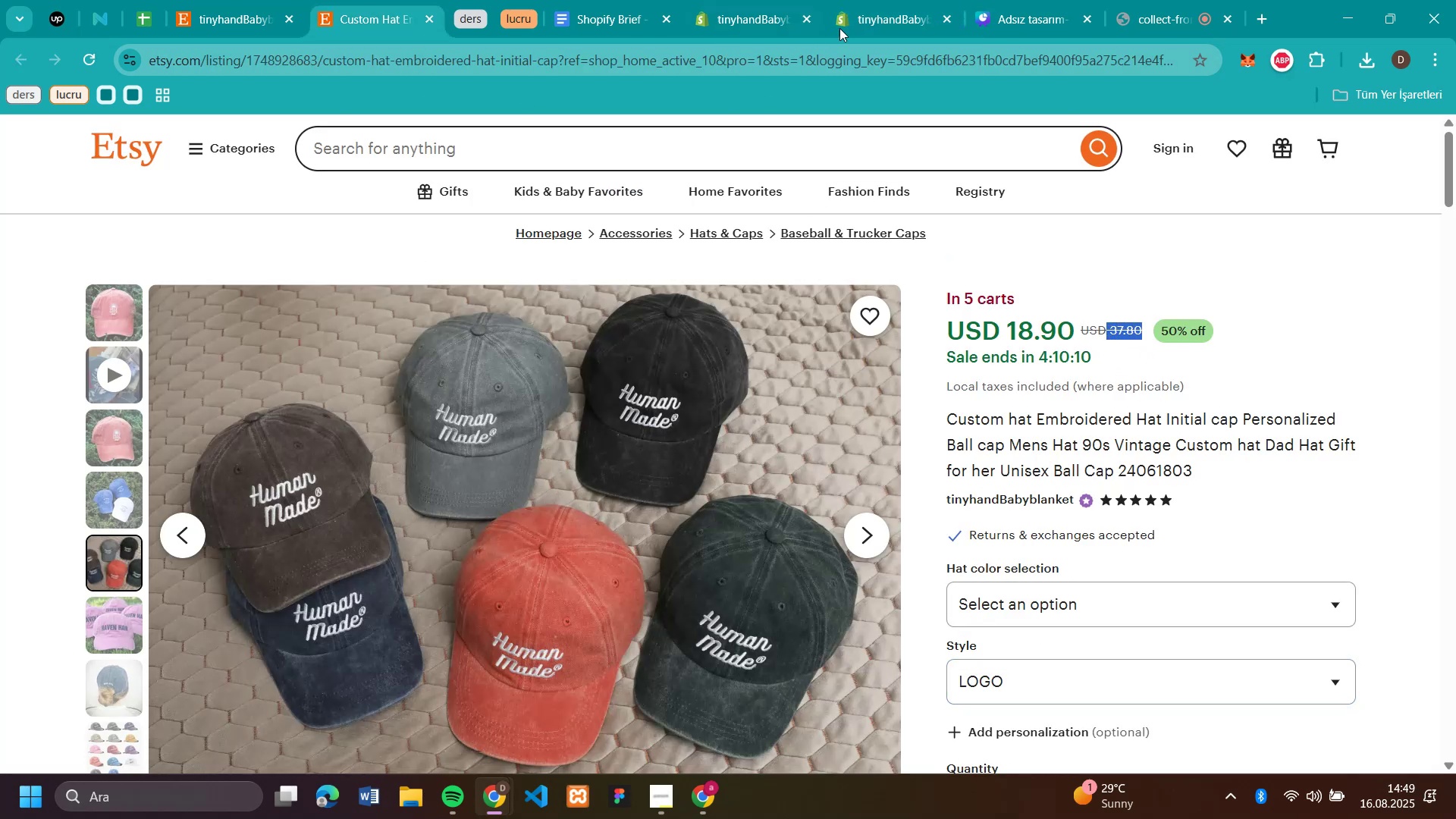 
left_click([873, 17])
 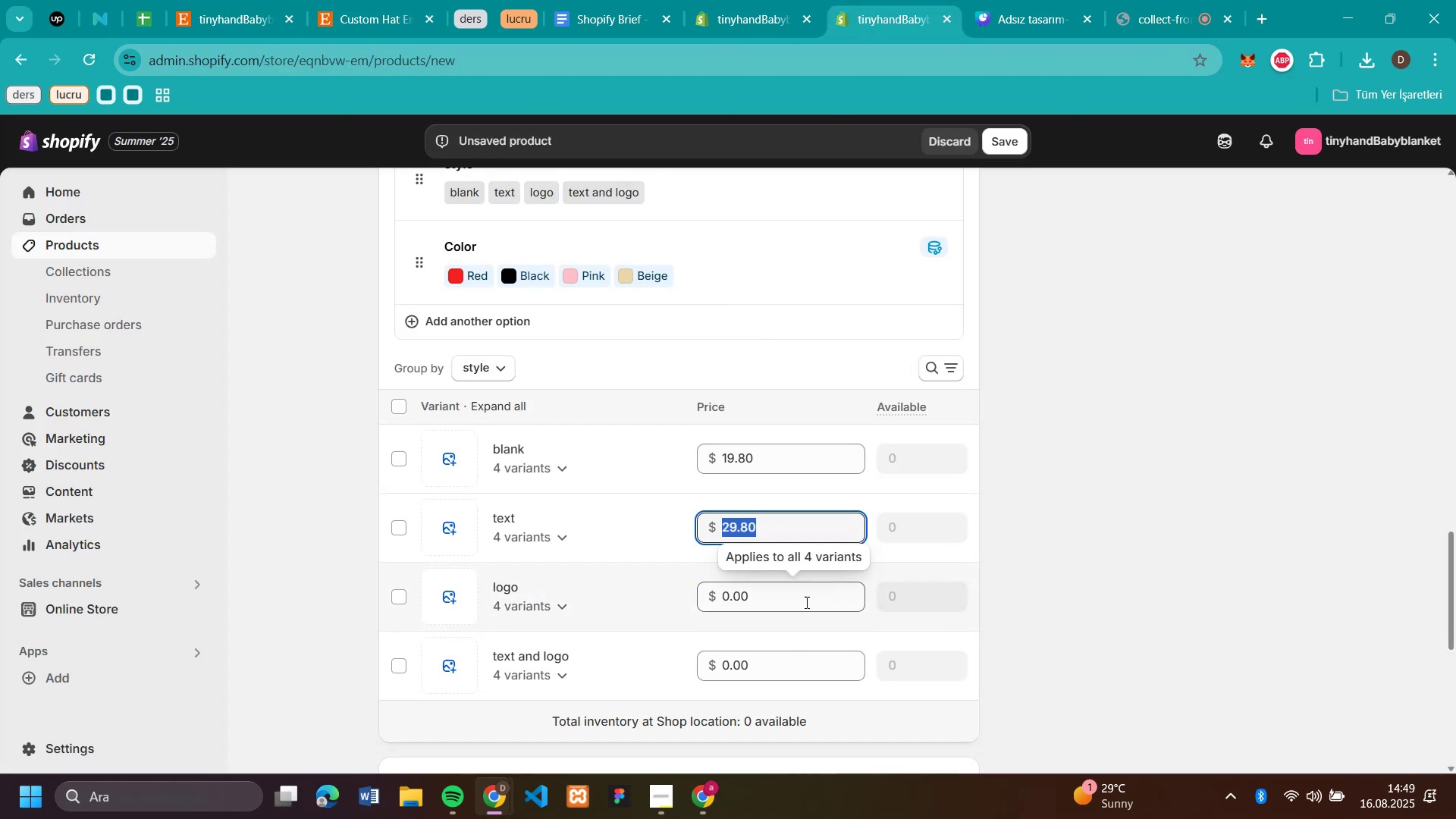 
left_click([805, 604])
 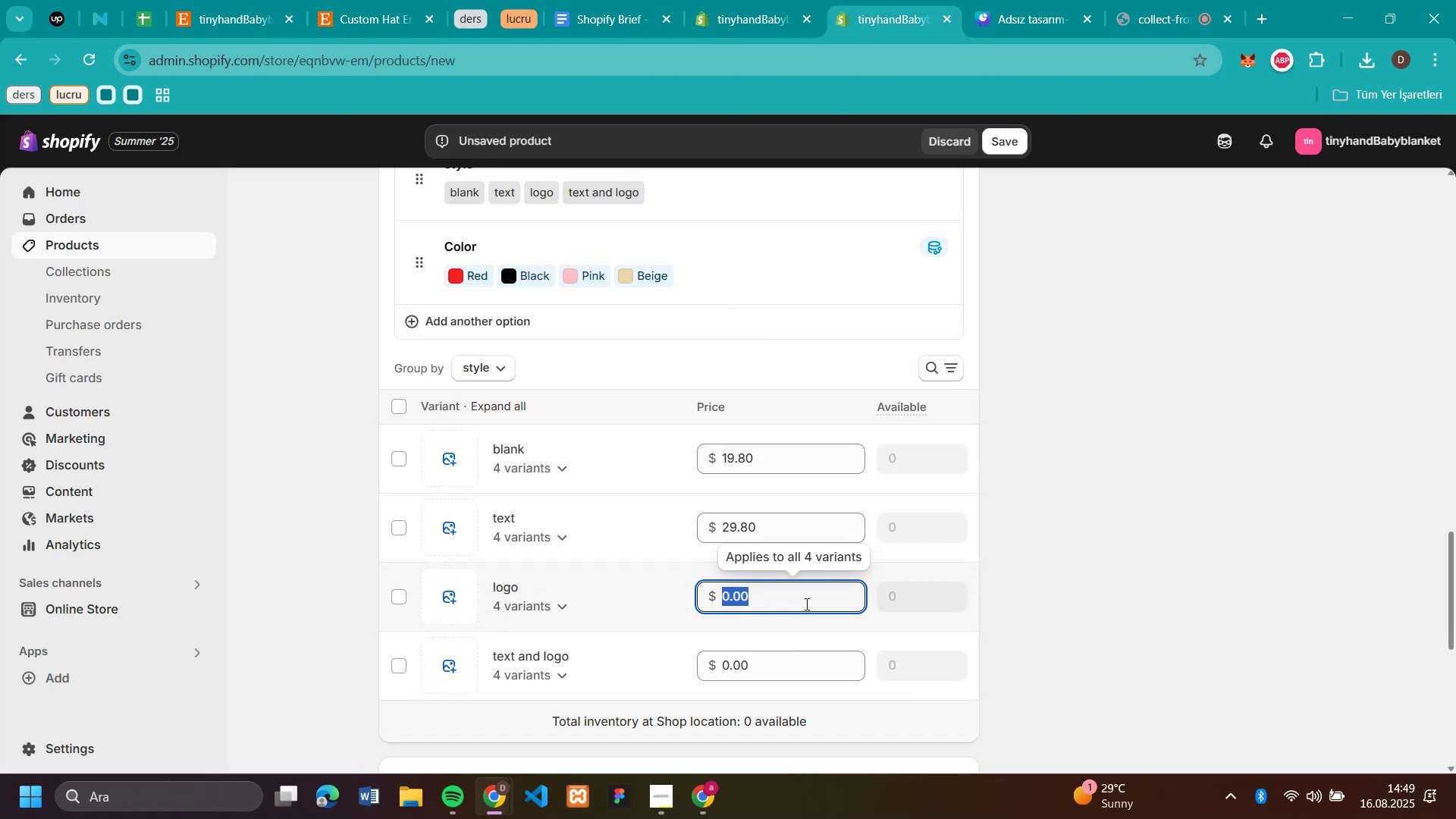 
key(Control+V)
 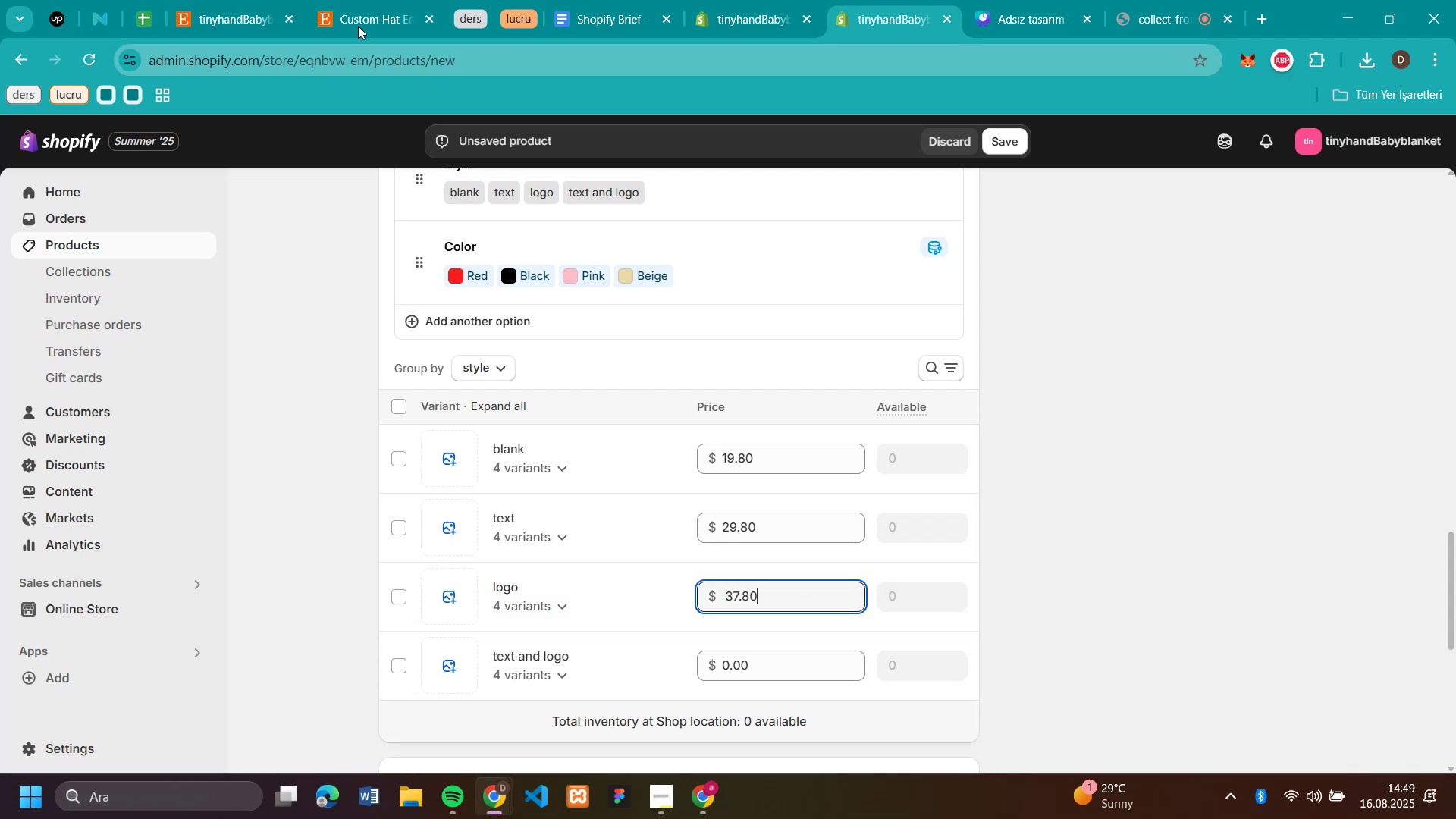 
left_click([377, 14])
 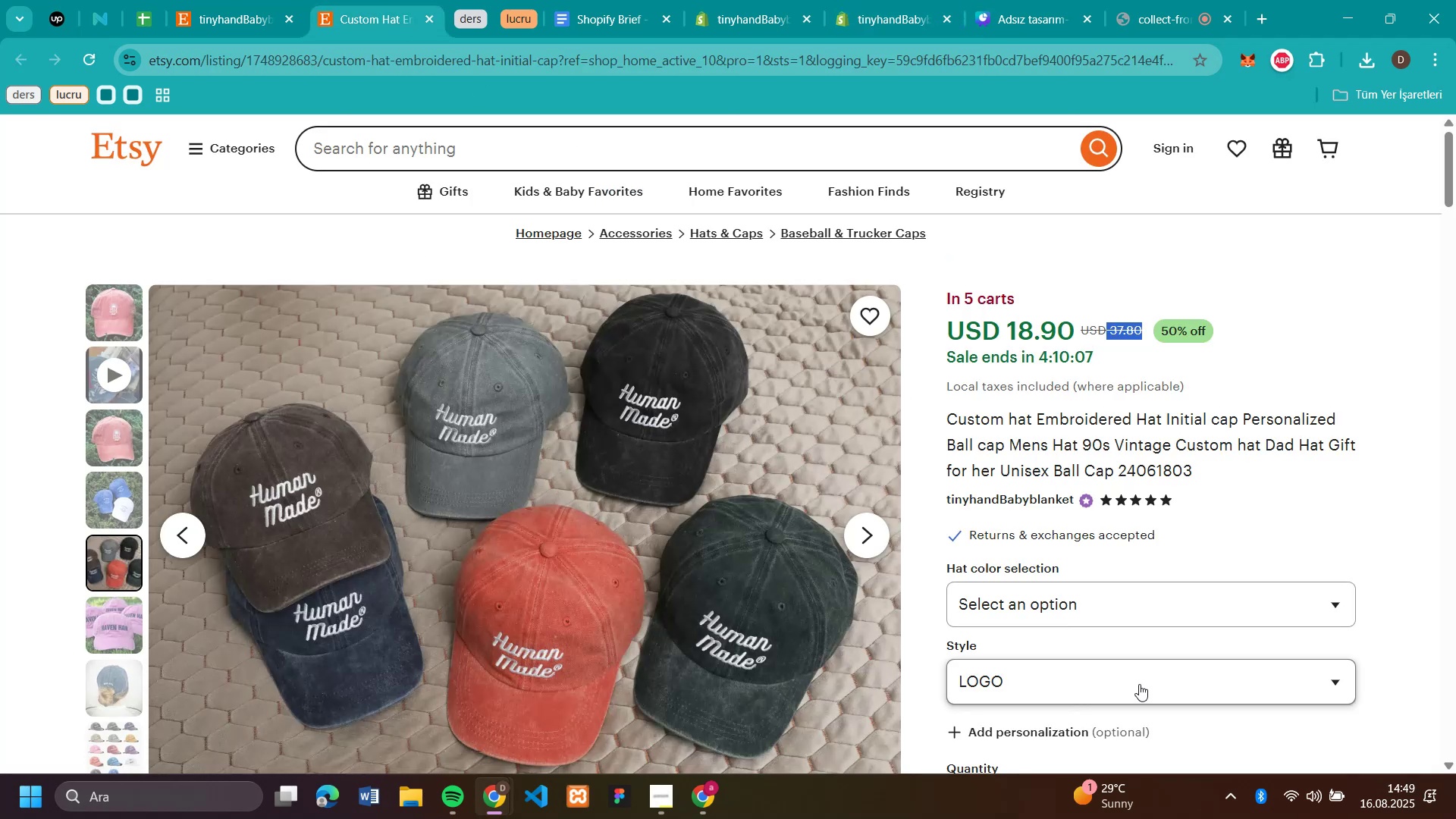 
left_click([1131, 663])
 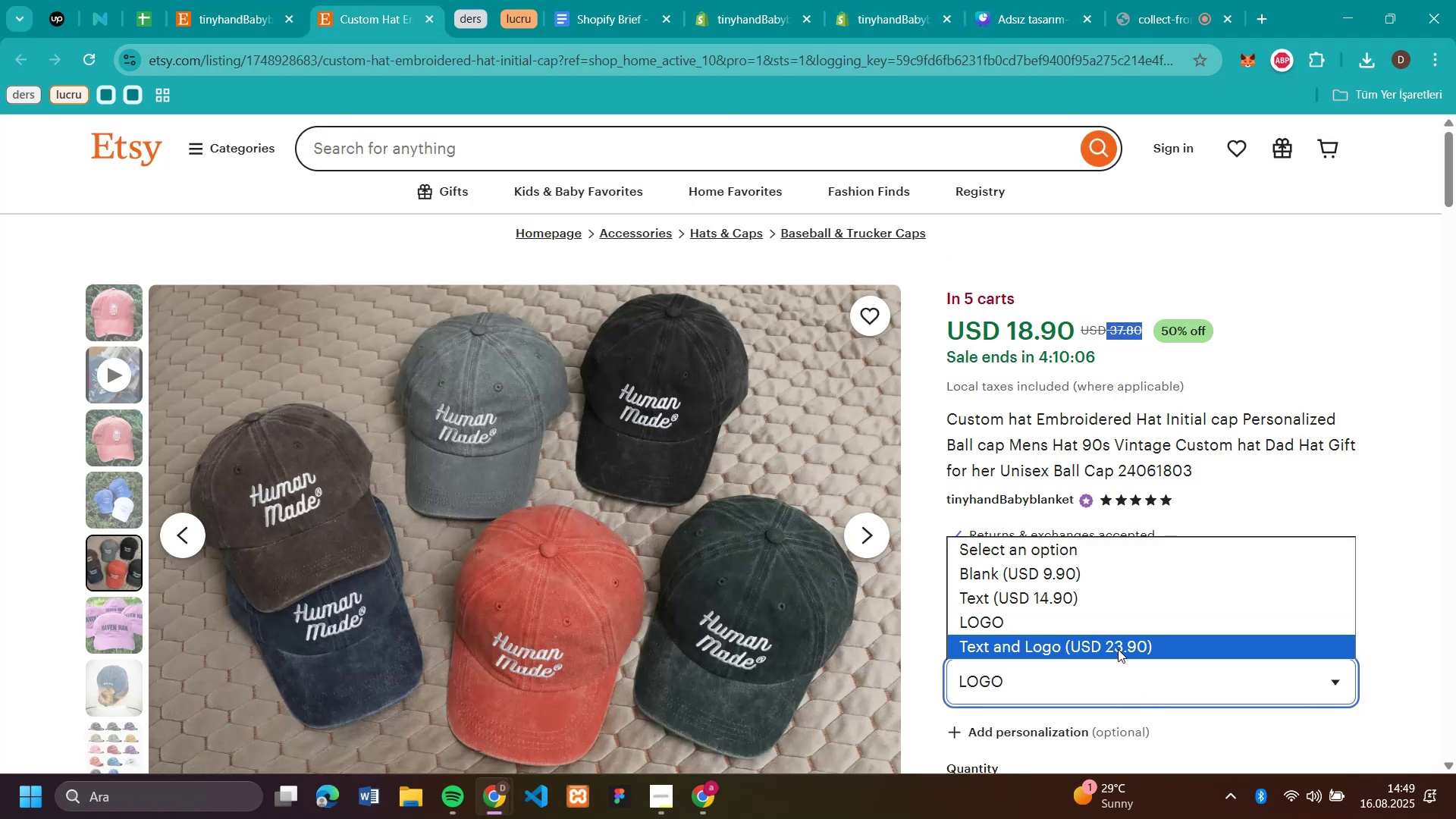 
left_click([1116, 645])
 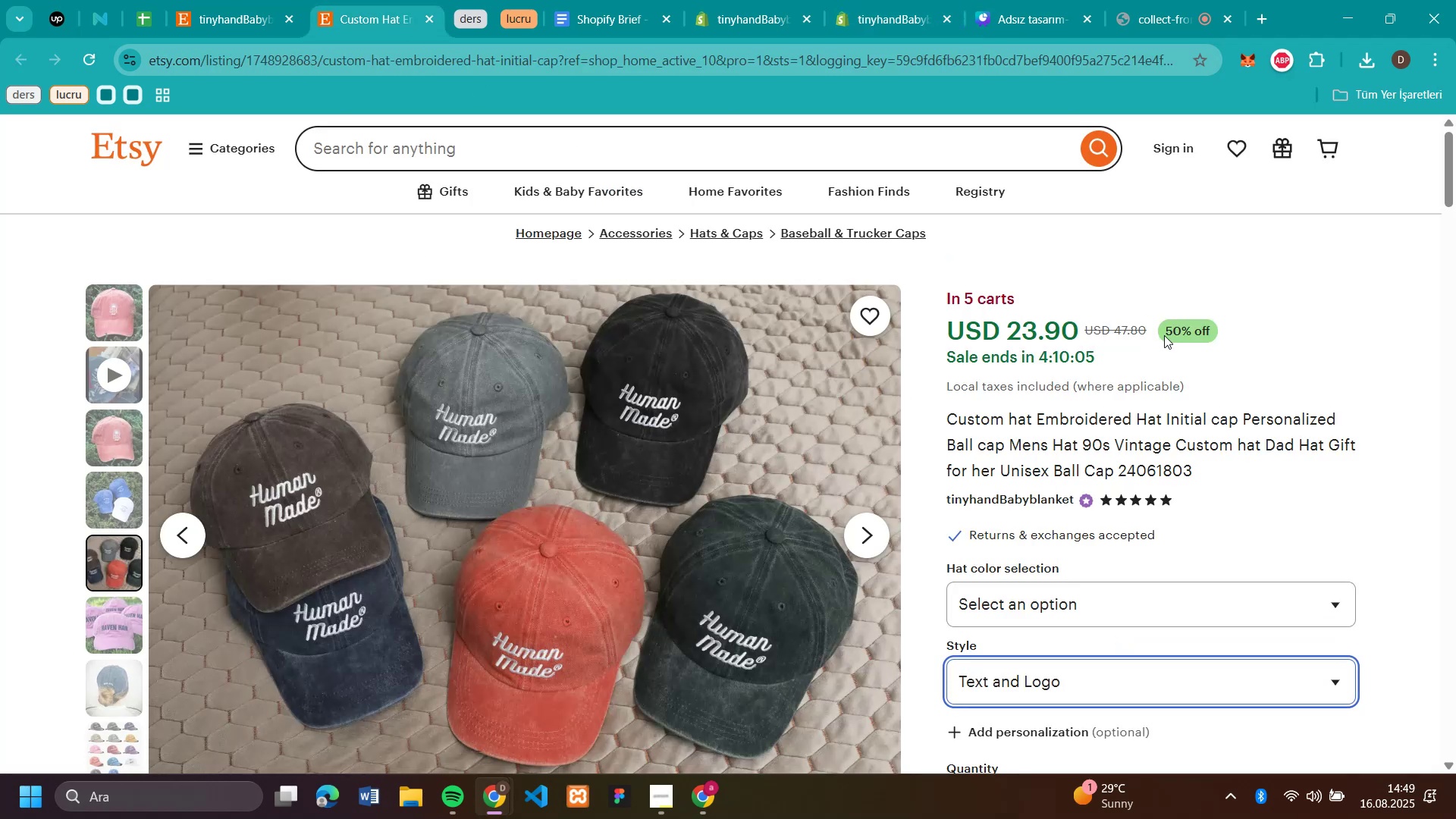 
left_click_drag(start_coordinate=[1147, 325], to_coordinate=[1115, 327])
 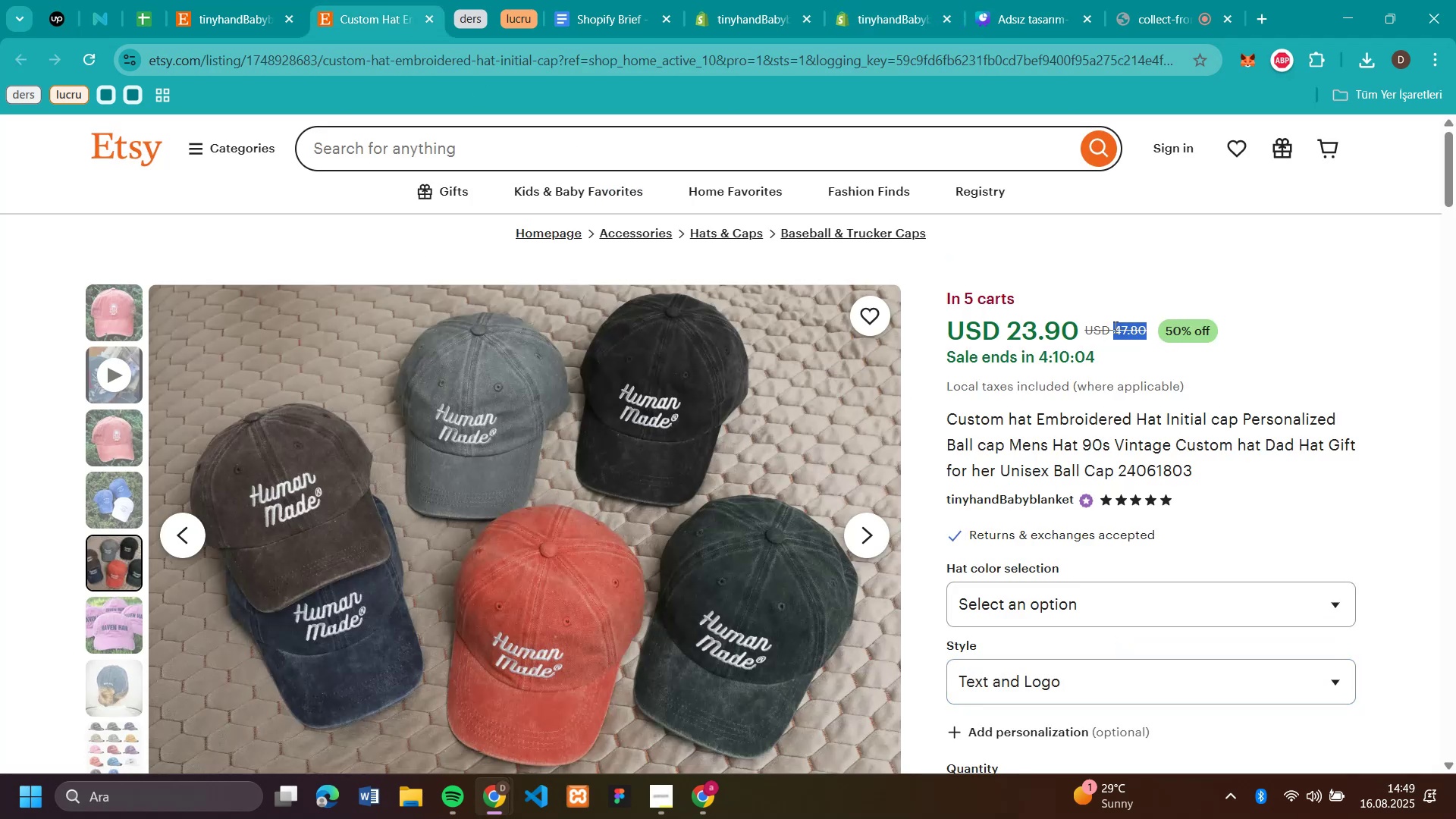 
key(Control+C)
 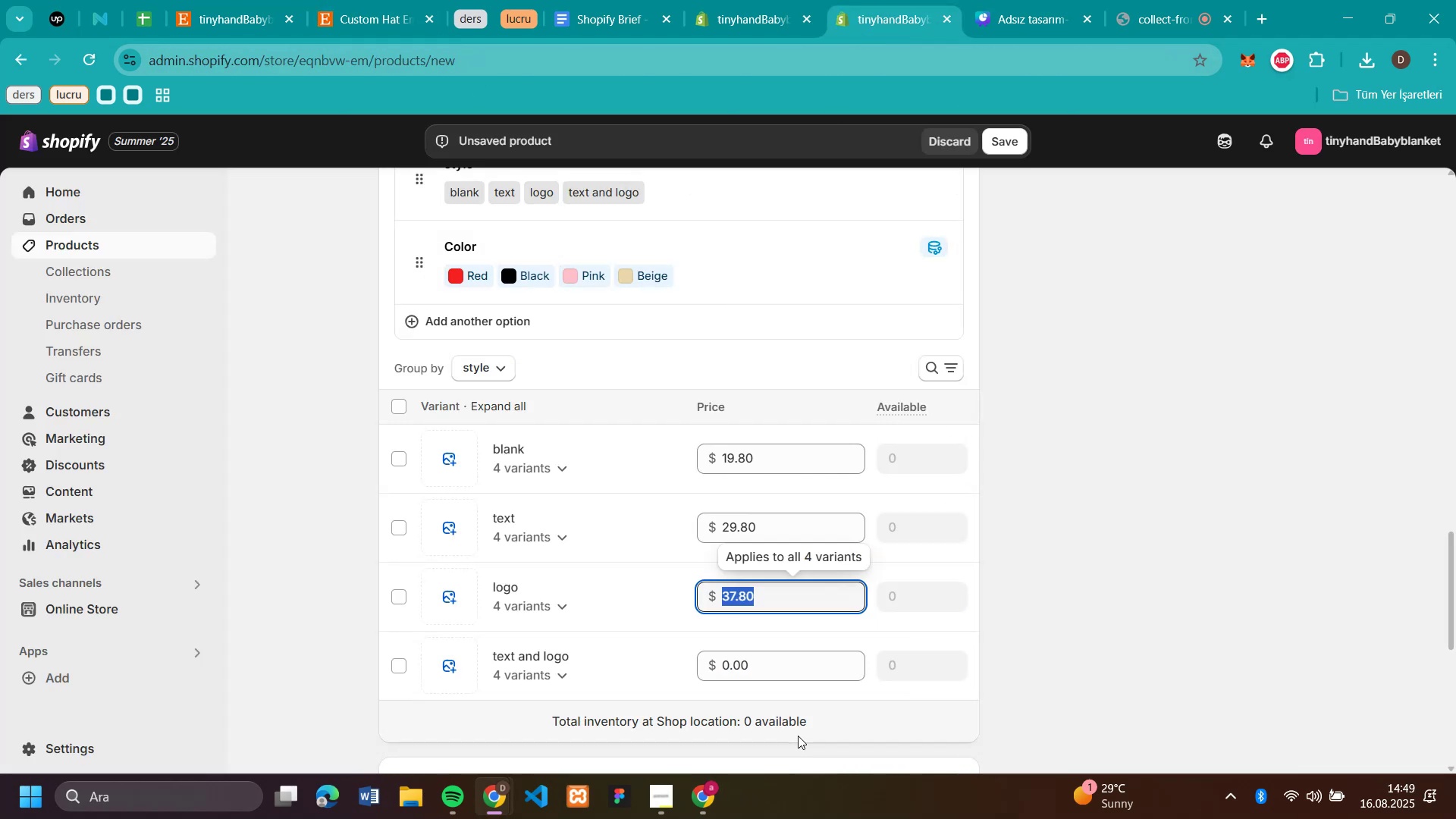 
left_click([769, 655])
 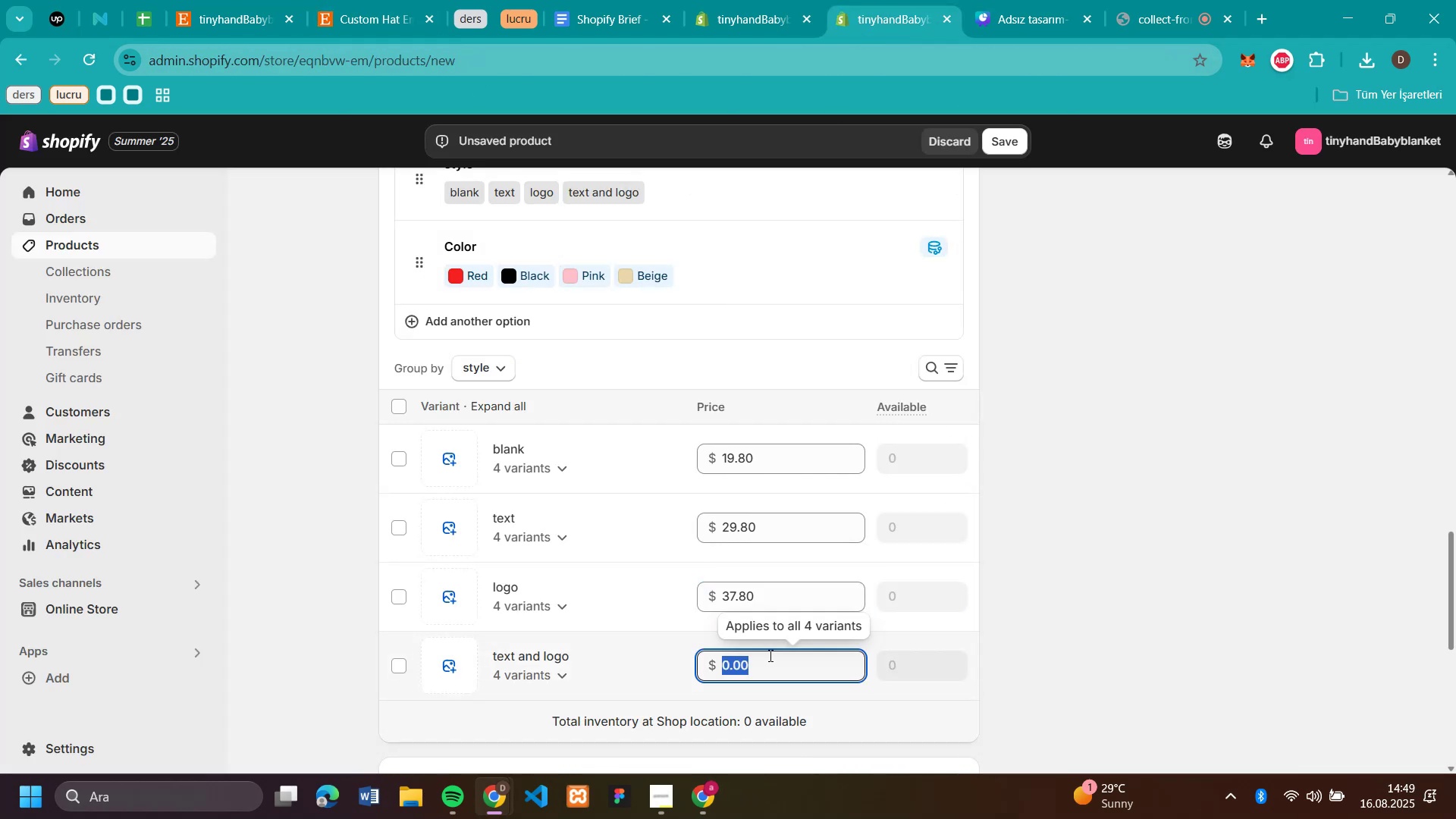 
key(Control+V)
 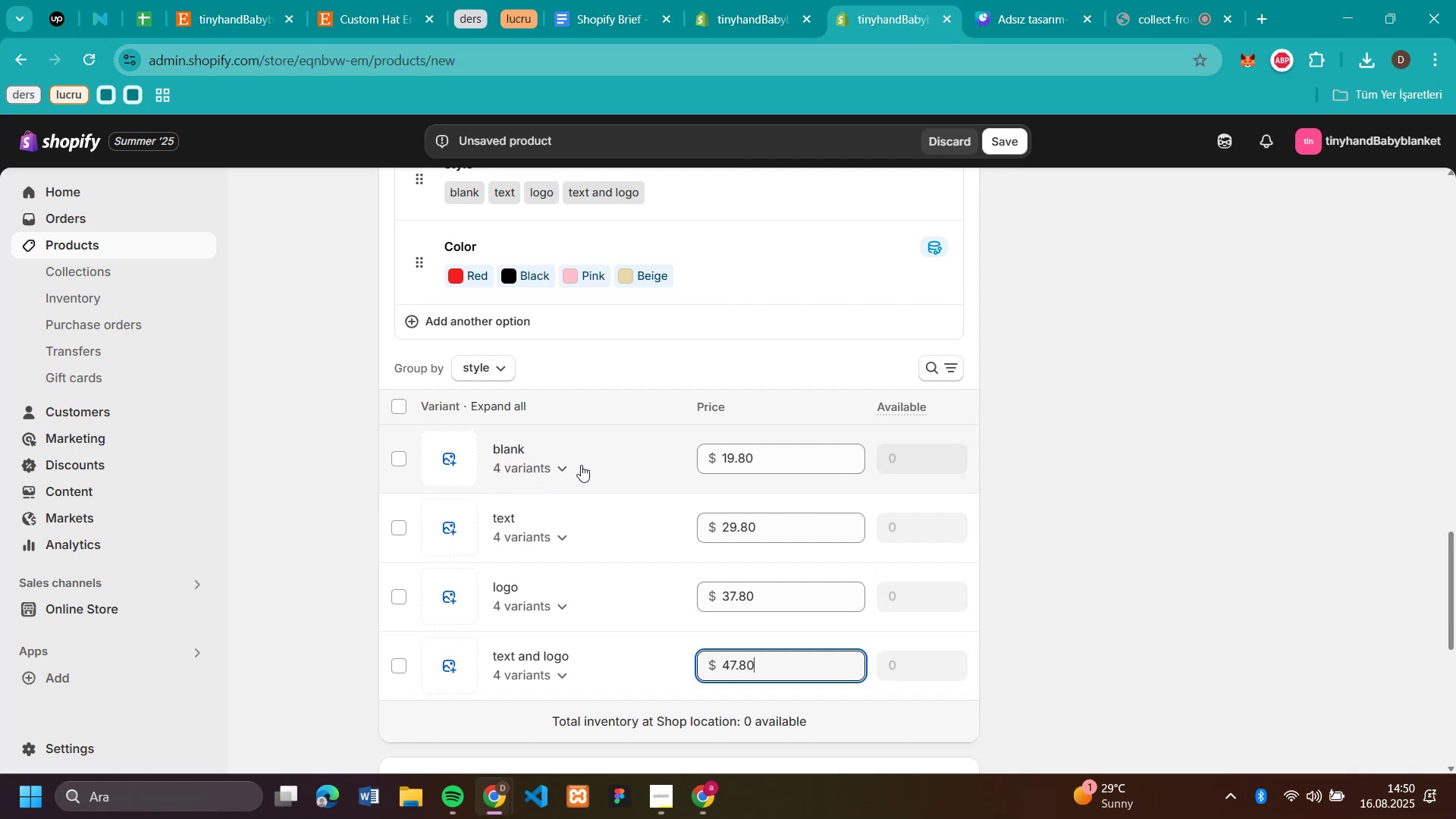 
left_click([563, 463])
 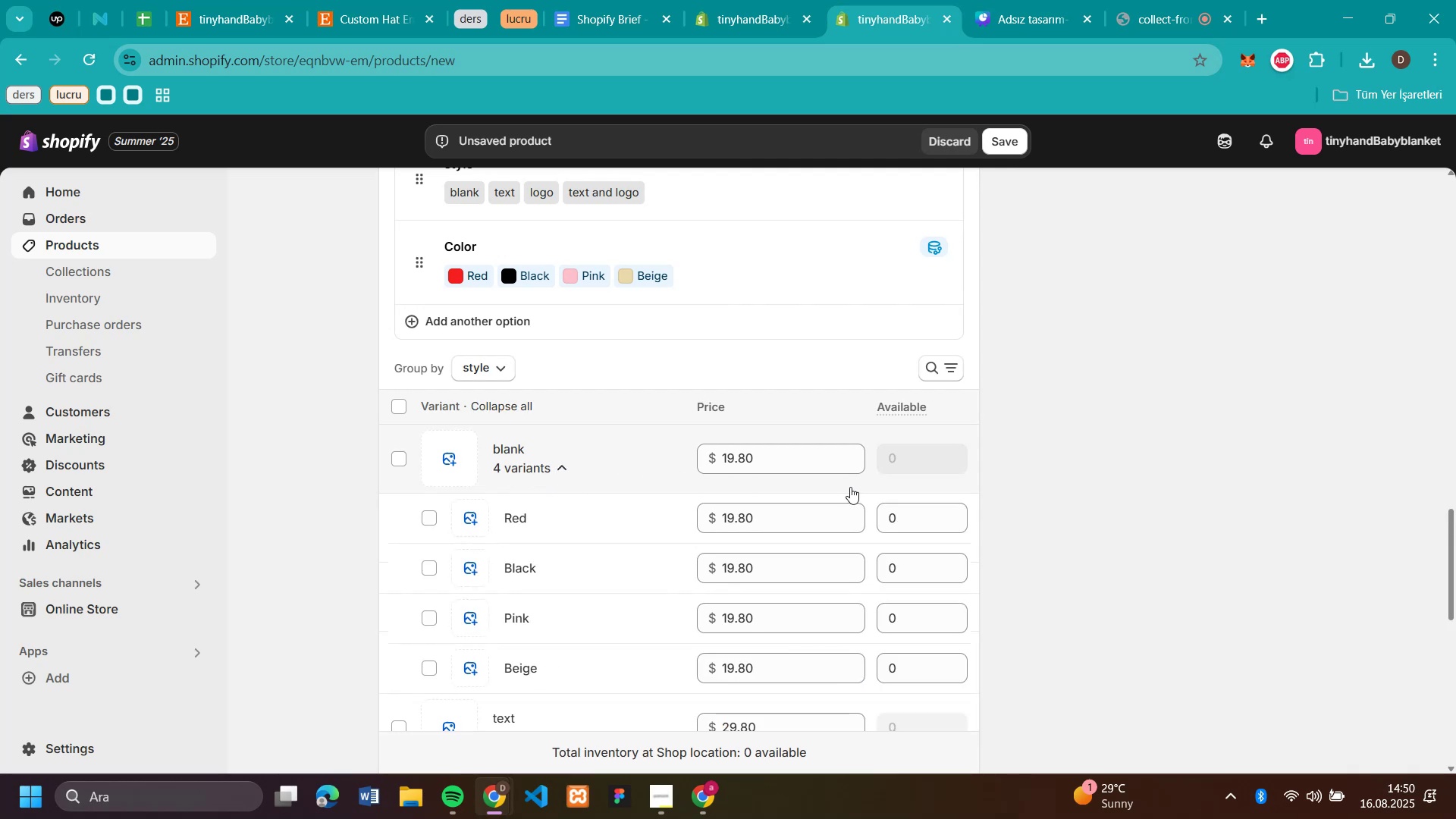 
scroll: coordinate [1083, 452], scroll_direction: down, amount: 1.0
 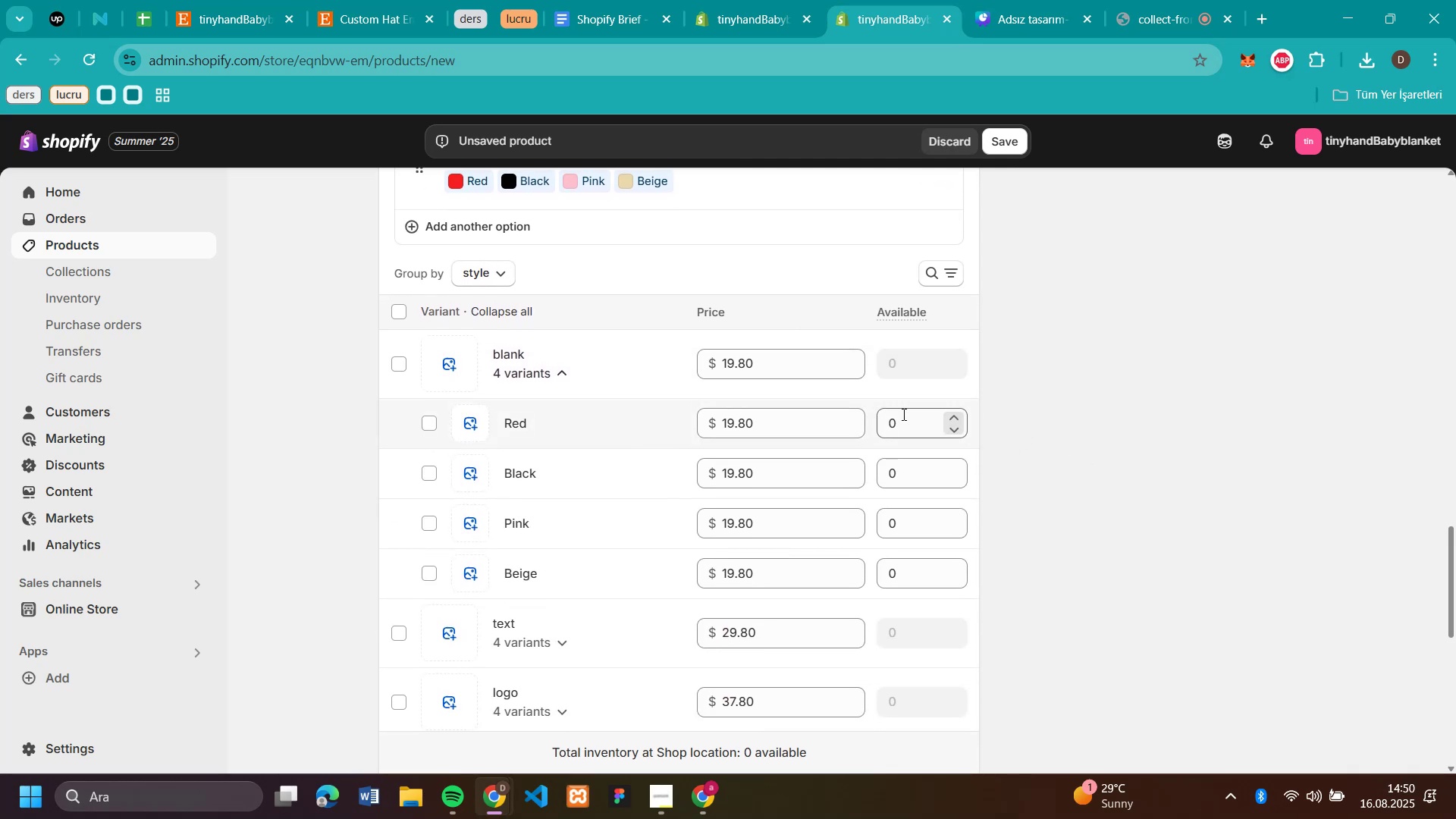 
left_click([902, 416])
 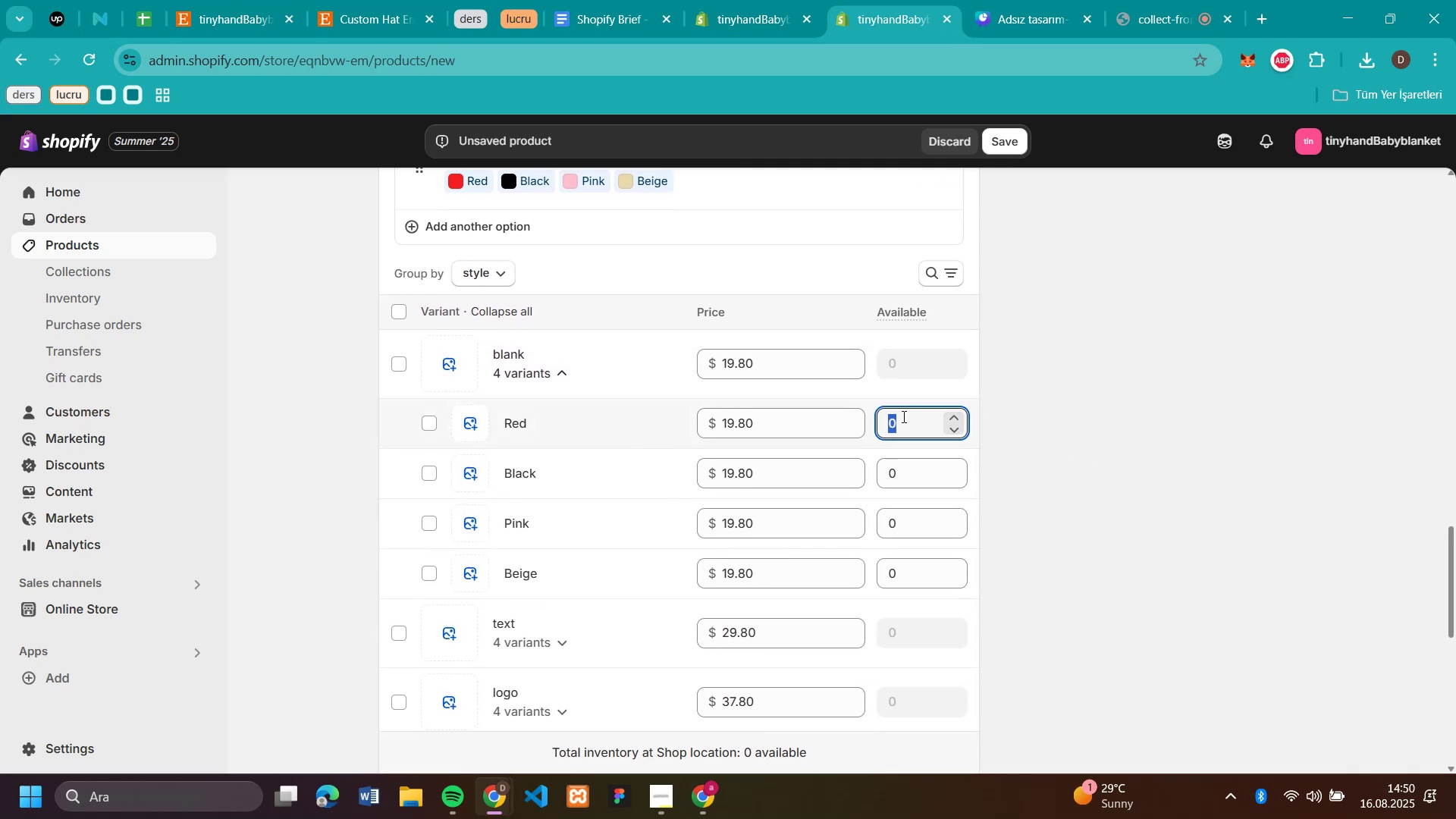 
type(50)
 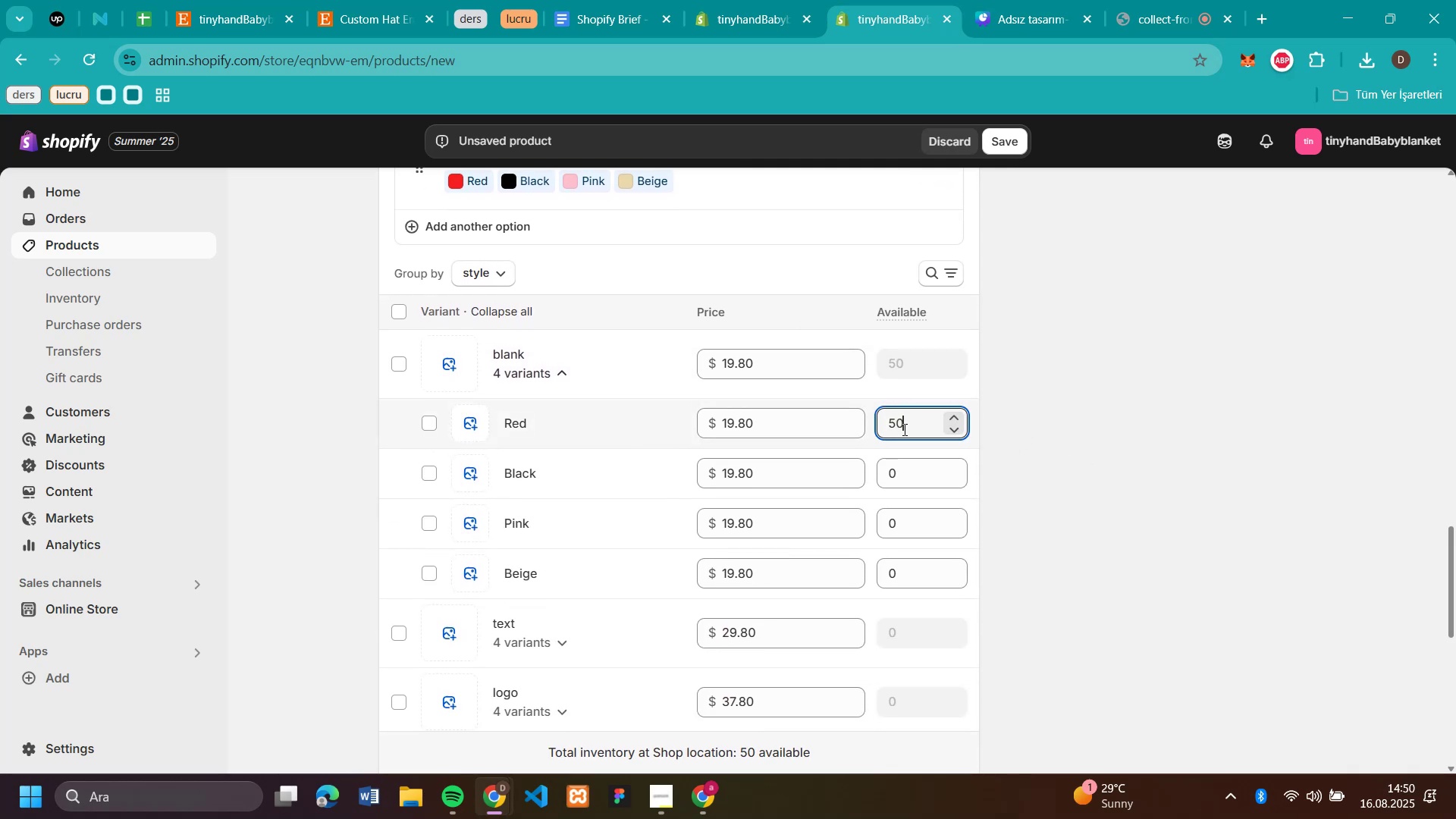 
double_click([903, 430])
 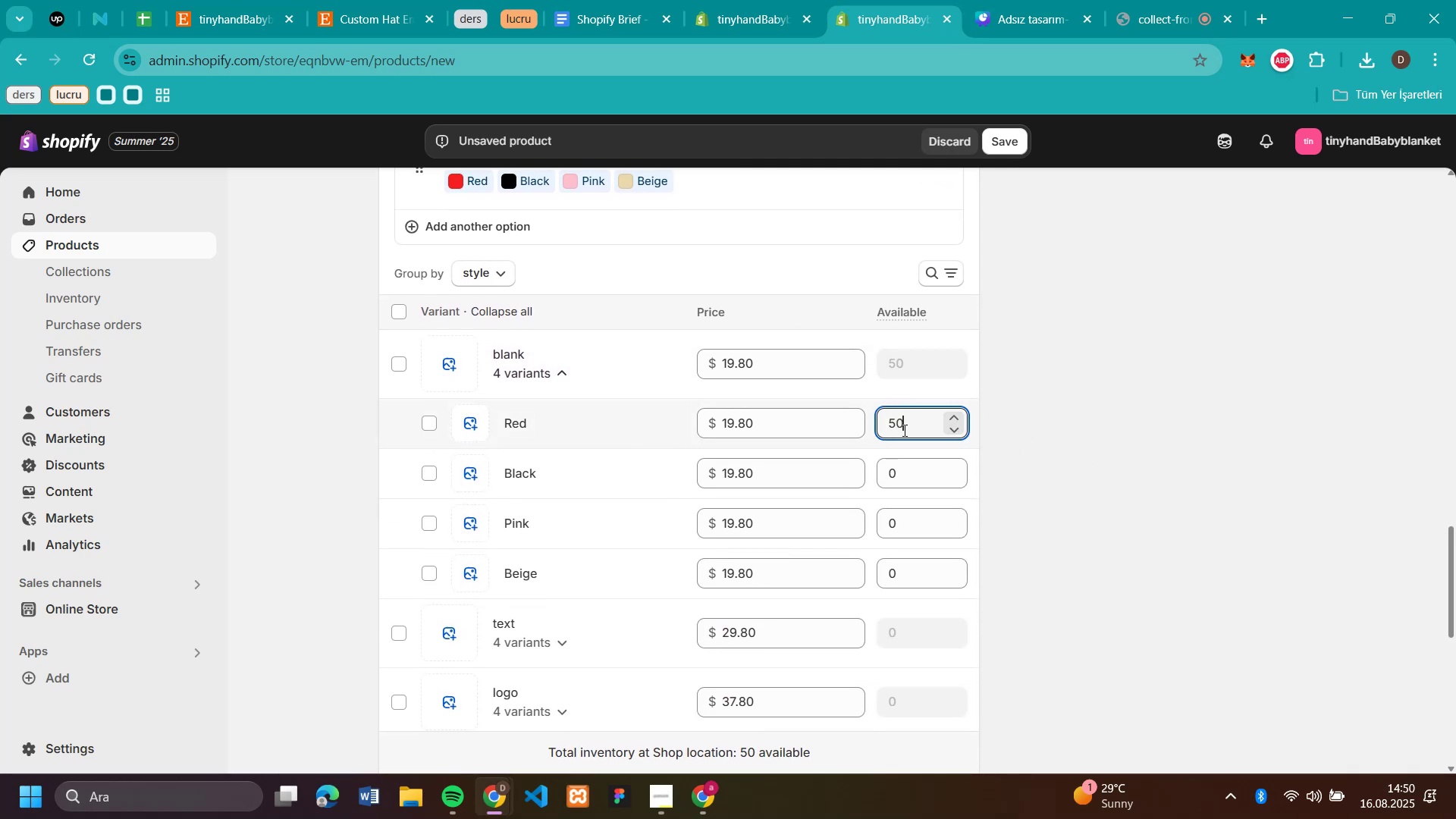 
triple_click([903, 430])
 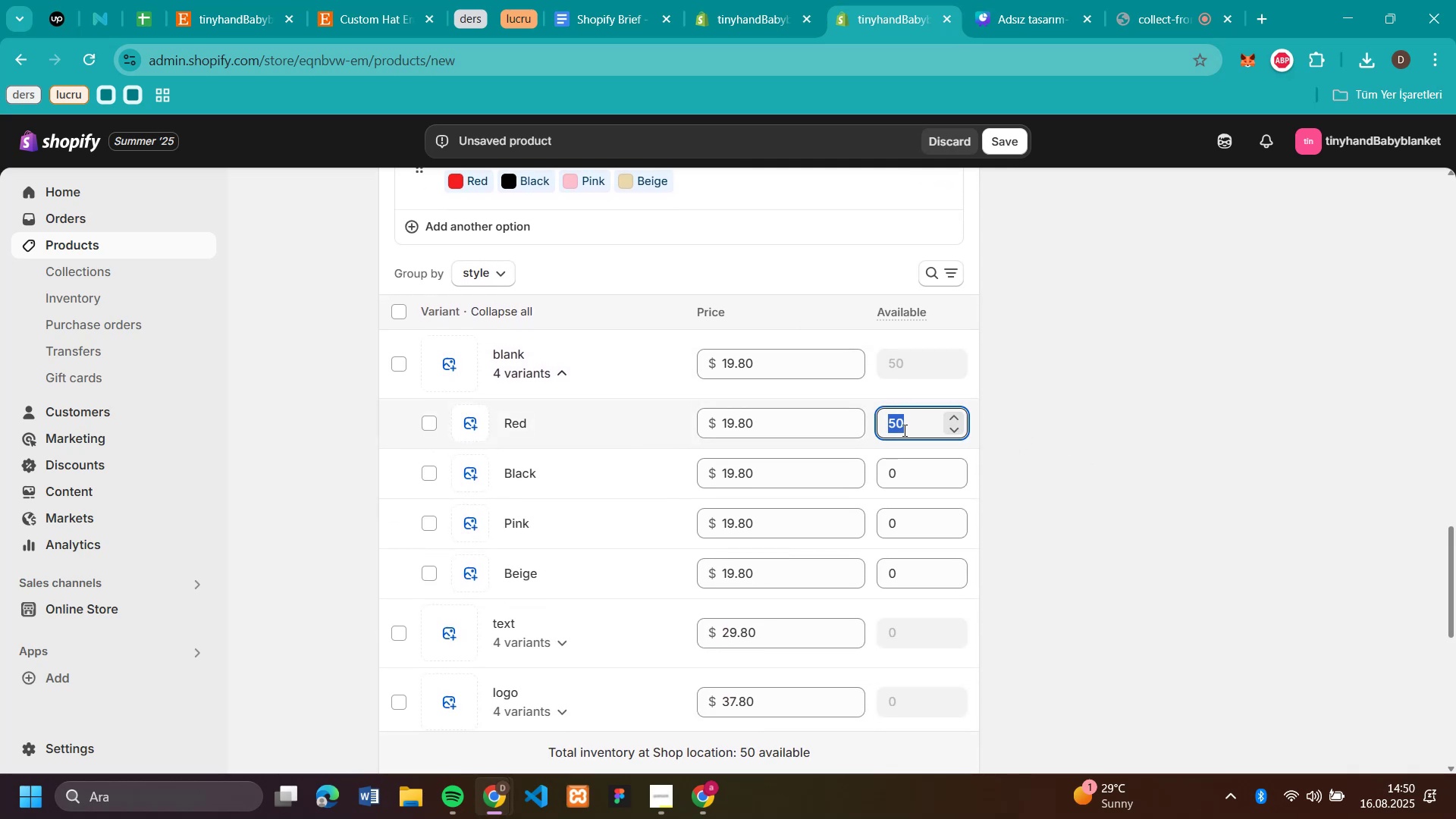 
key(Control+C)
 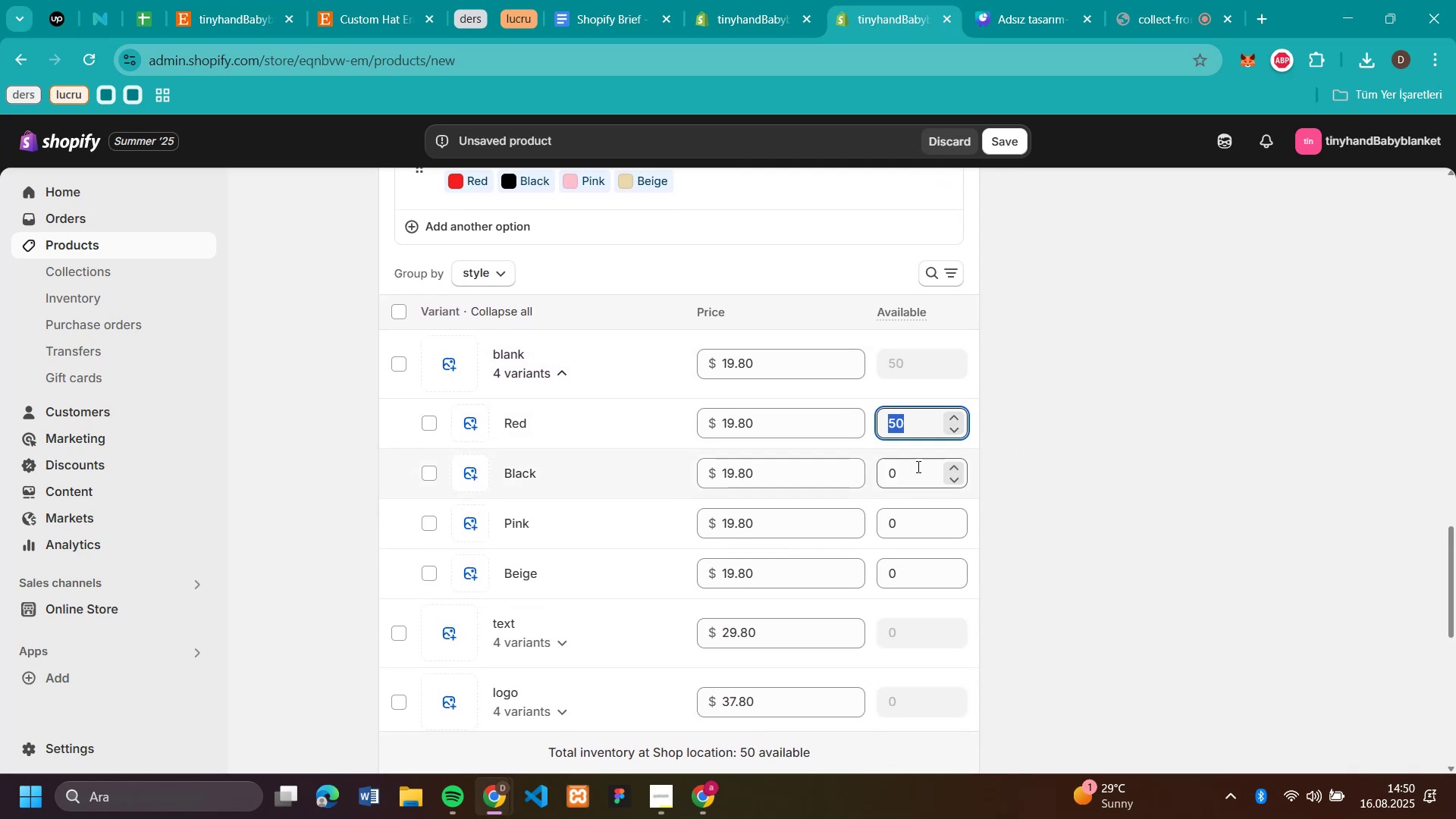 
left_click([917, 469])
 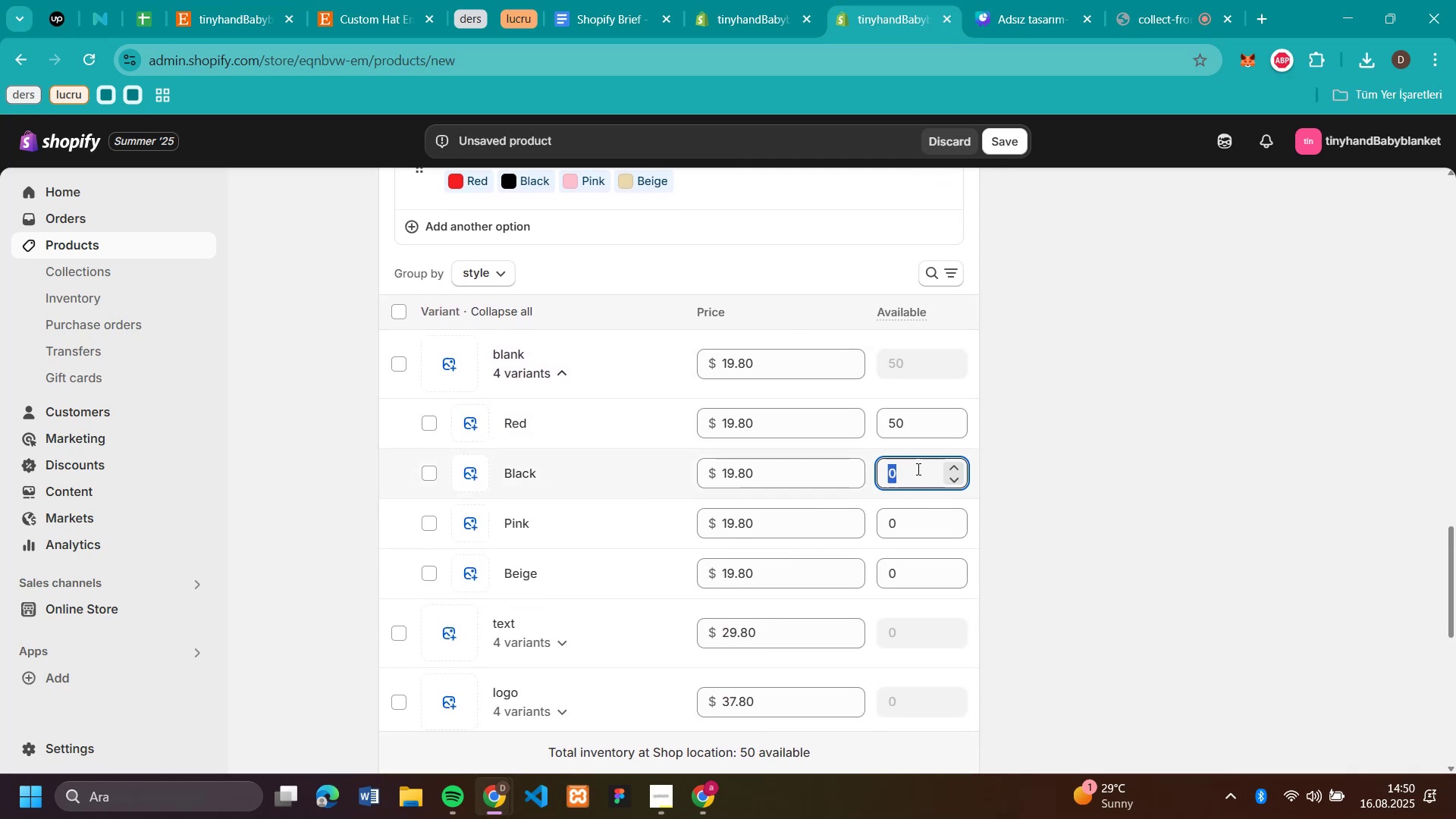 
key(Control+V)
 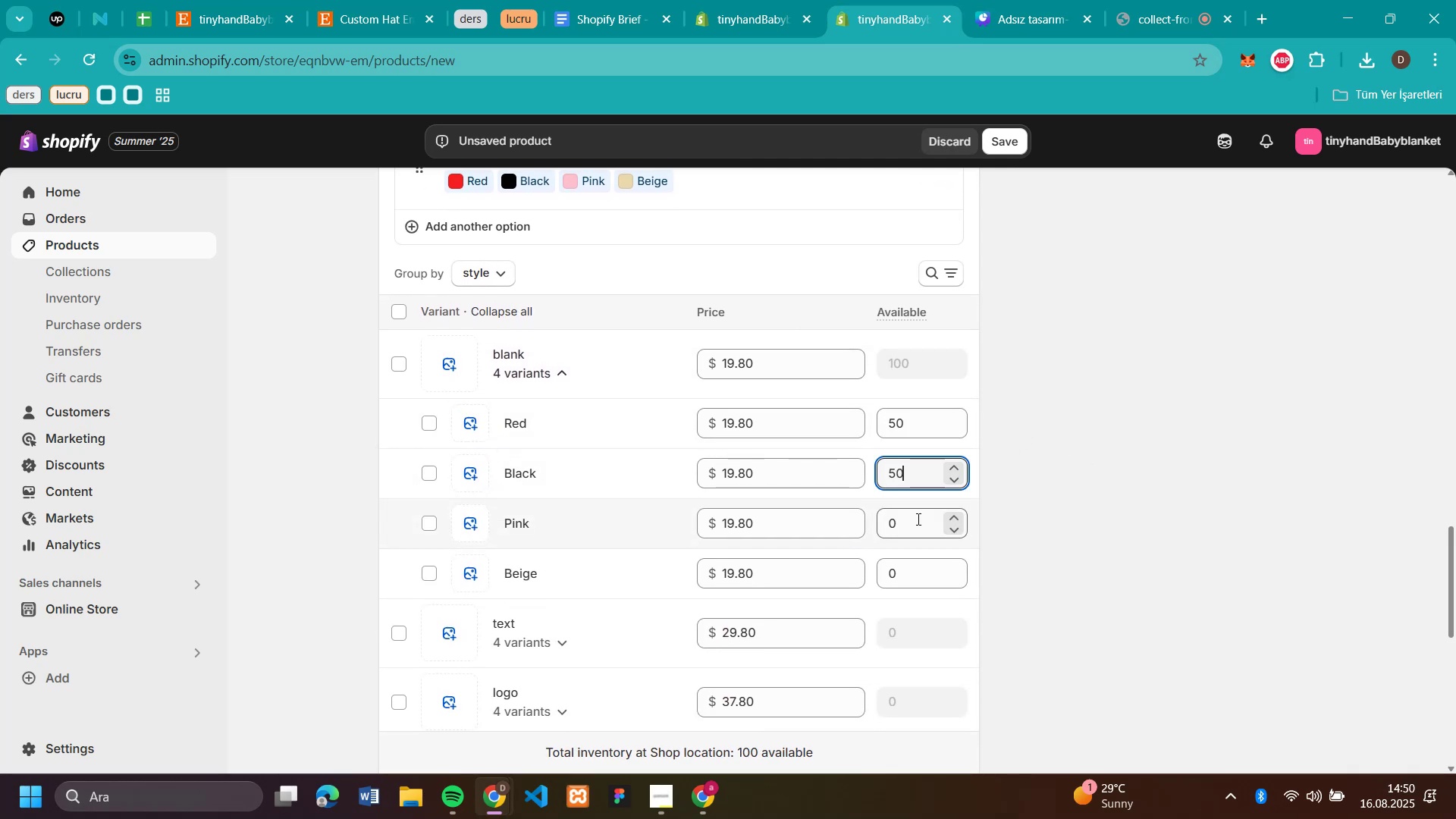 
left_click([917, 519])
 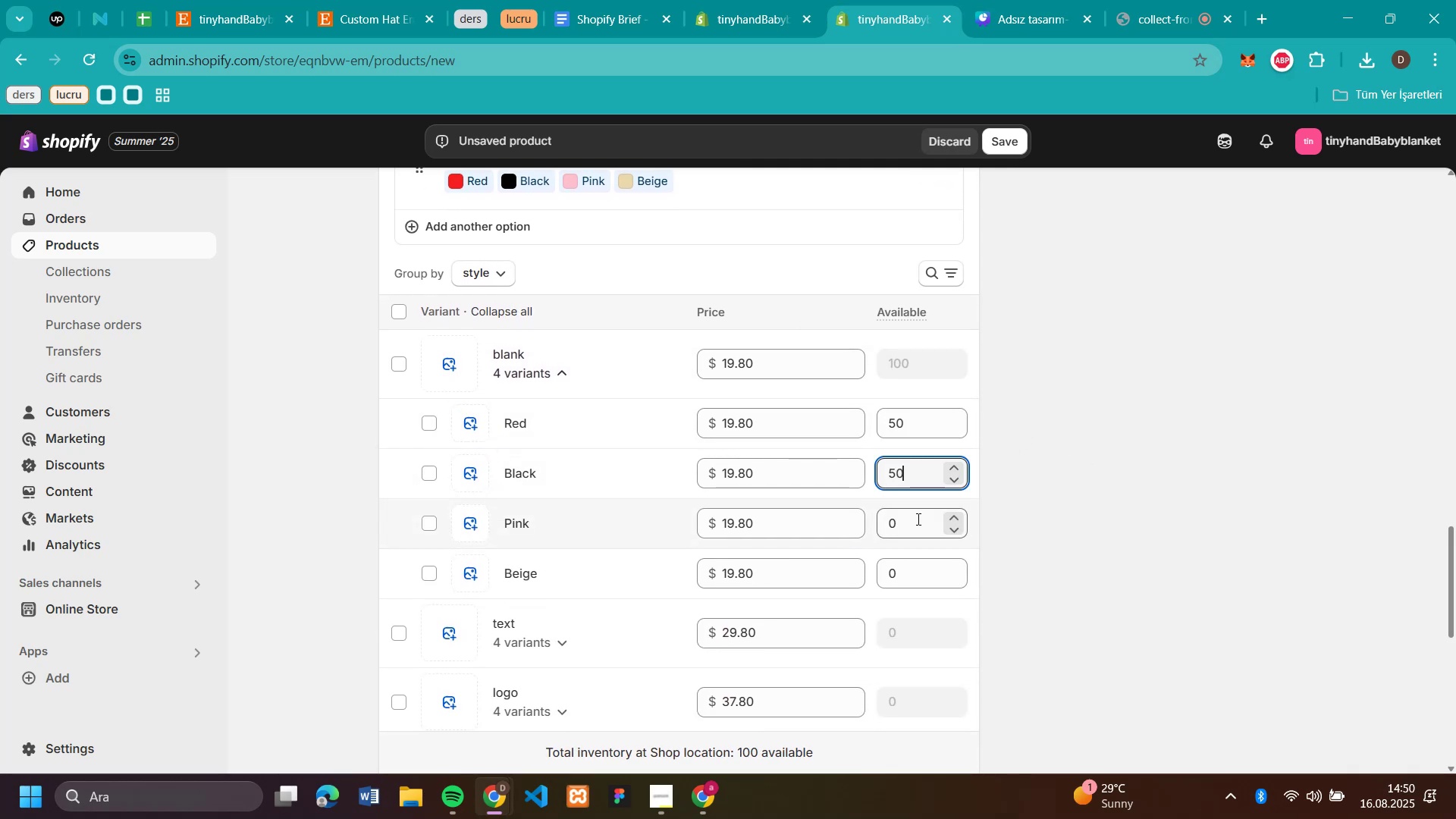 
key(Control+V)
 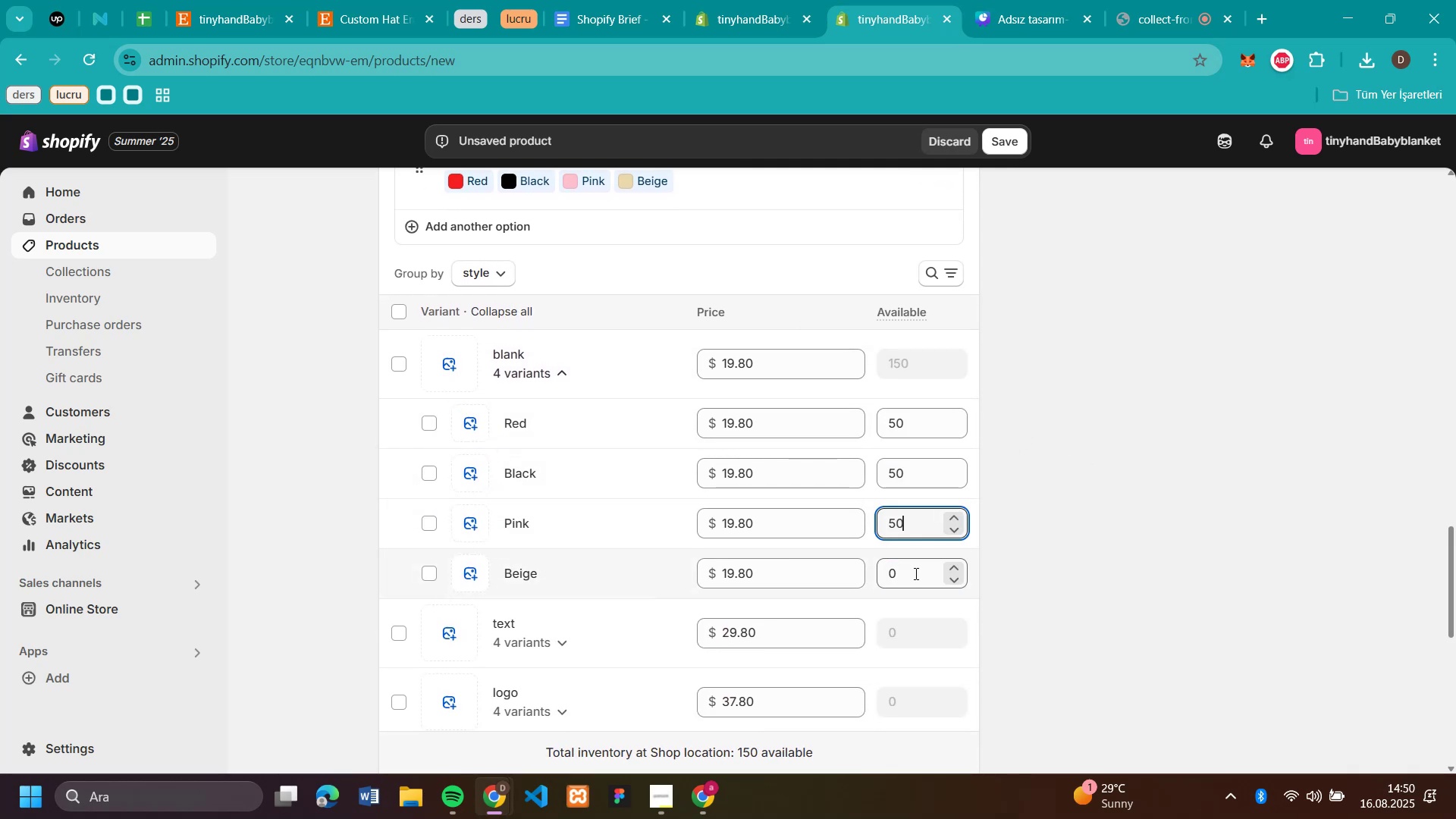 
left_click([915, 573])
 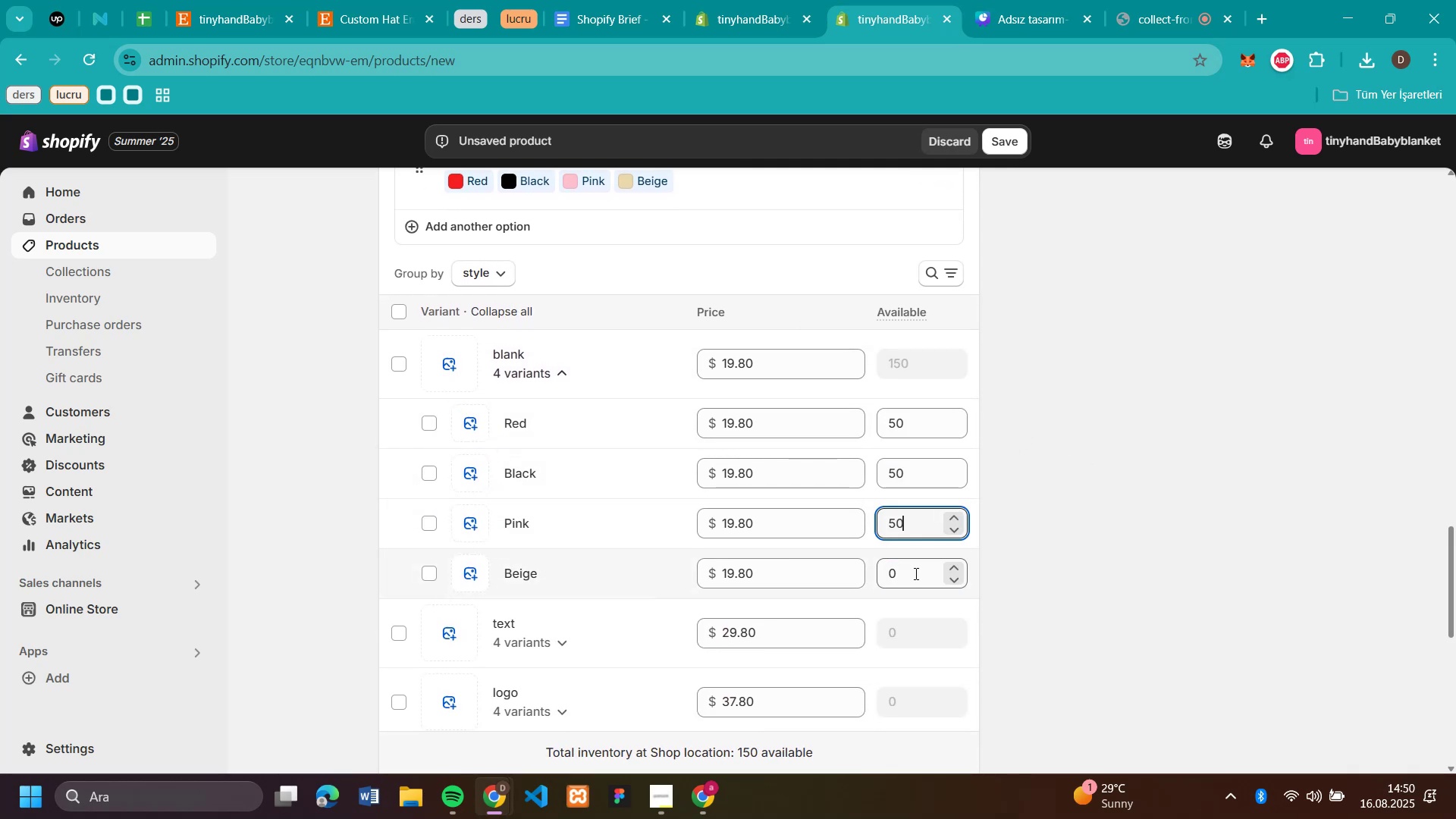 
key(Control+V)
 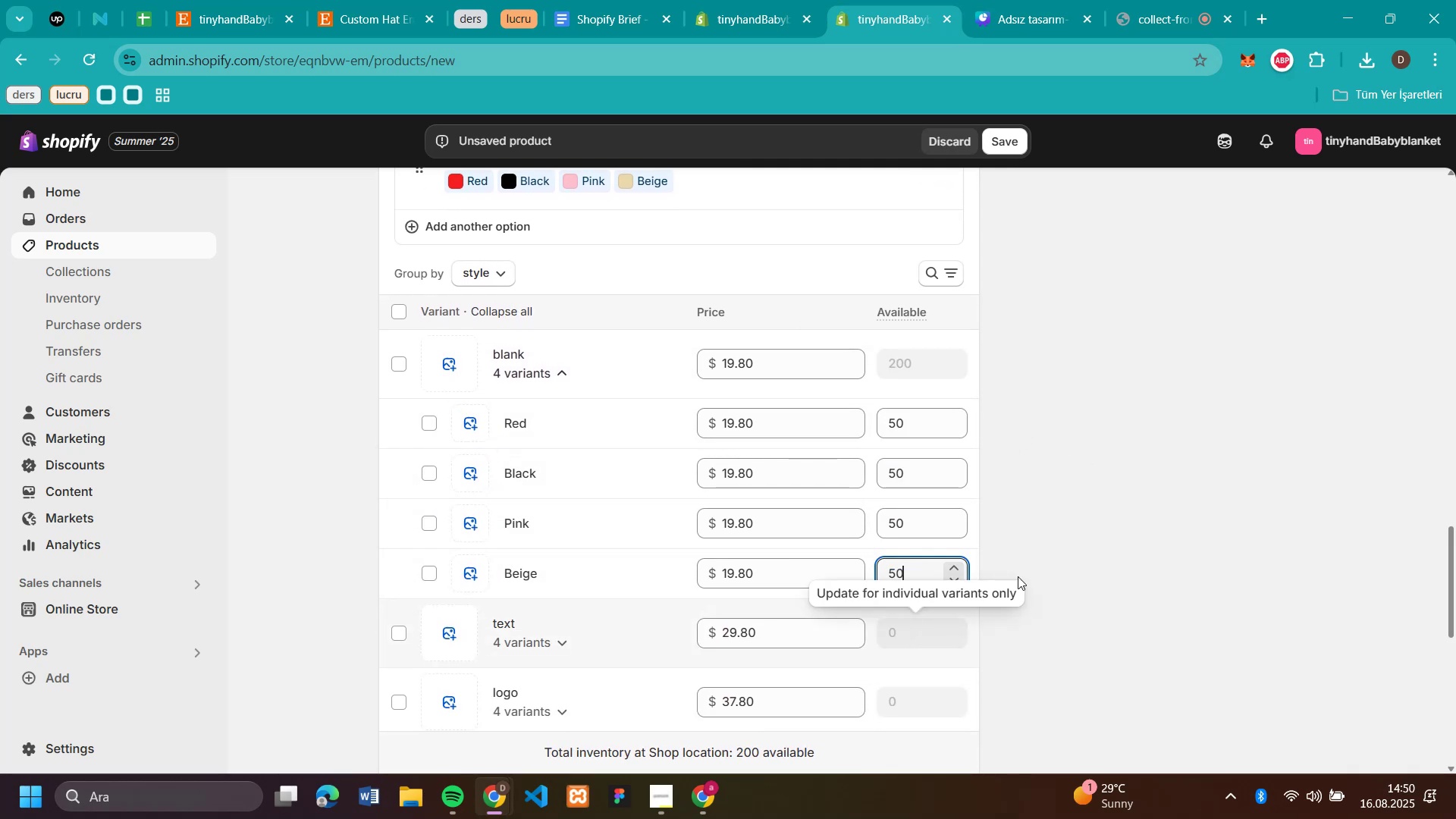 
left_click([1072, 554])
 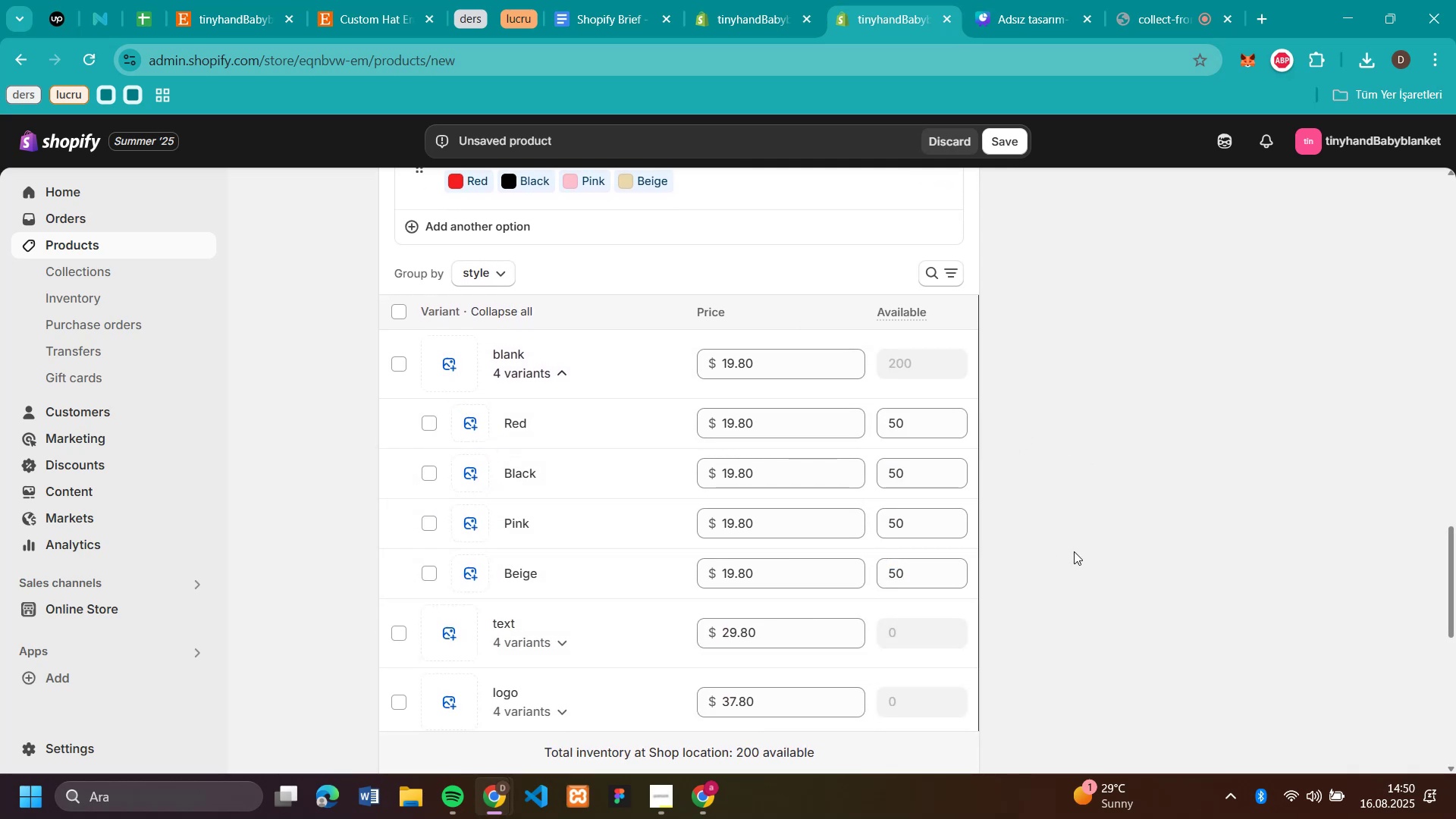 
scroll: coordinate [1078, 537], scroll_direction: down, amount: 3.0
 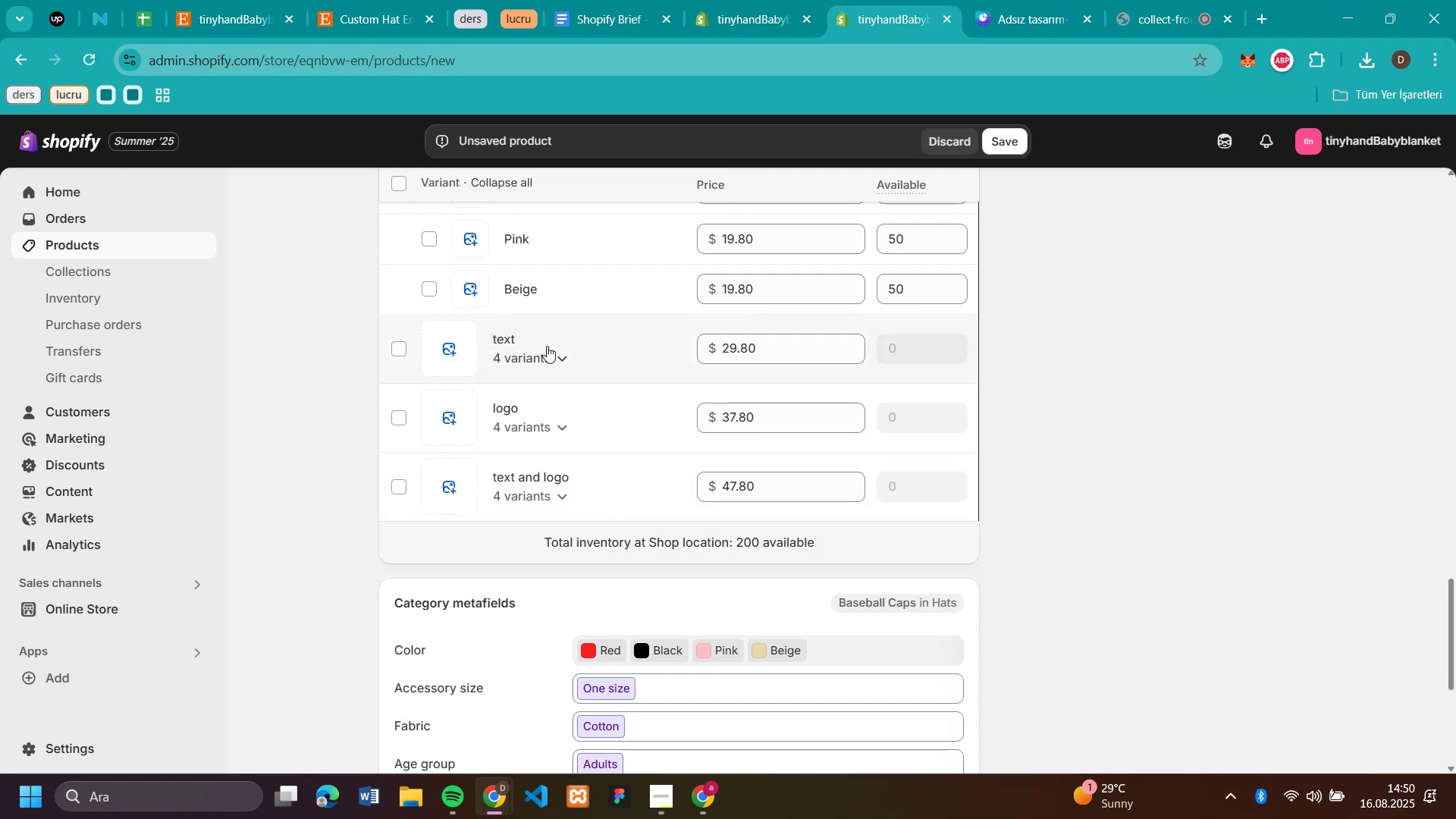 
left_click([553, 346])
 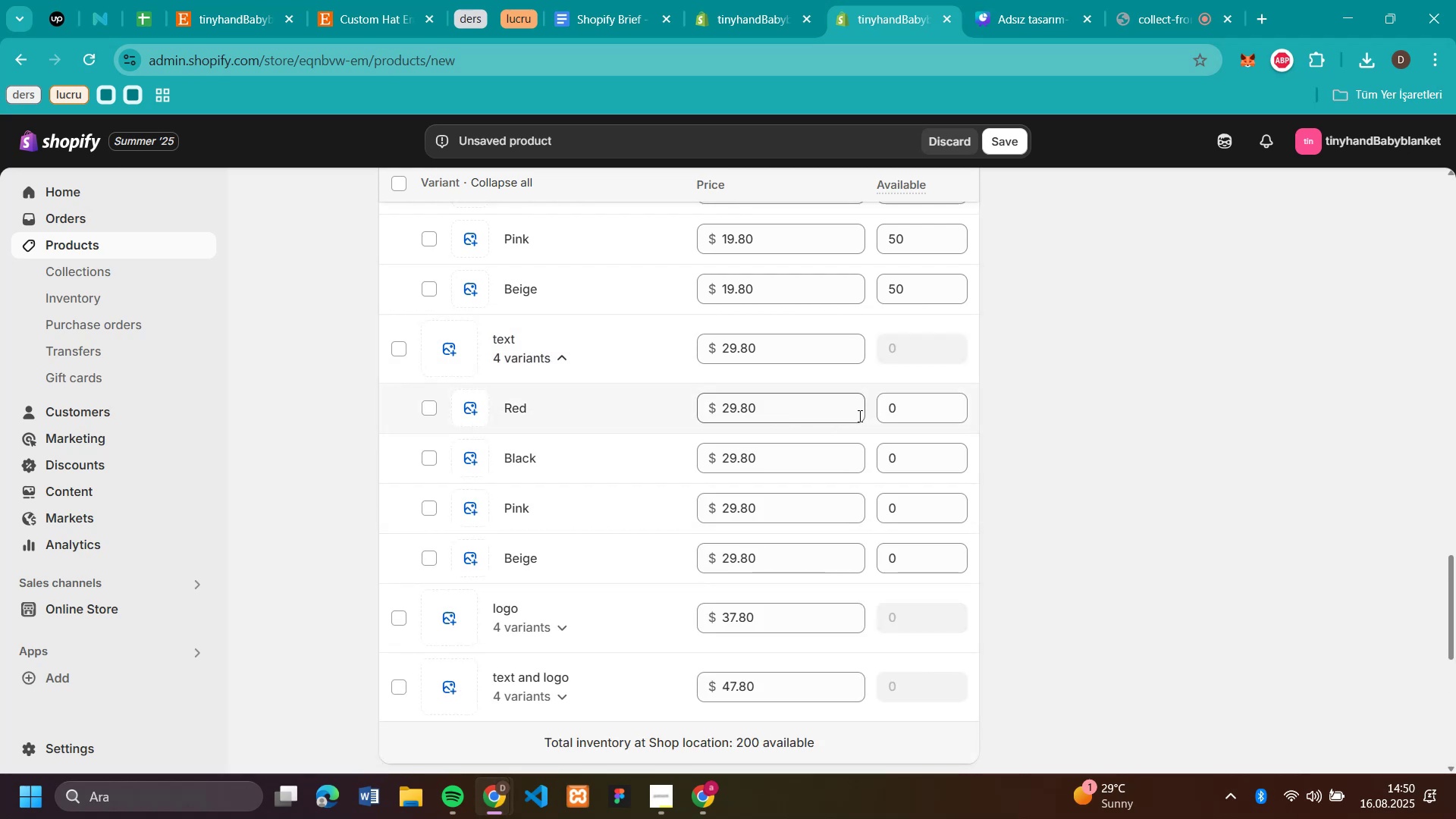 
left_click([906, 409])
 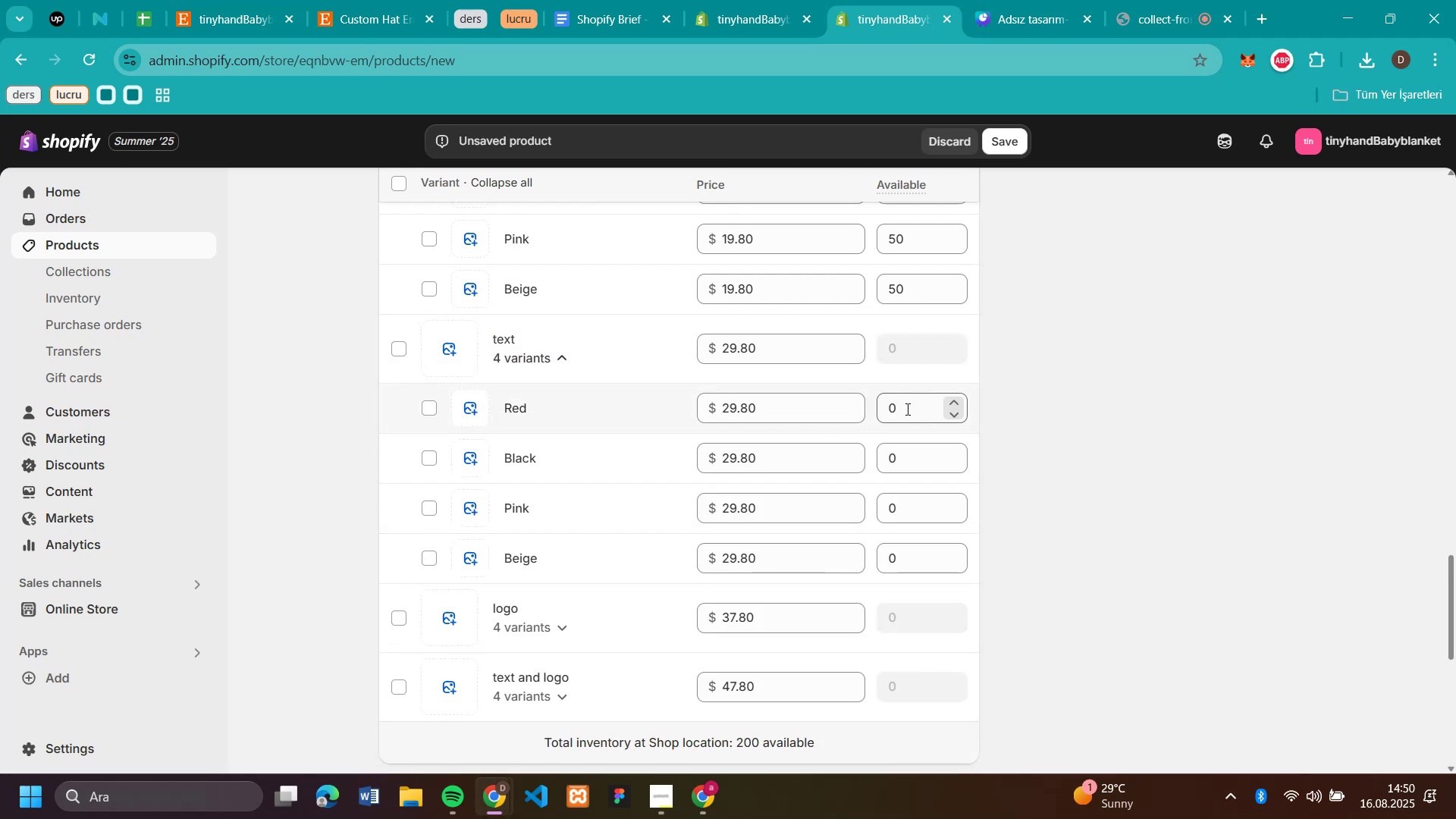 
key(Control+V)
 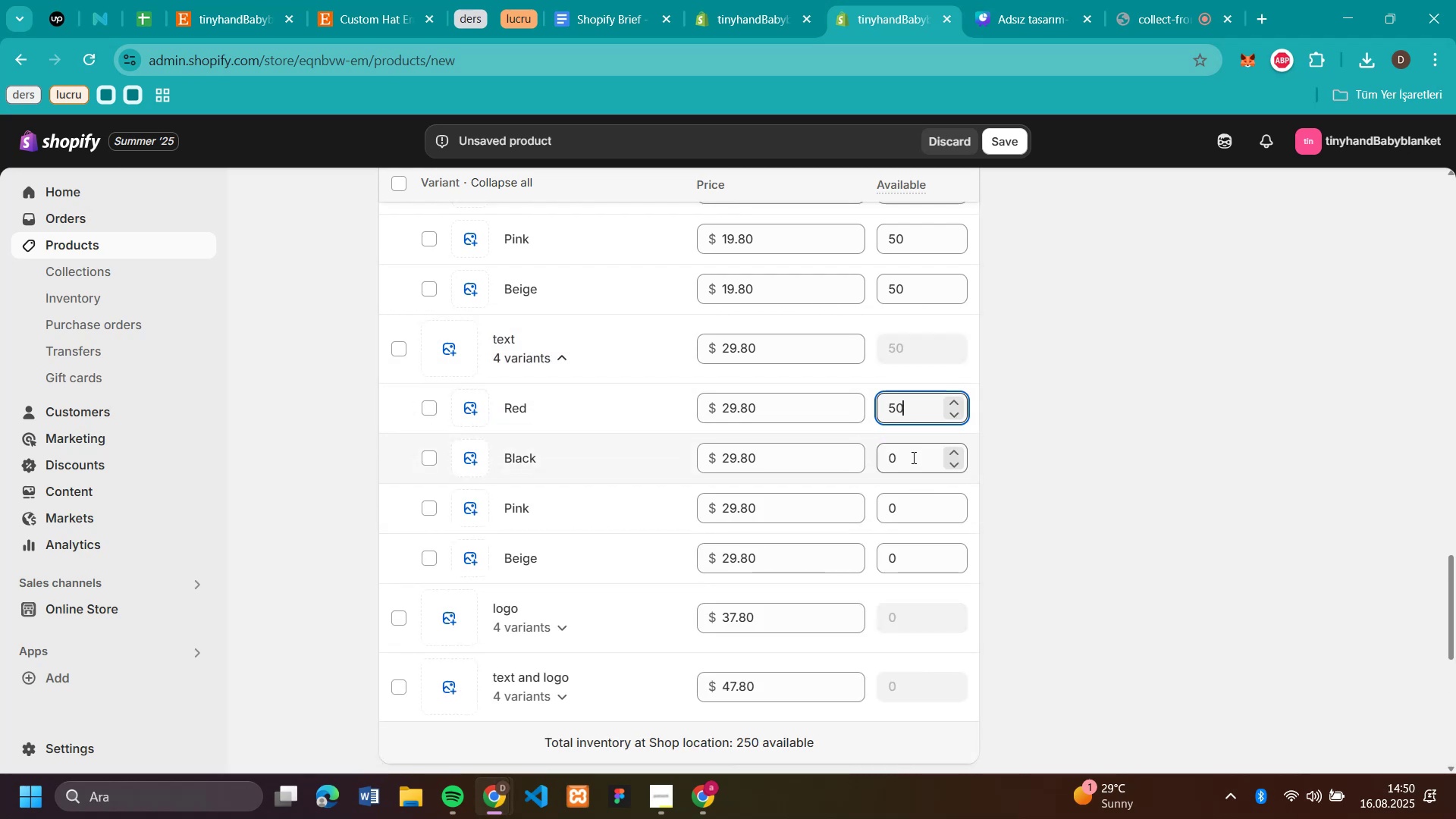 
left_click([912, 457])
 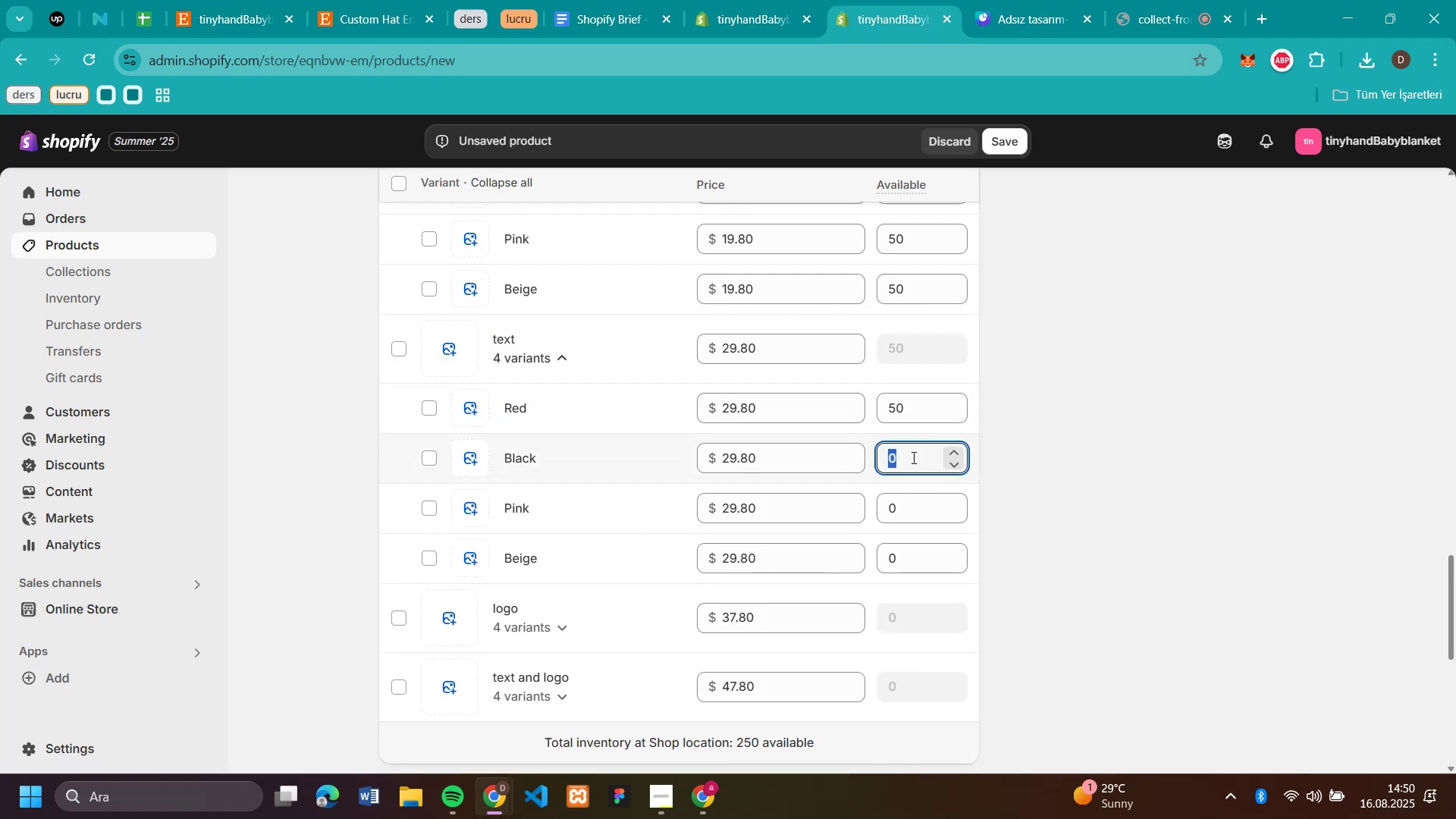 
key(Control+V)
 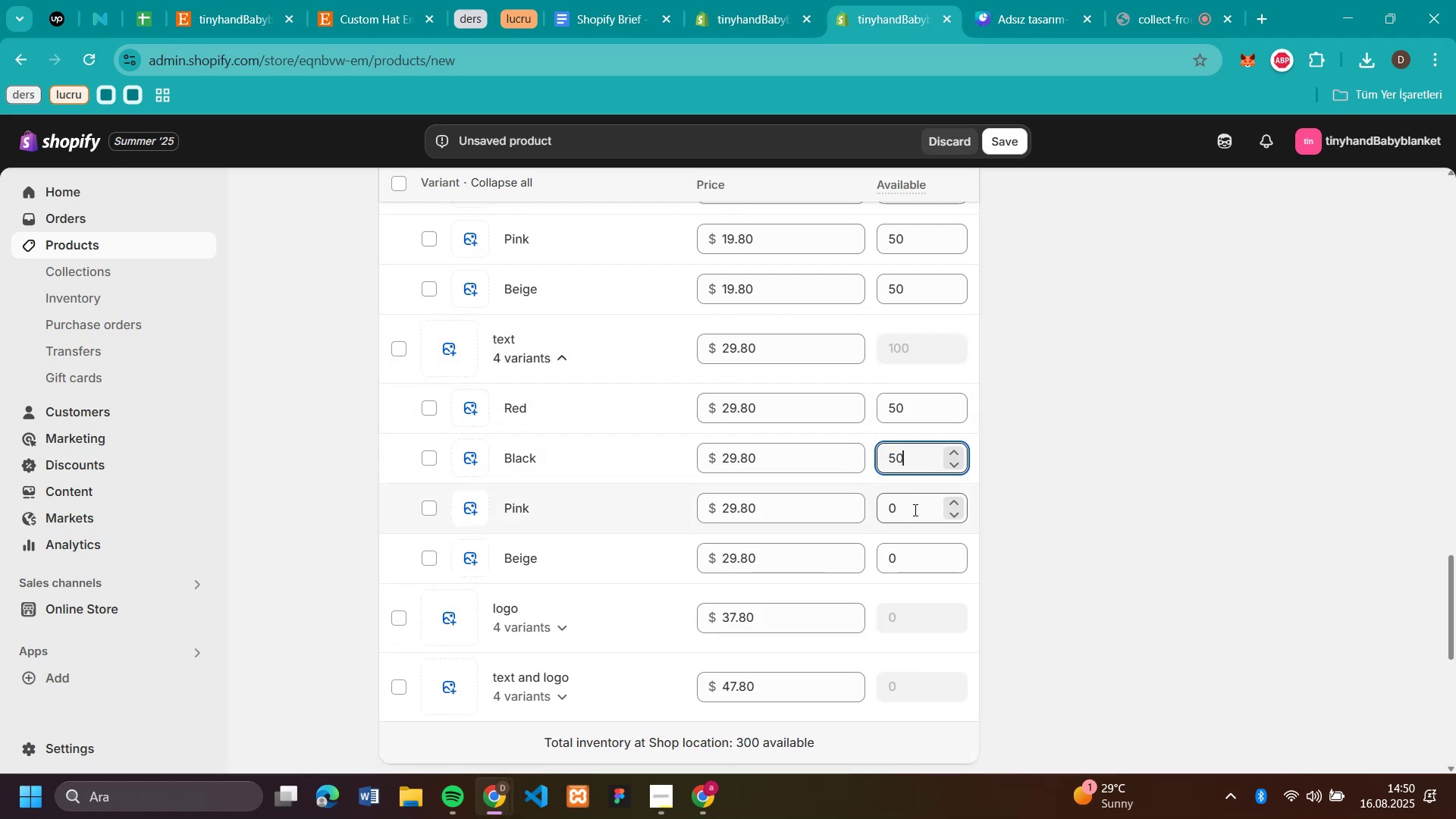 
left_click([914, 510])
 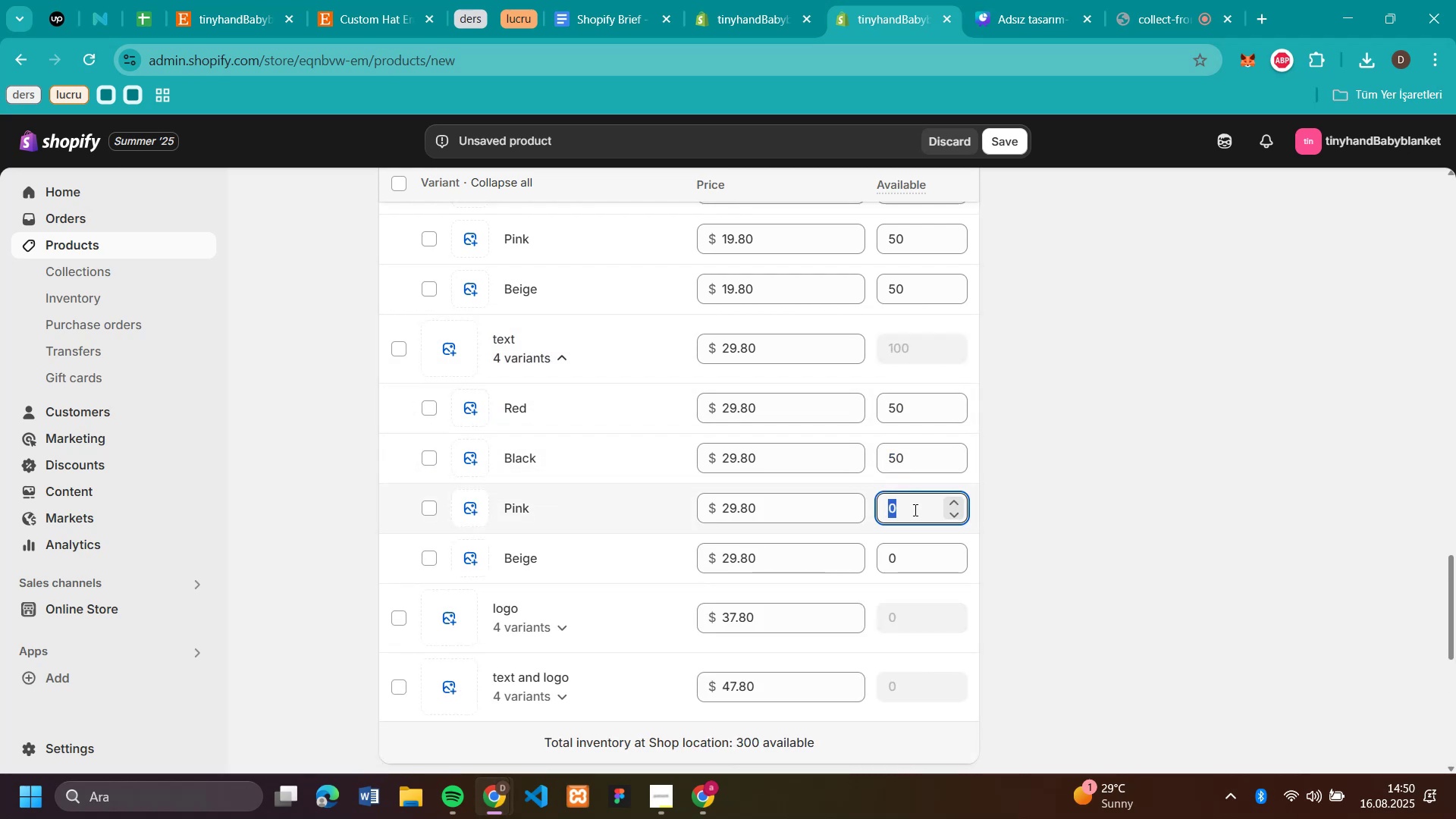 
key(Control+V)
 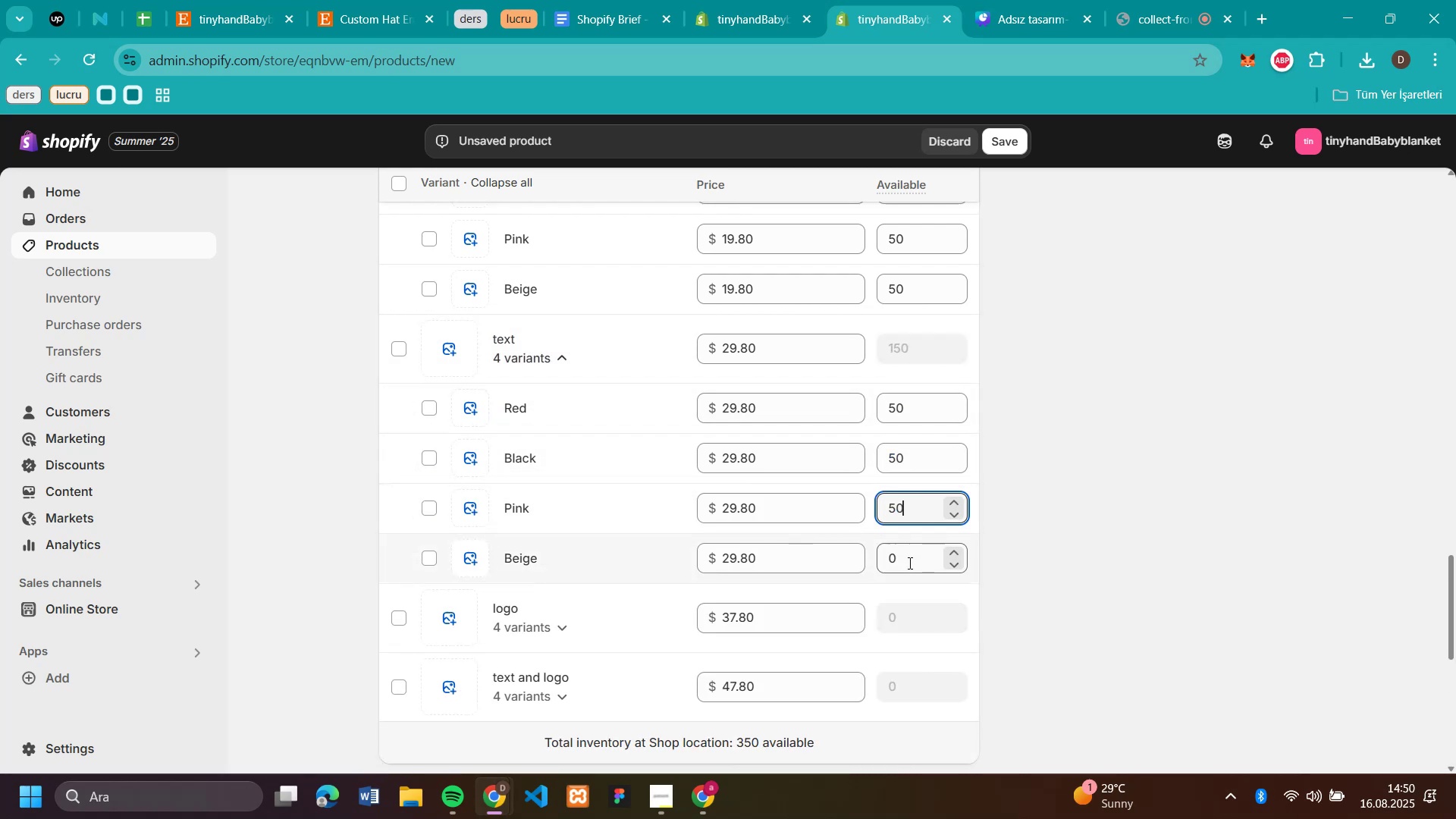 
left_click([908, 566])
 